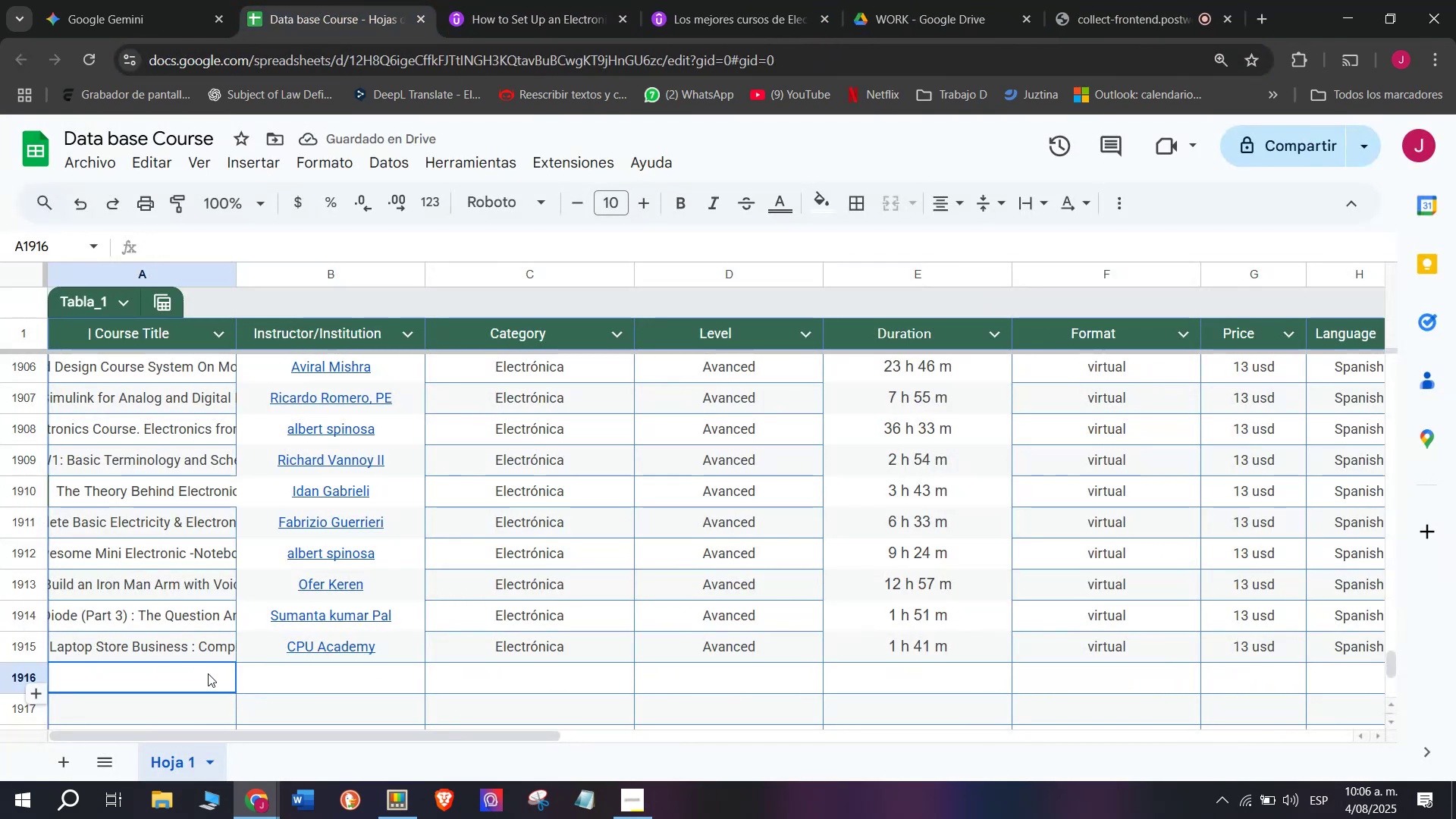 
key(Control+ControlLeft)
 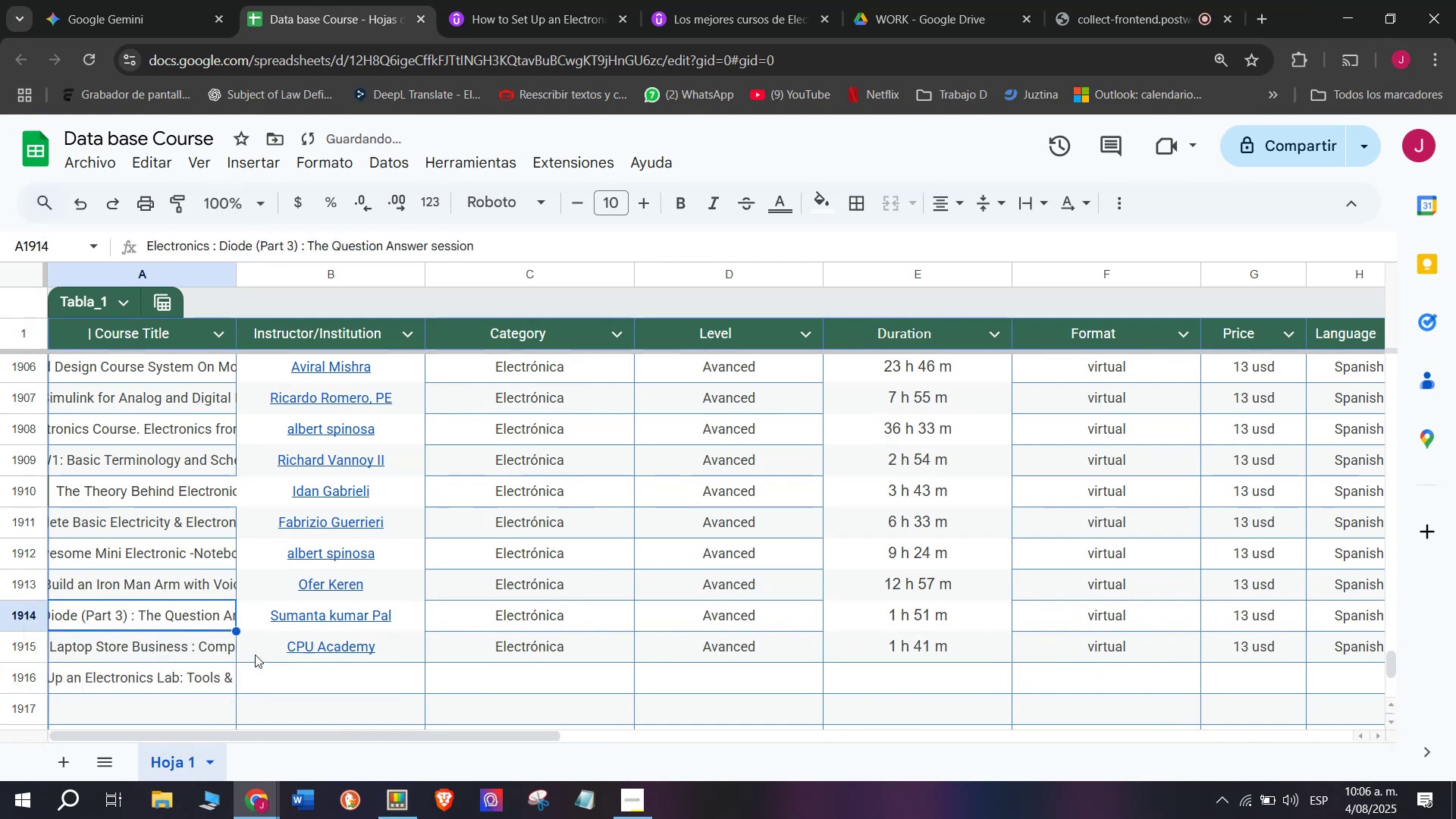 
key(Z)
 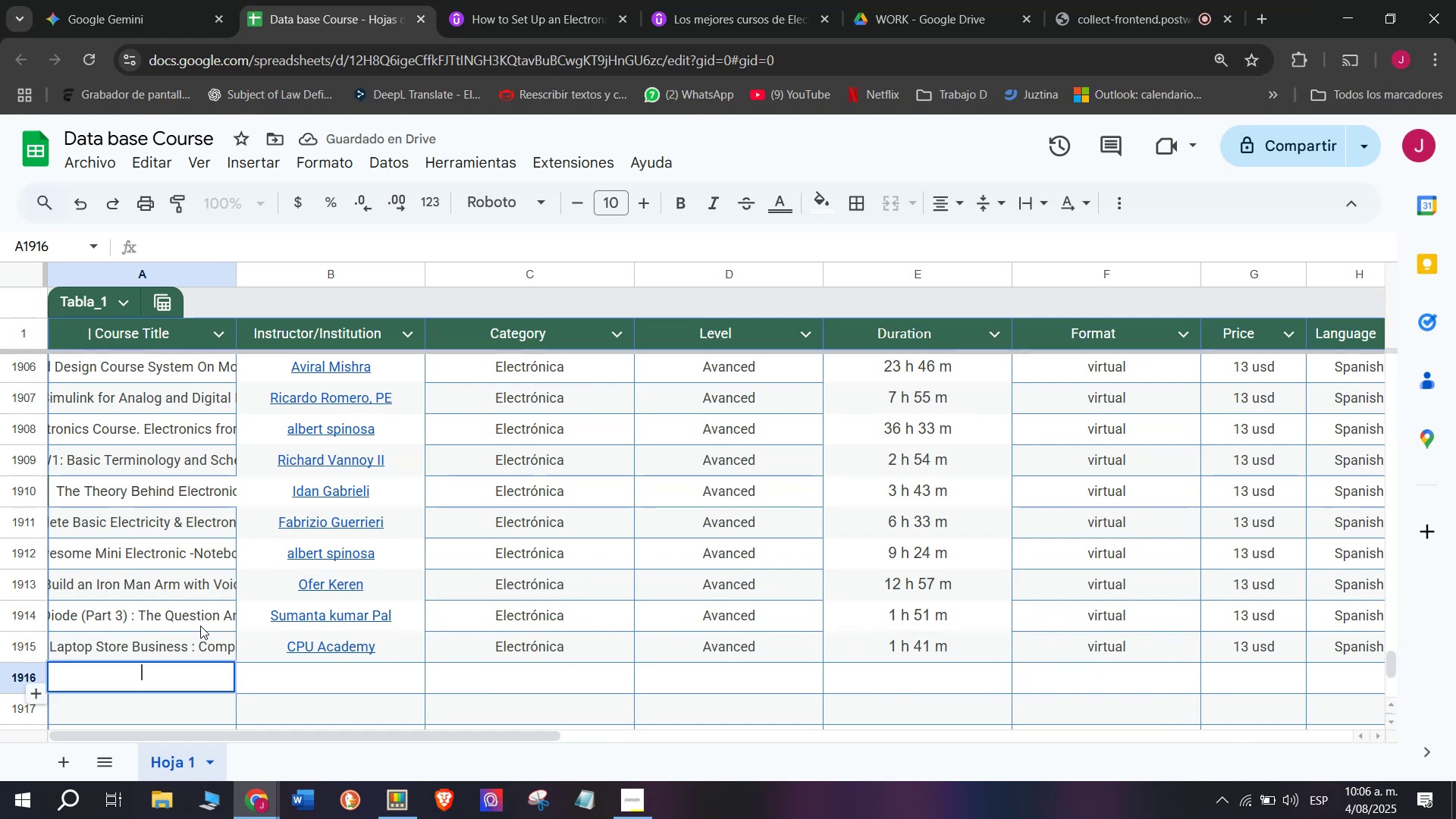 
key(Control+V)
 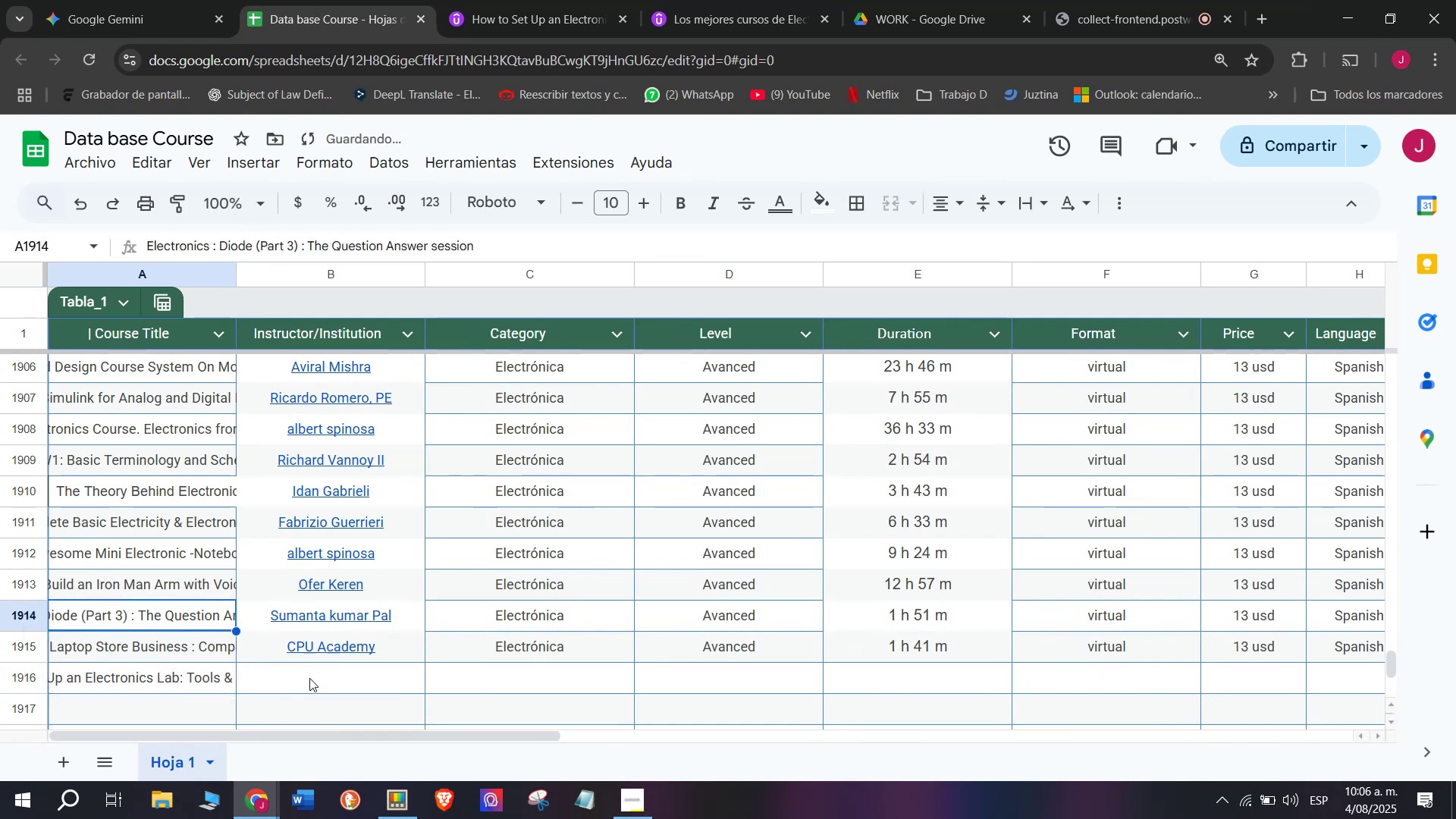 
double_click([324, 682])
 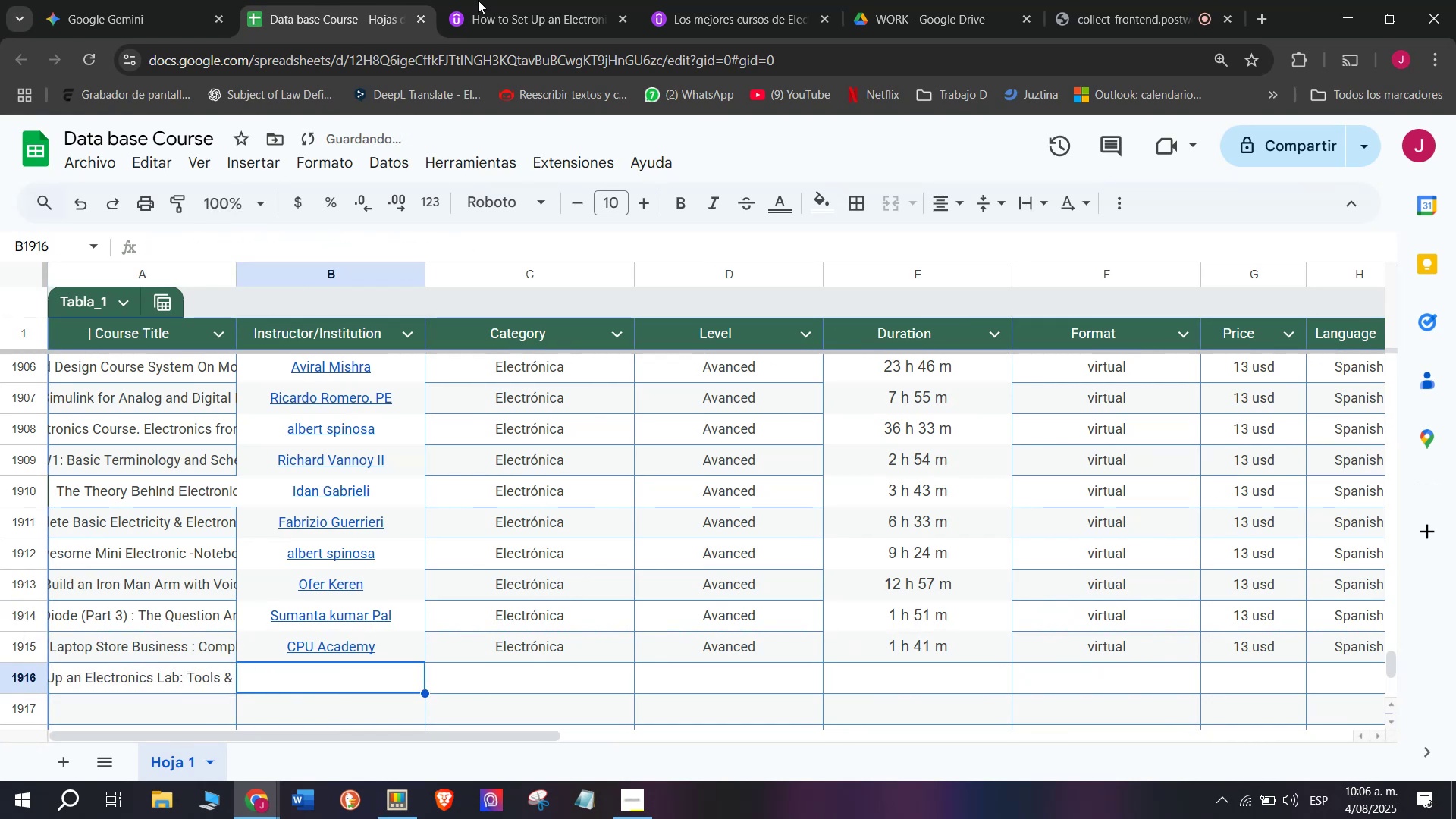 
left_click([560, 0])
 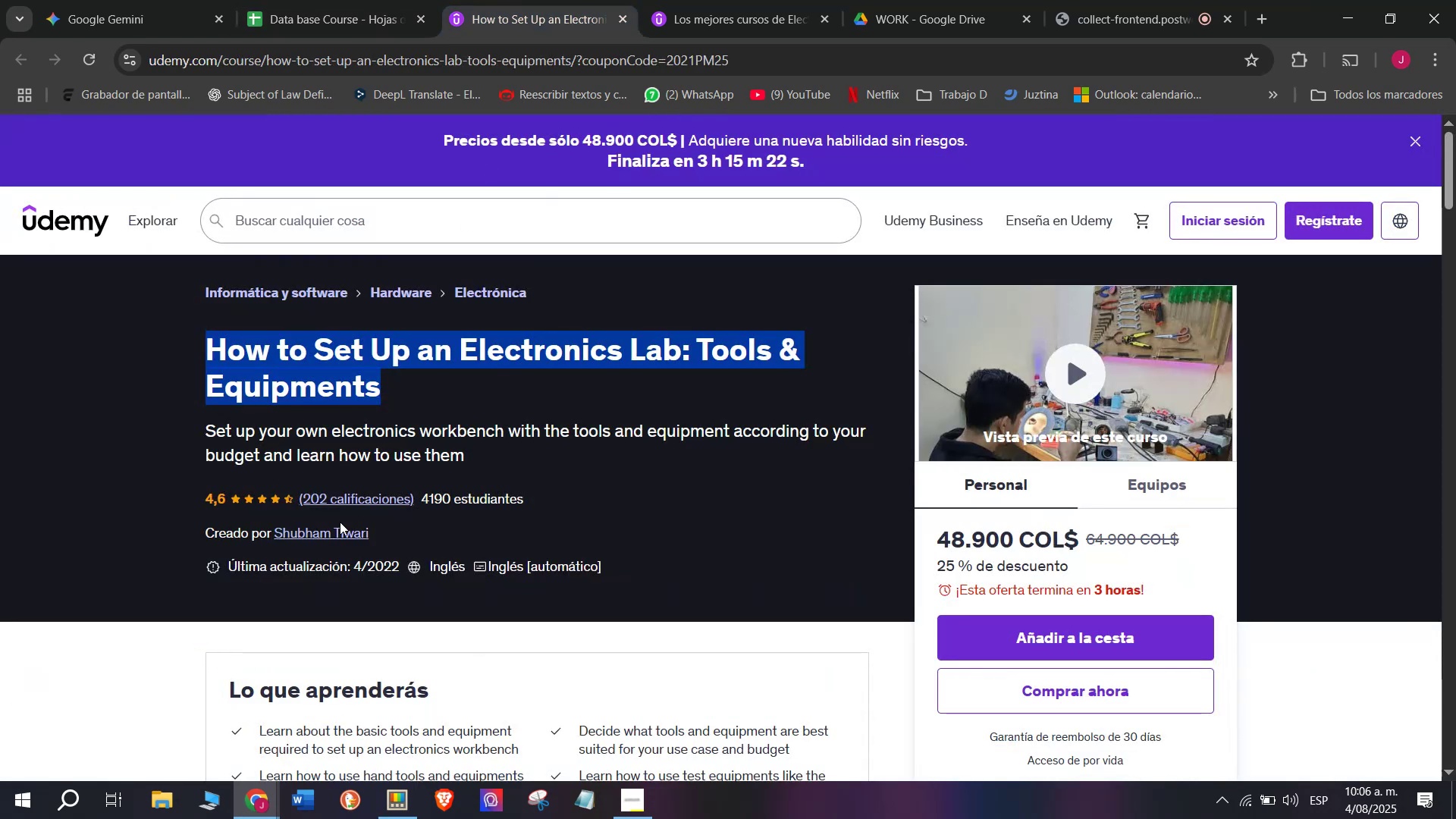 
left_click([343, 535])
 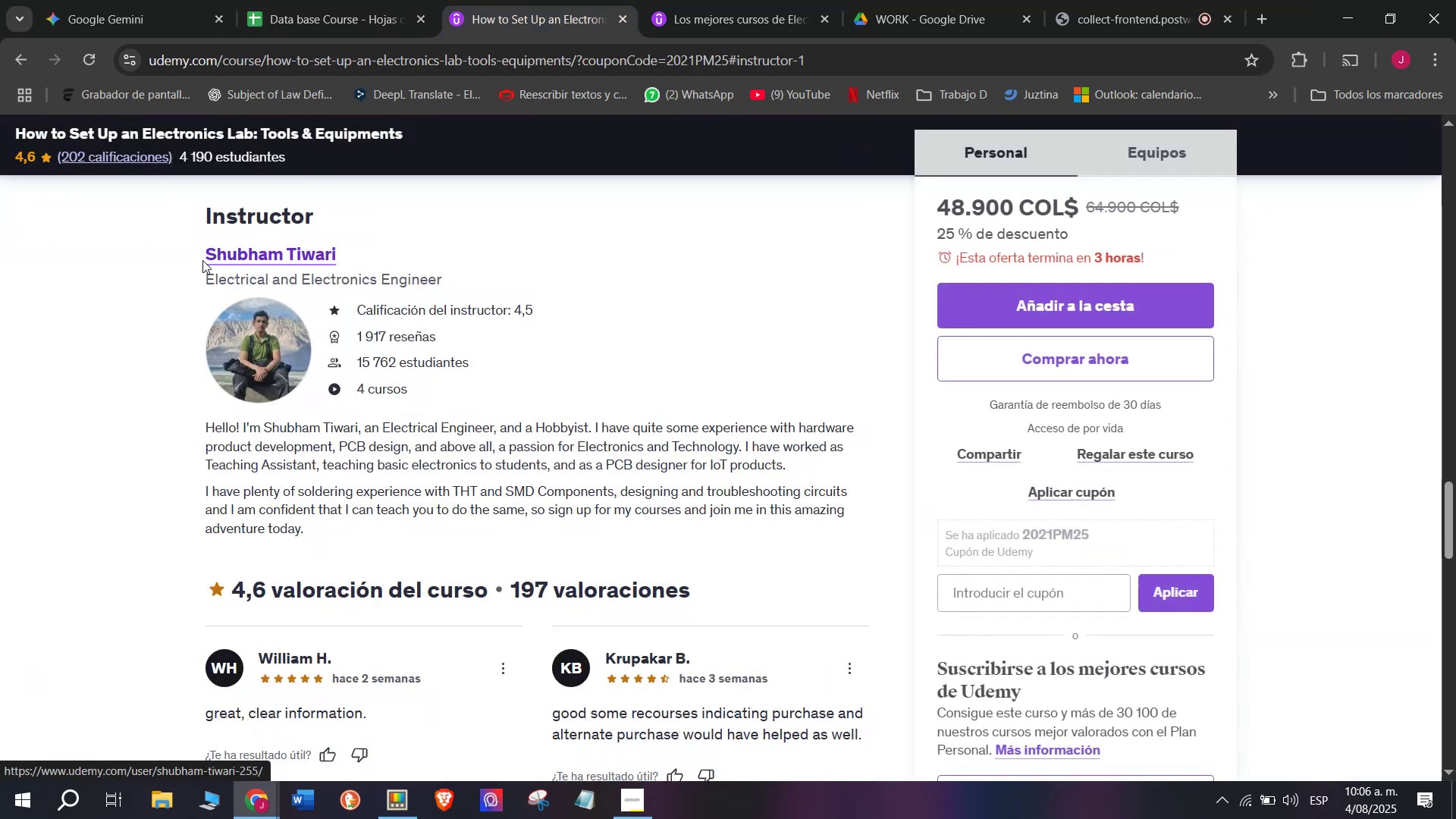 
left_click_drag(start_coordinate=[186, 245], to_coordinate=[362, 248])
 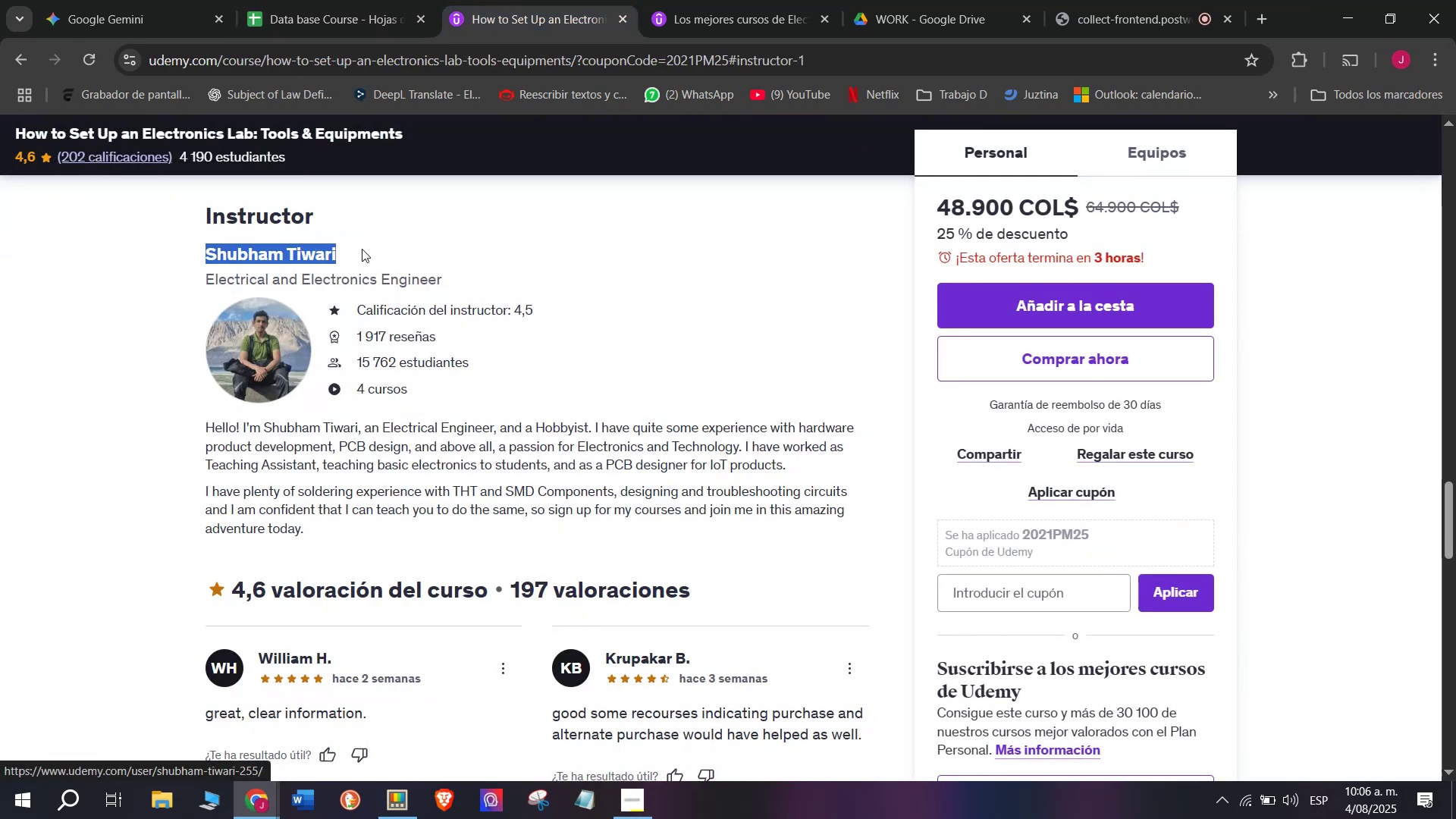 
key(Control+ControlLeft)
 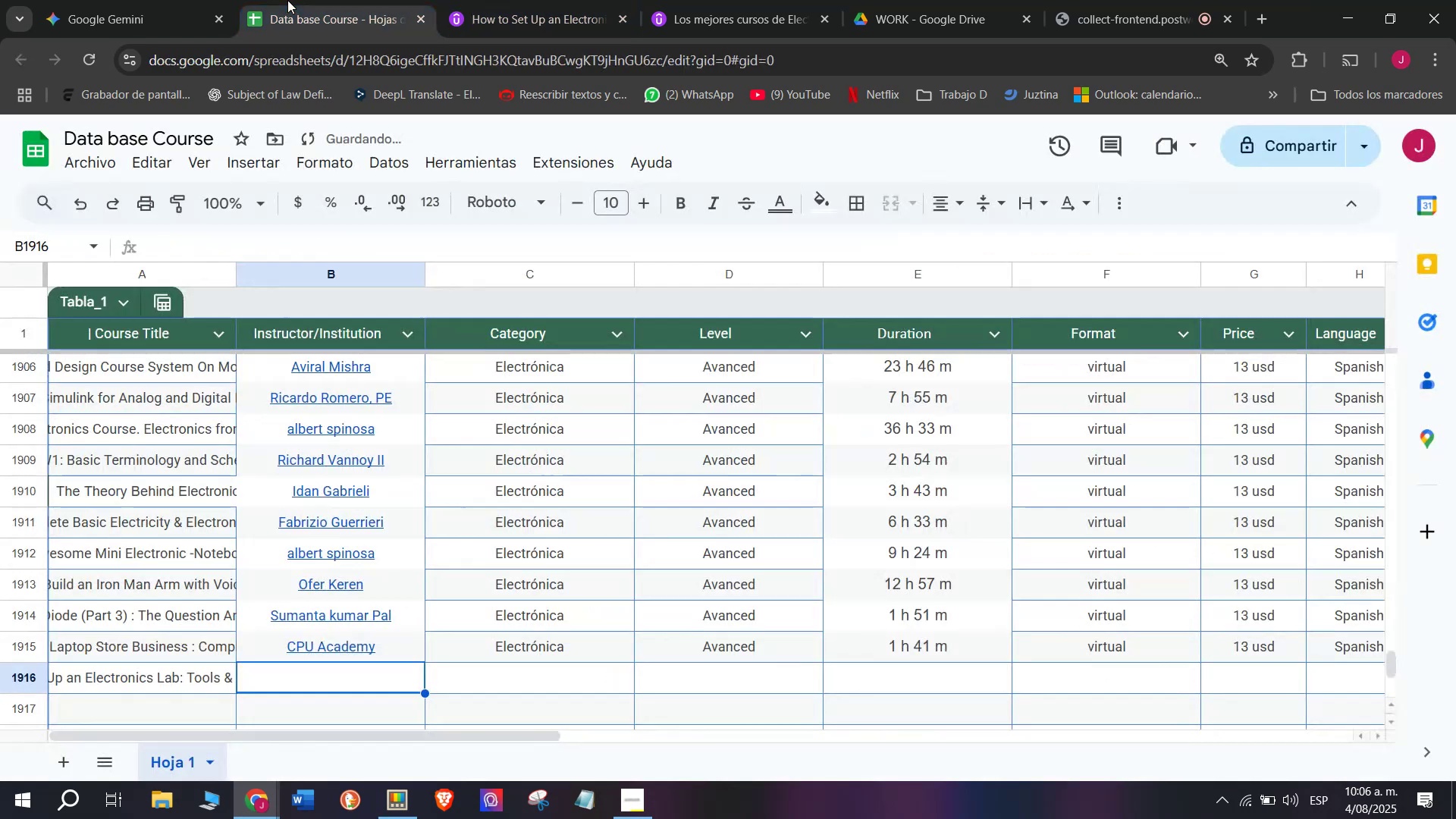 
key(Break)
 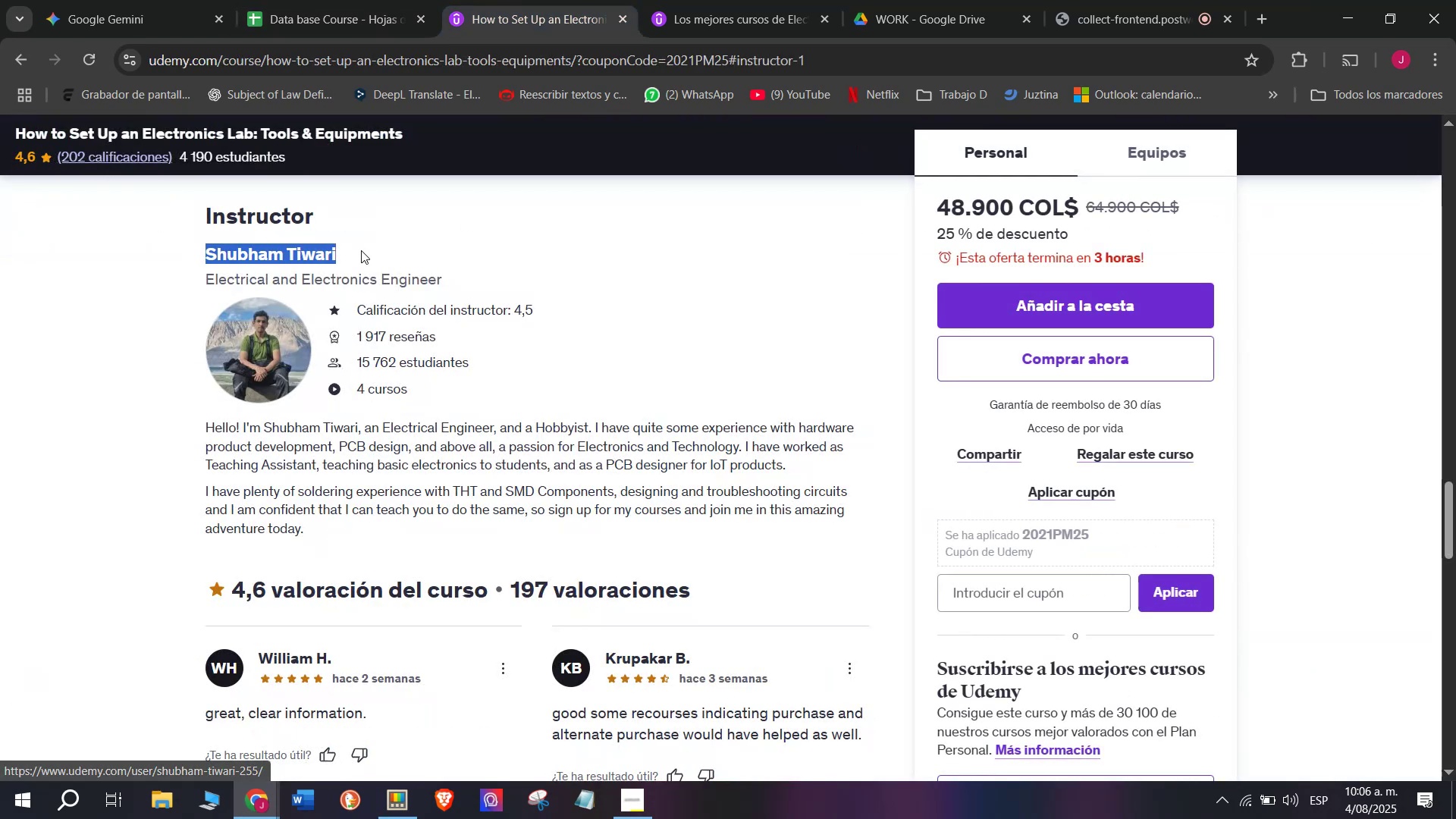 
key(Control+C)
 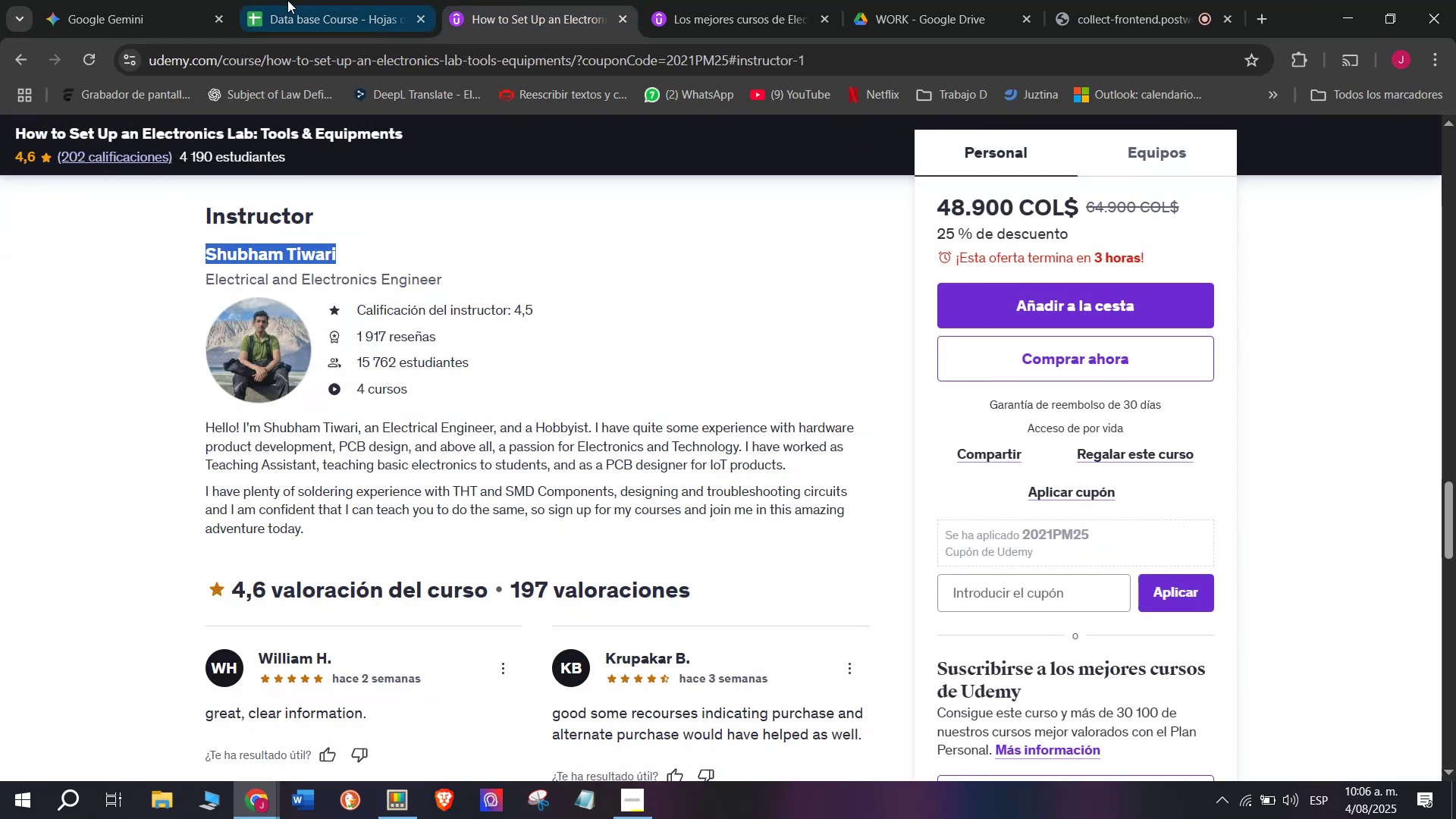 
left_click([287, 0])
 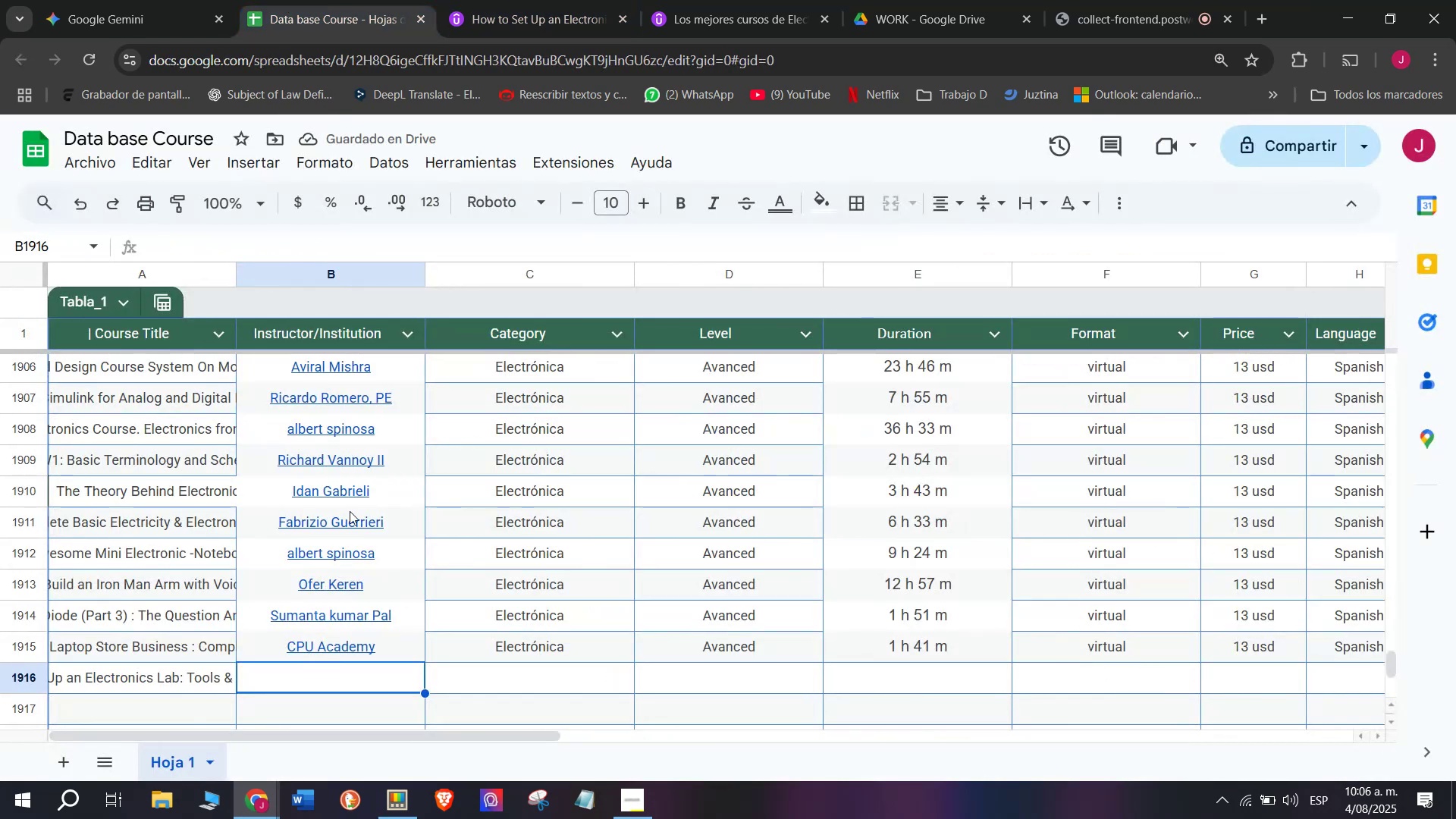 
key(Z)
 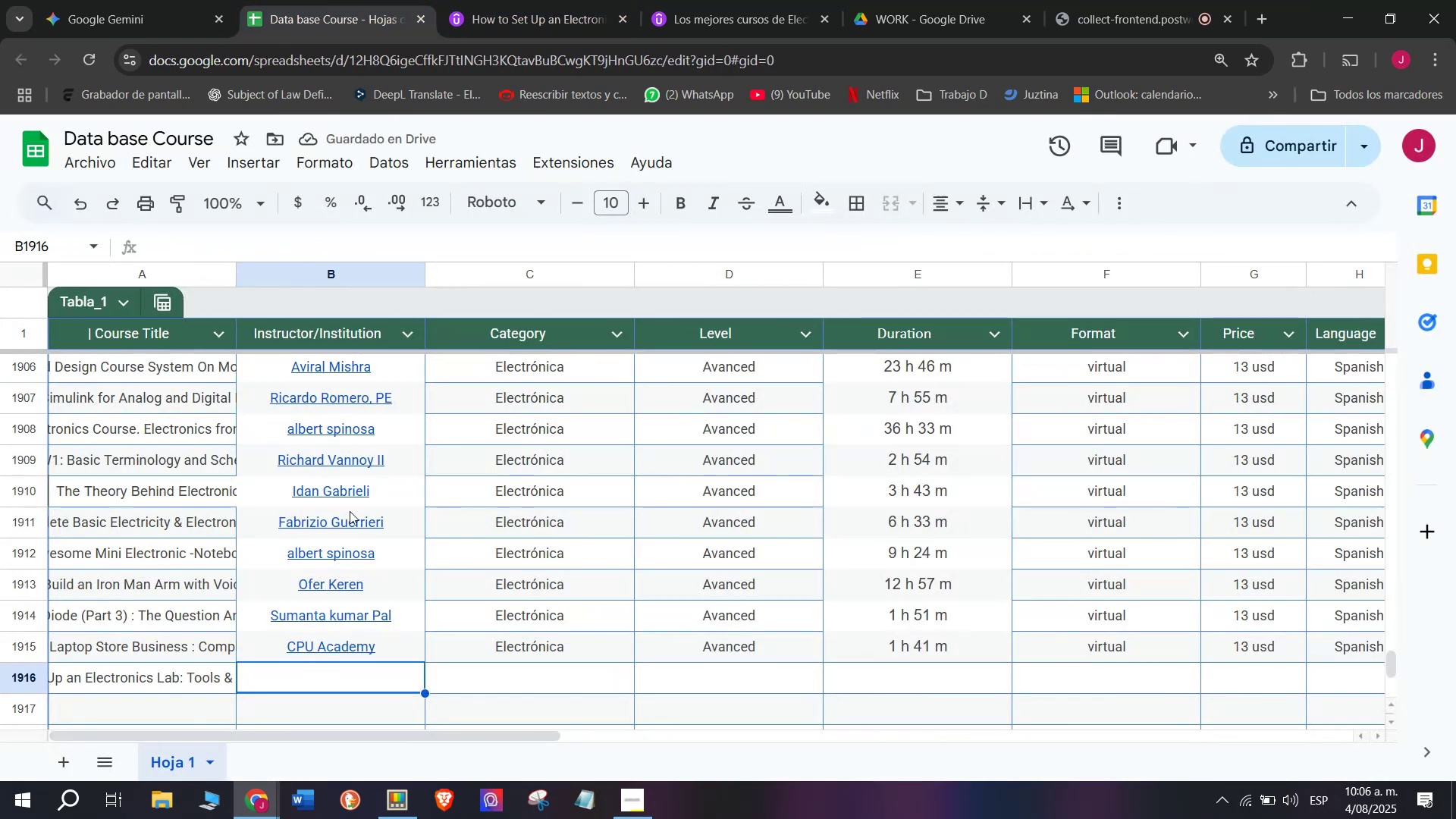 
key(Control+ControlLeft)
 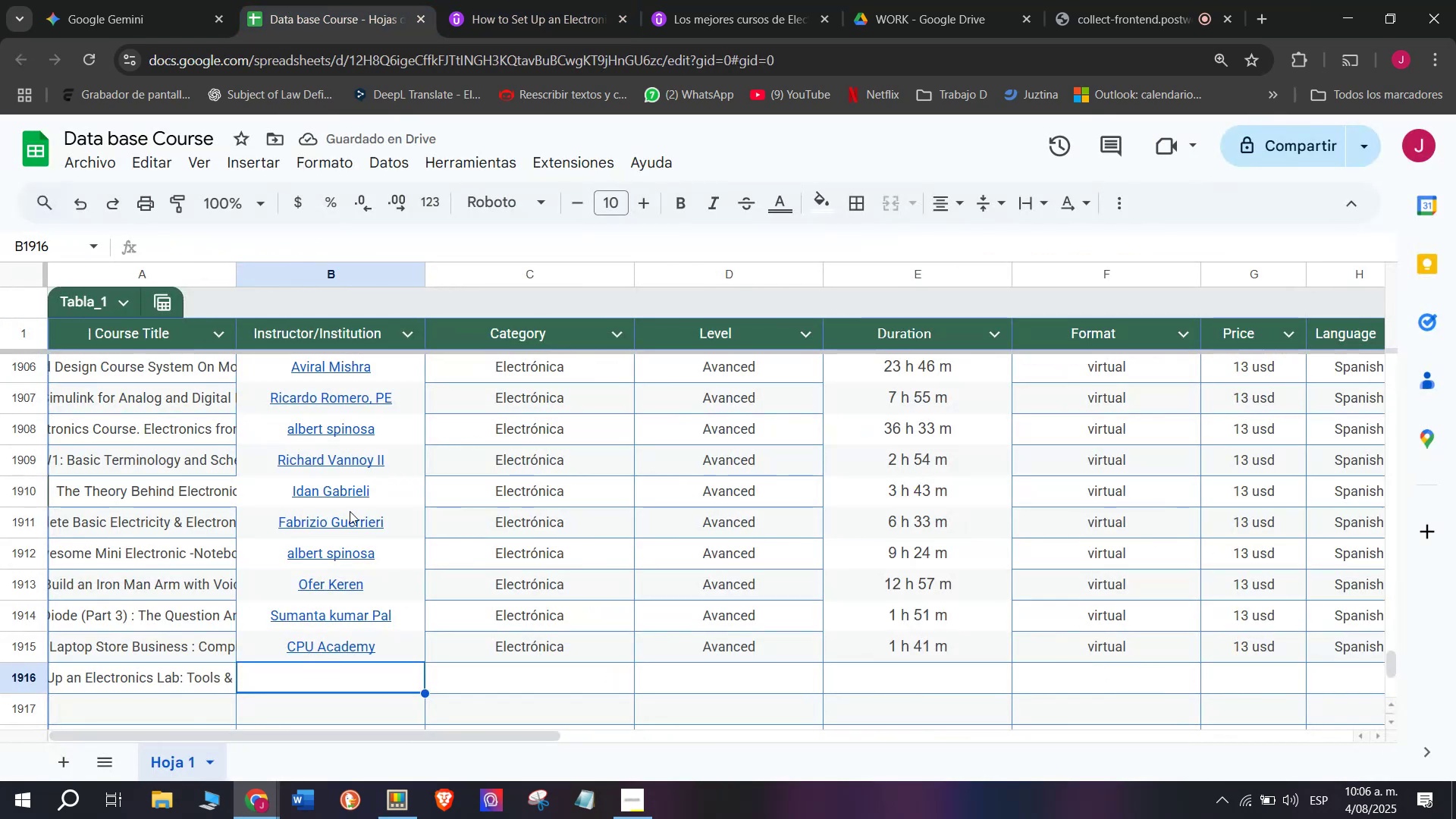 
key(Control+V)
 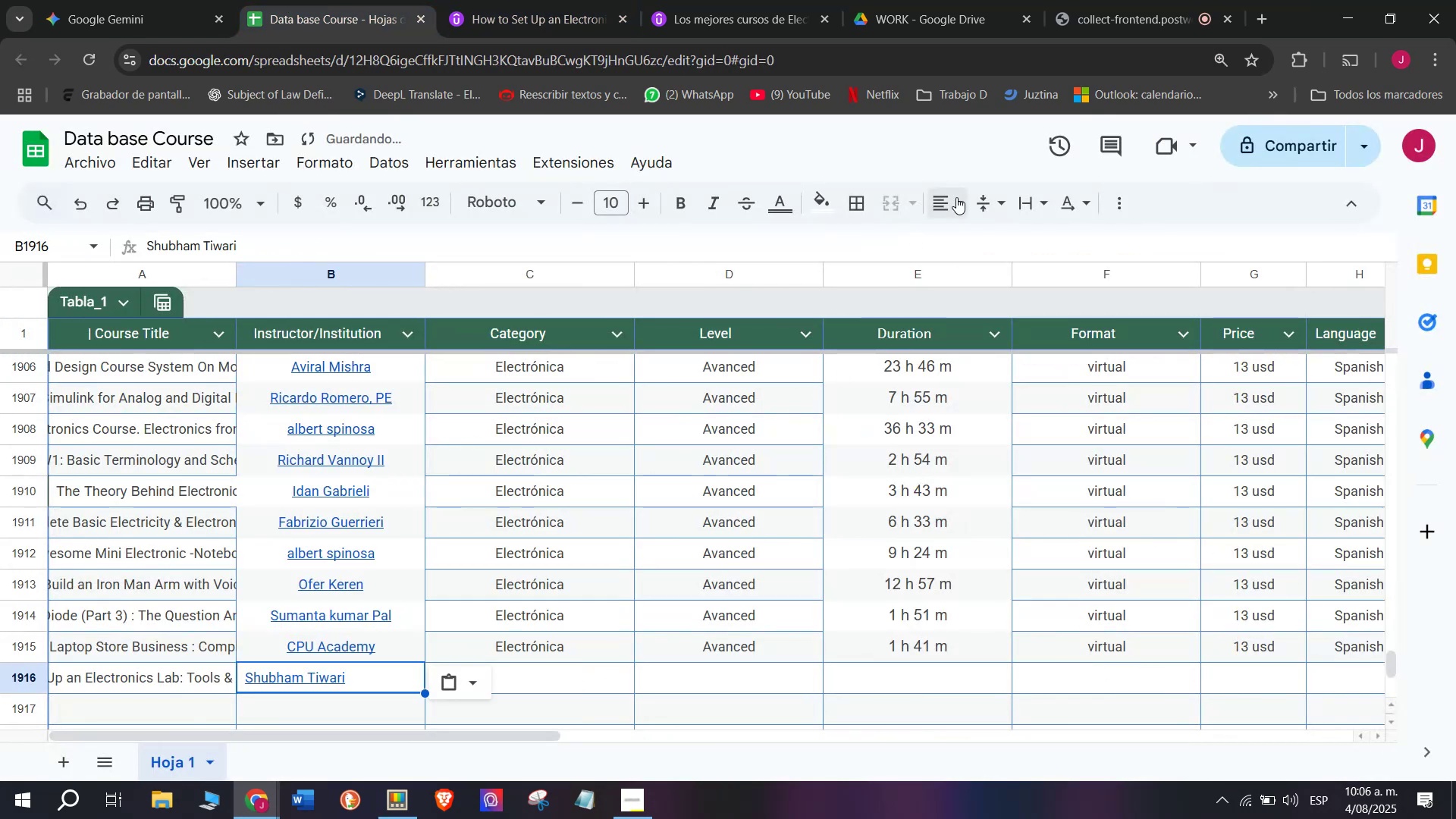 
double_click([977, 240])
 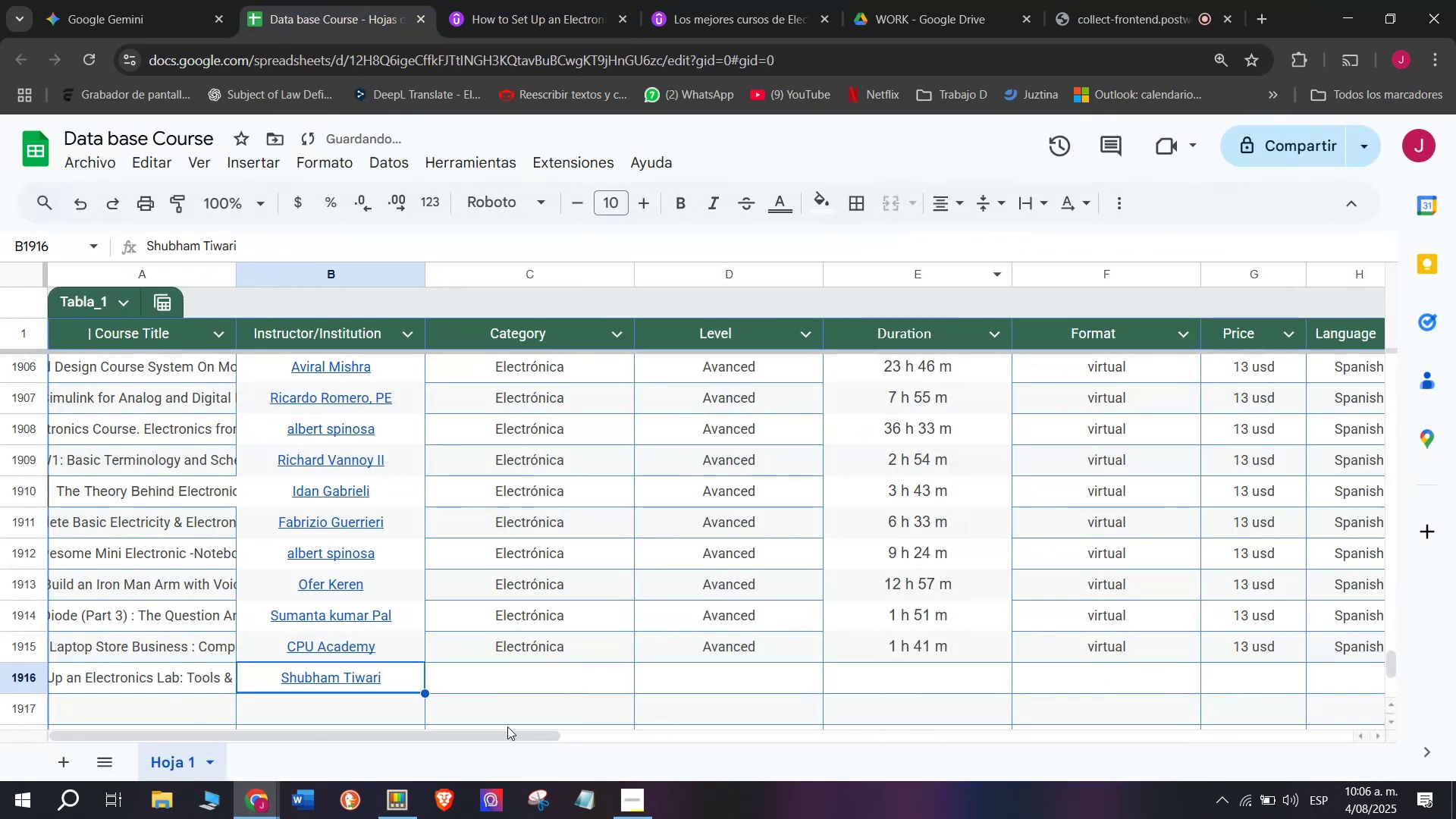 
left_click([556, 655])
 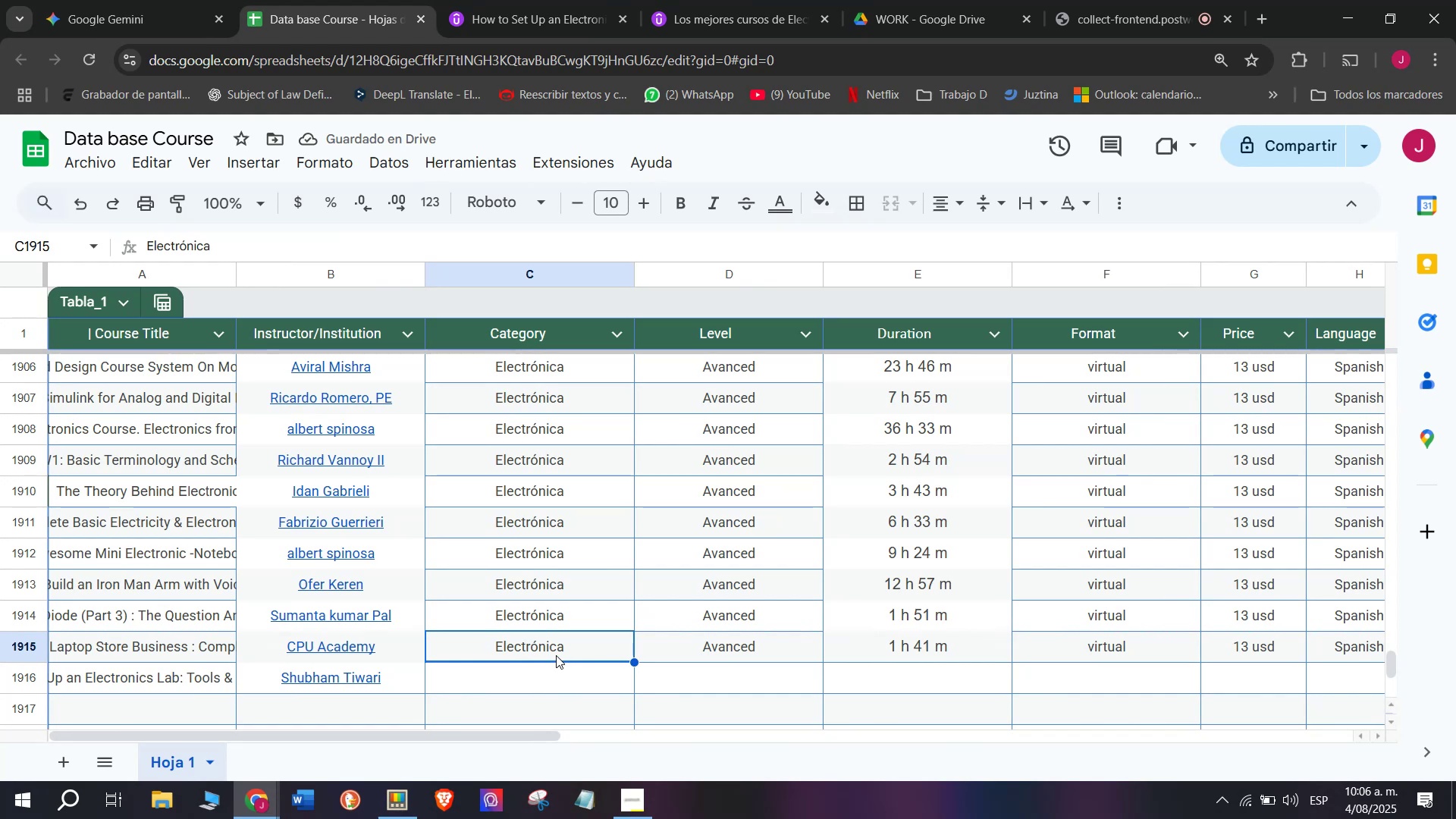 
key(Control+ControlLeft)
 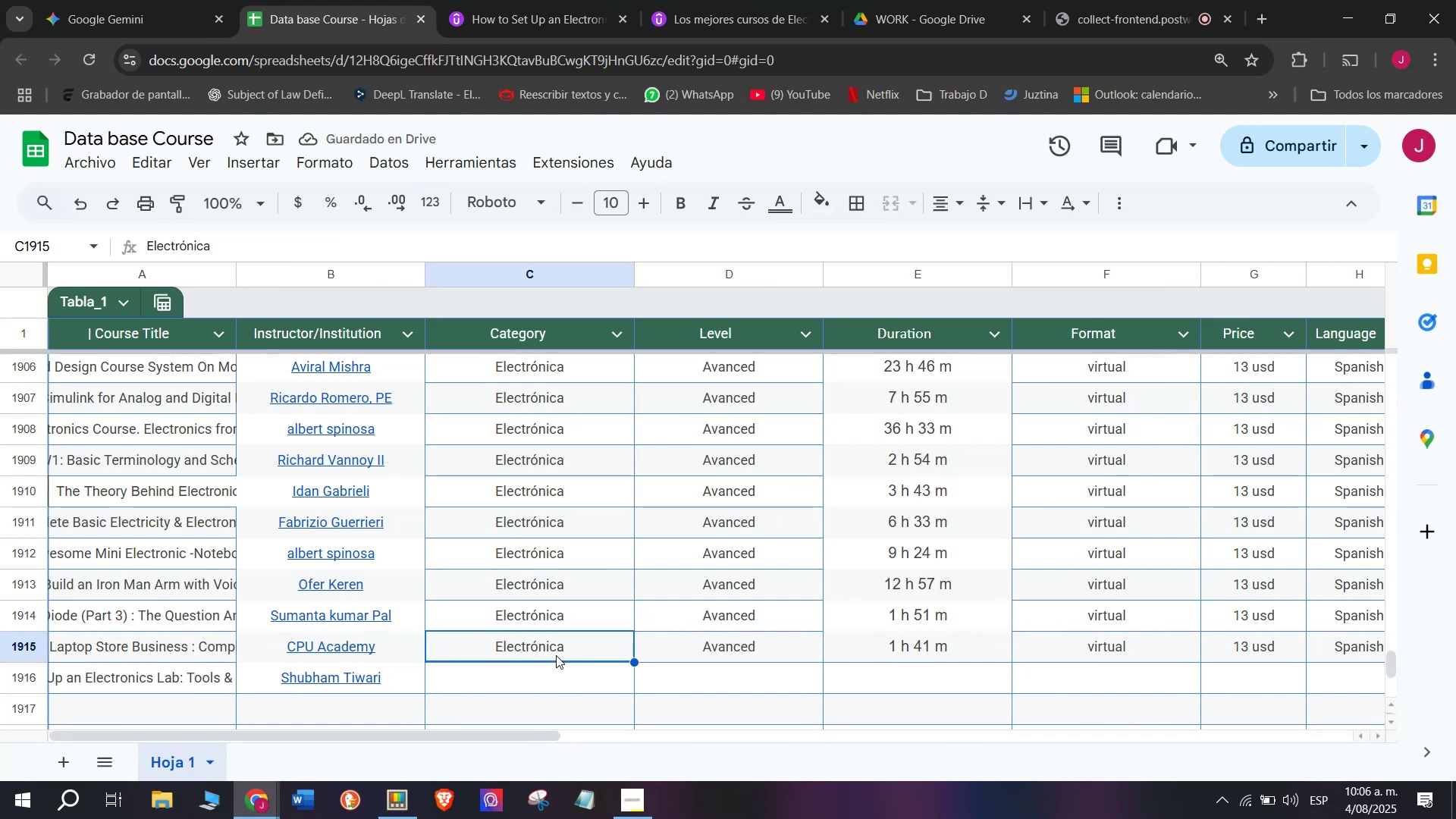 
key(Break)
 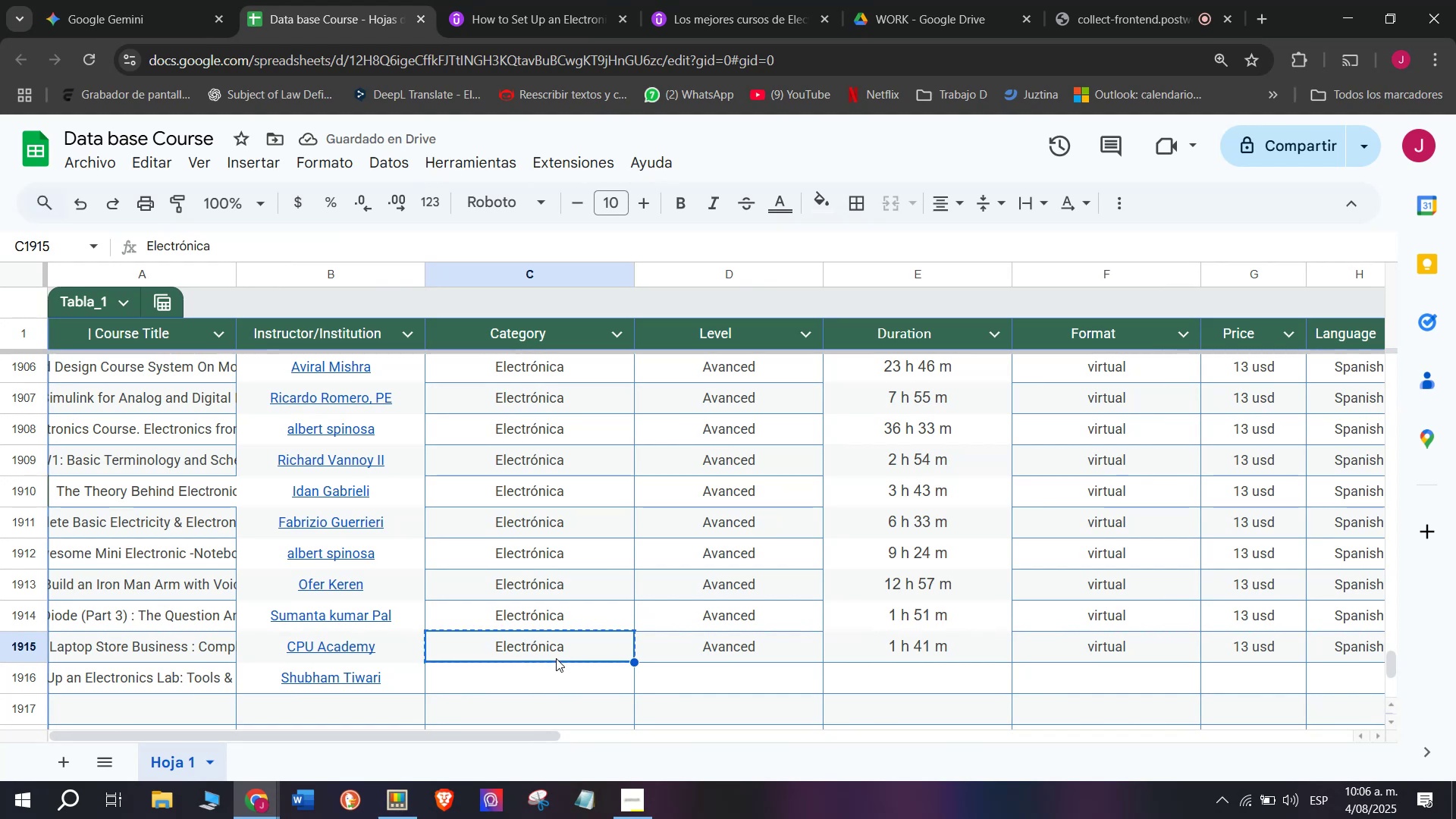 
key(Control+C)
 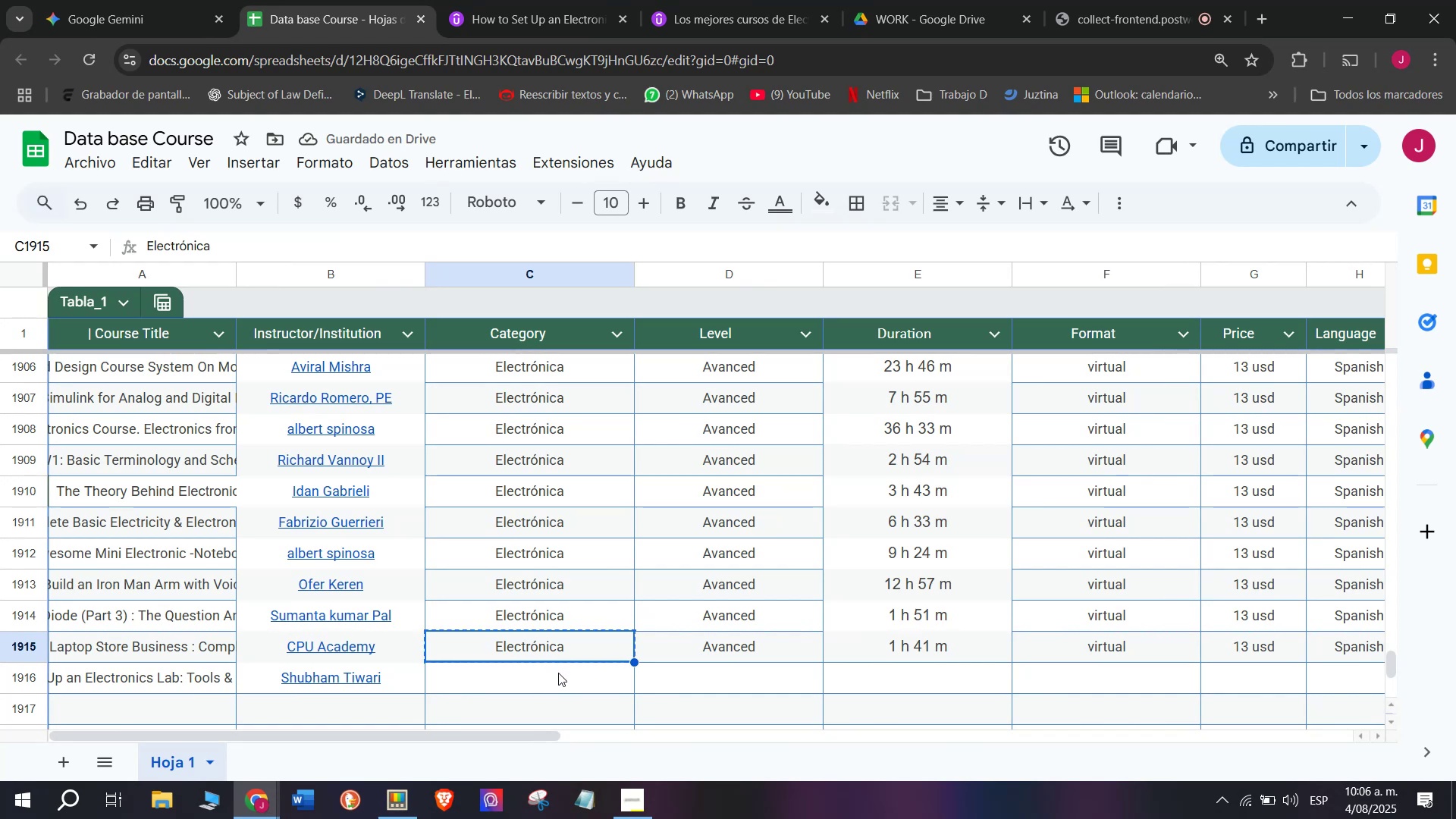 
left_click([566, 684])
 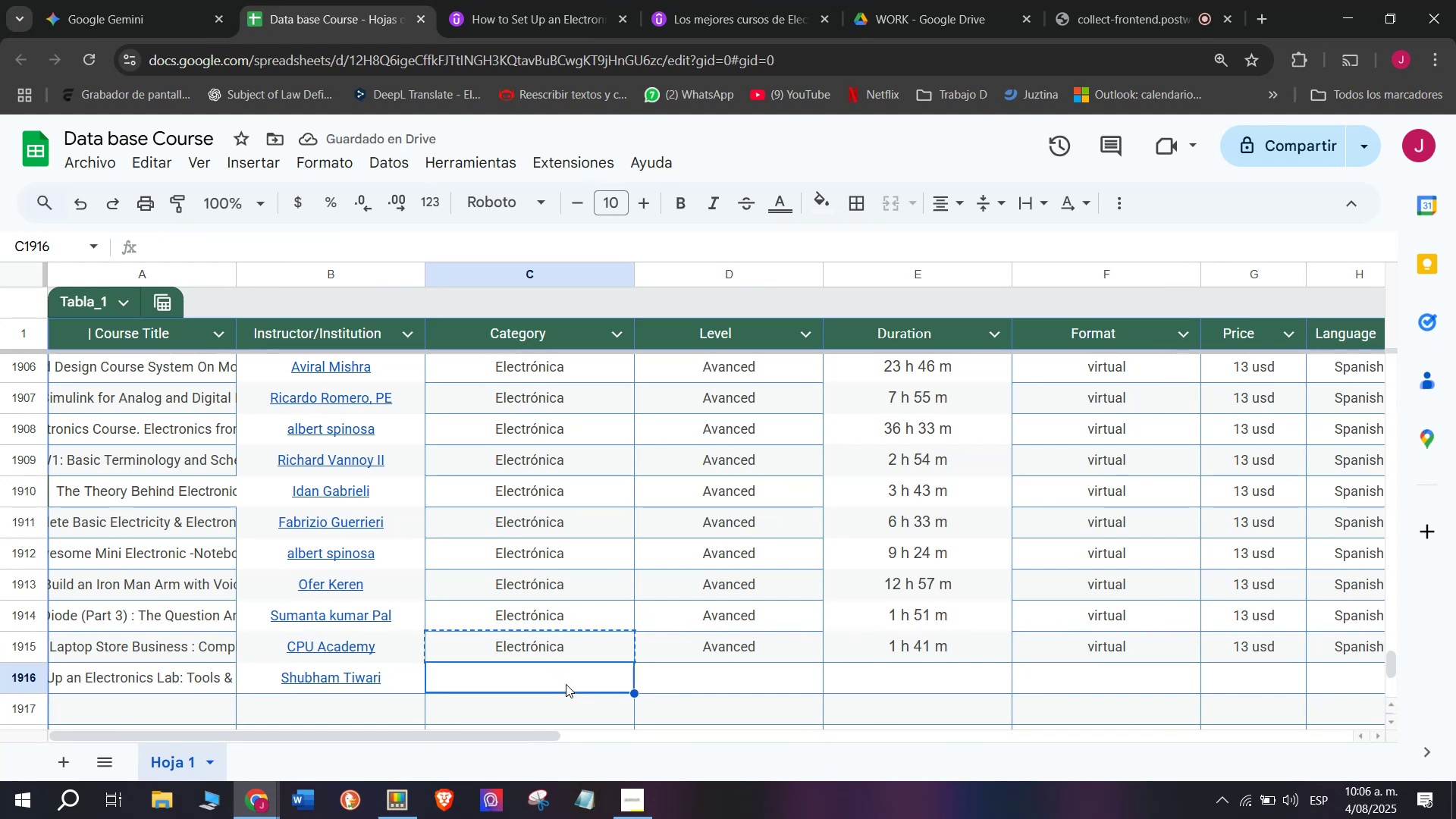 
key(Control+V)
 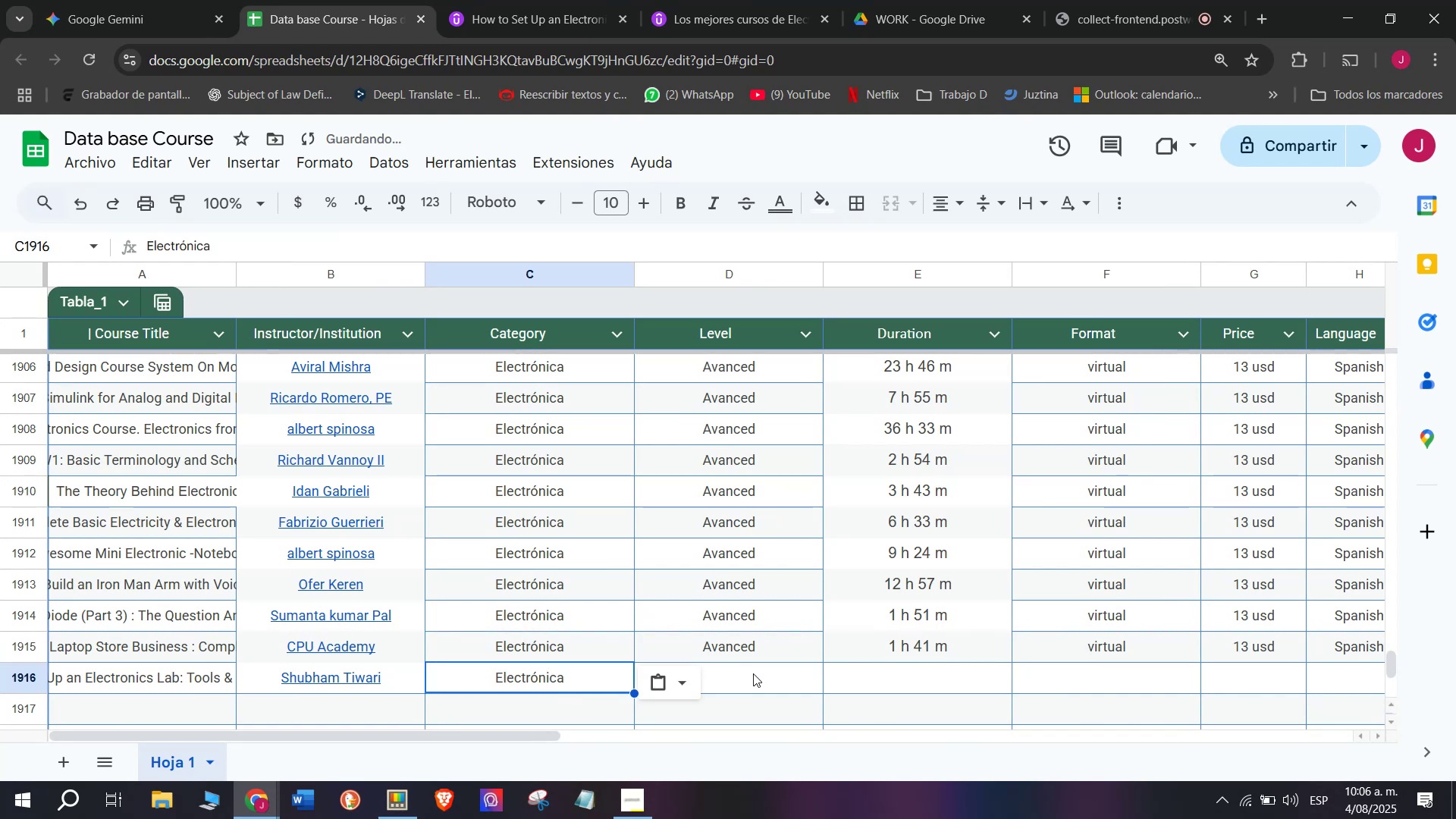 
key(Z)
 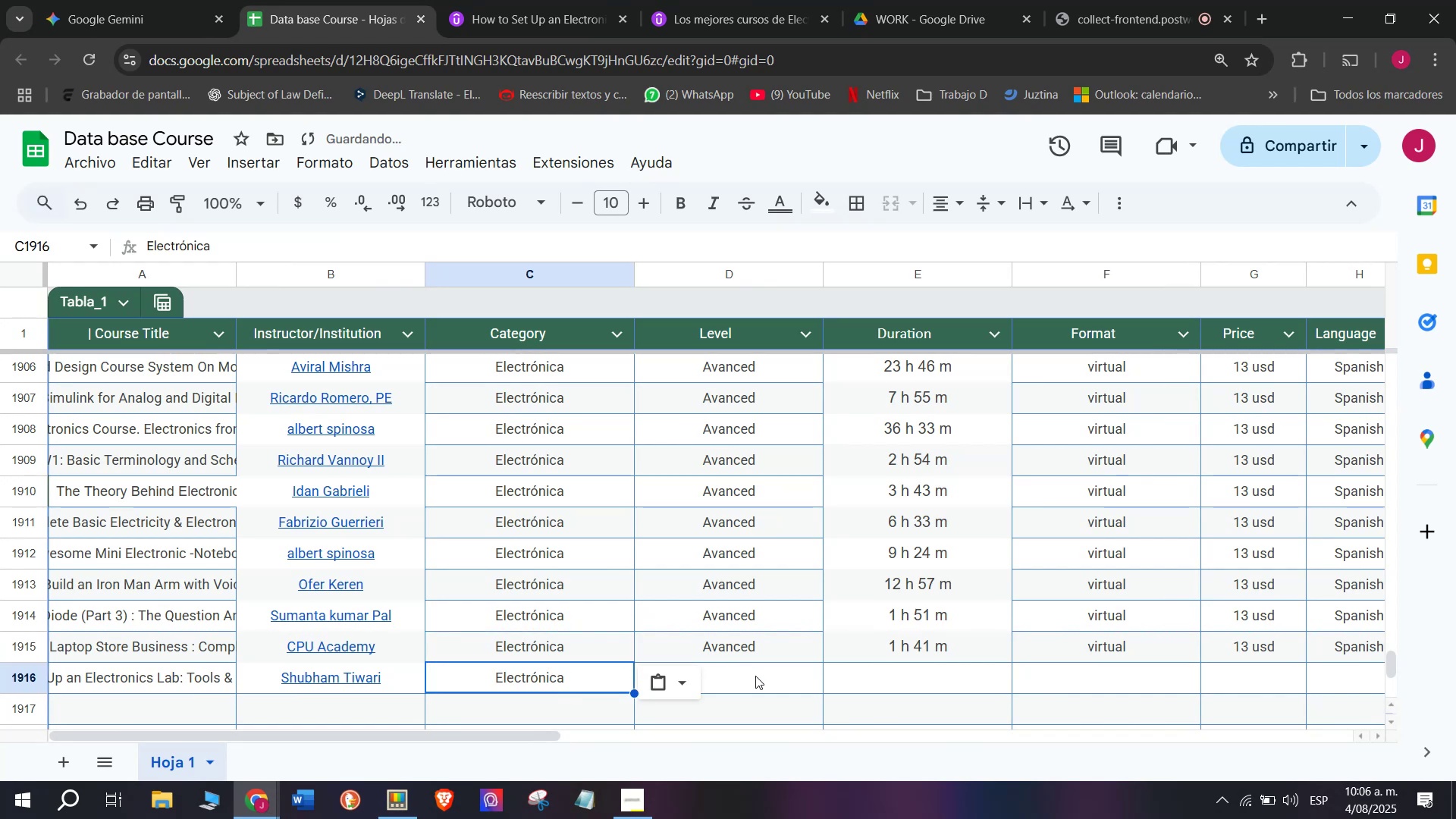 
key(Control+ControlLeft)
 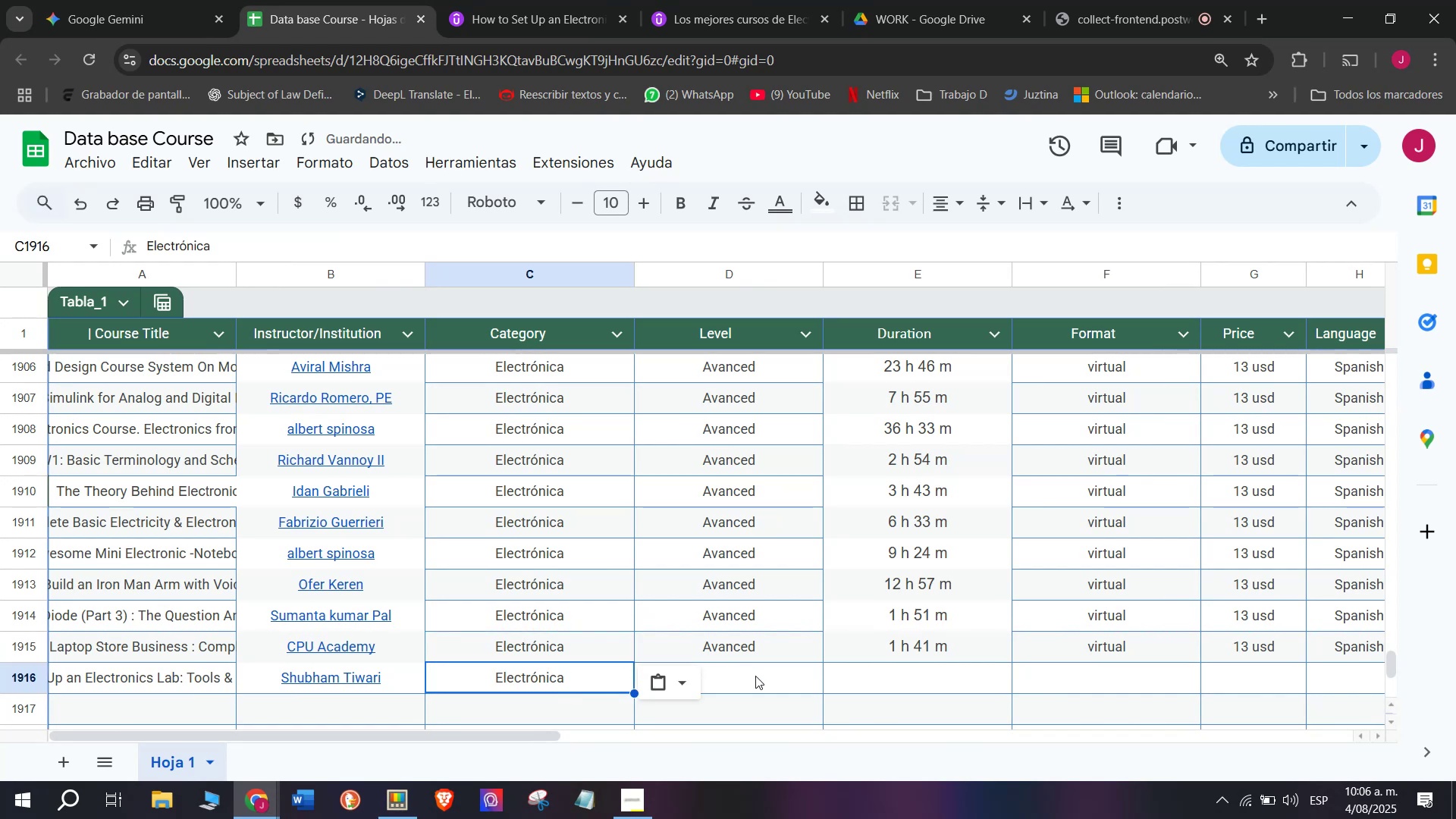 
left_click([755, 676])
 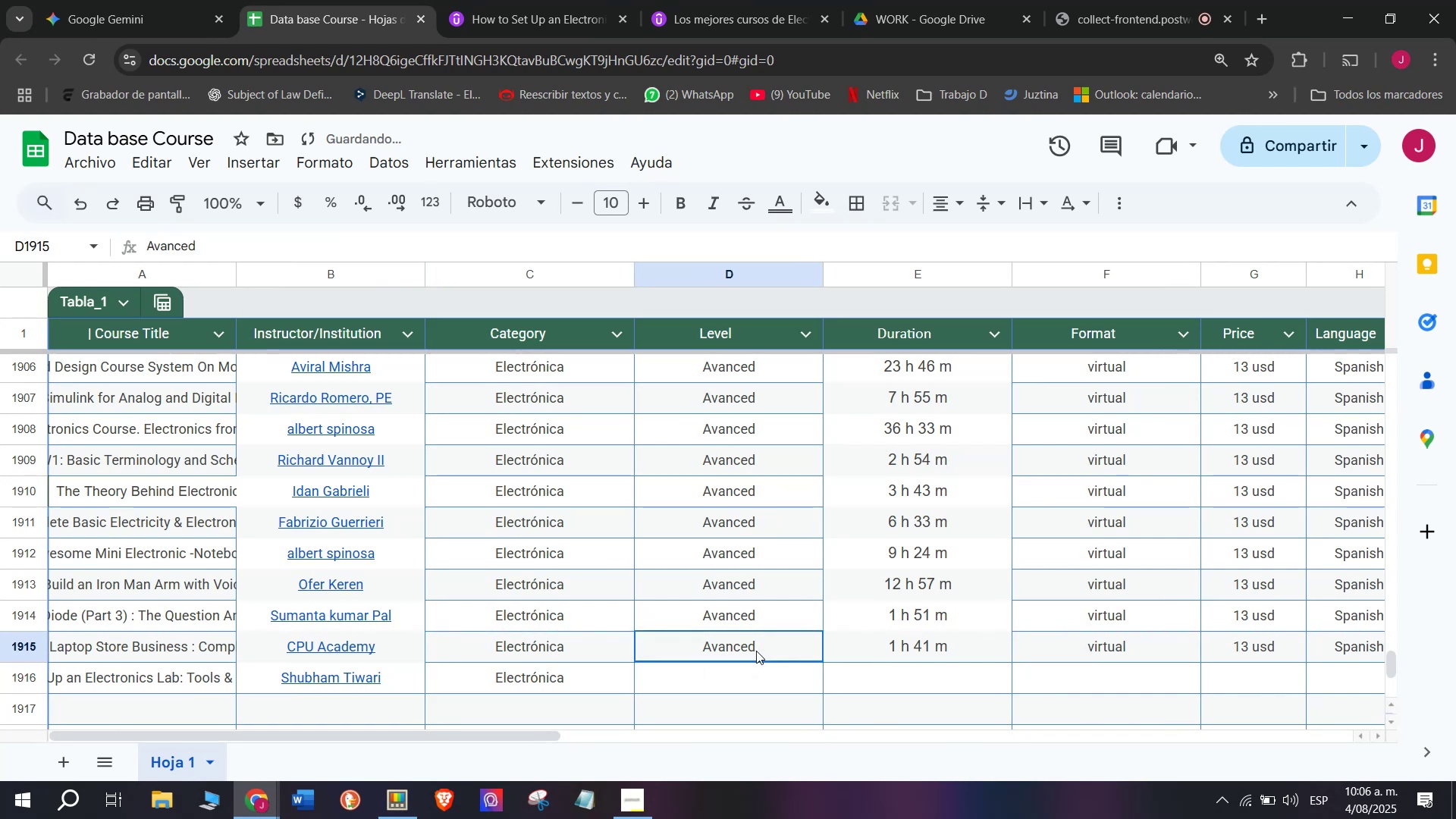 
key(Control+ControlLeft)
 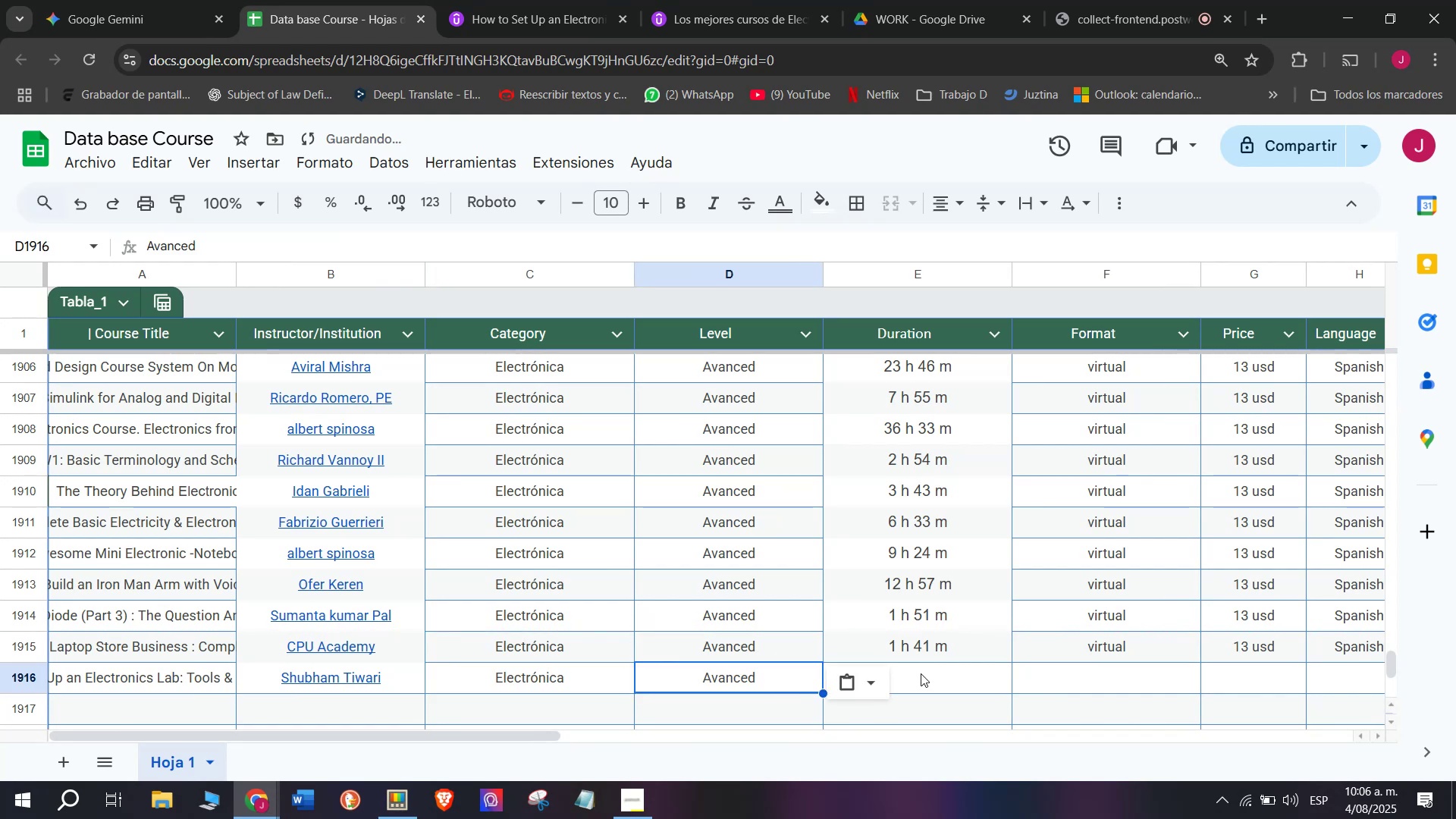 
key(Break)
 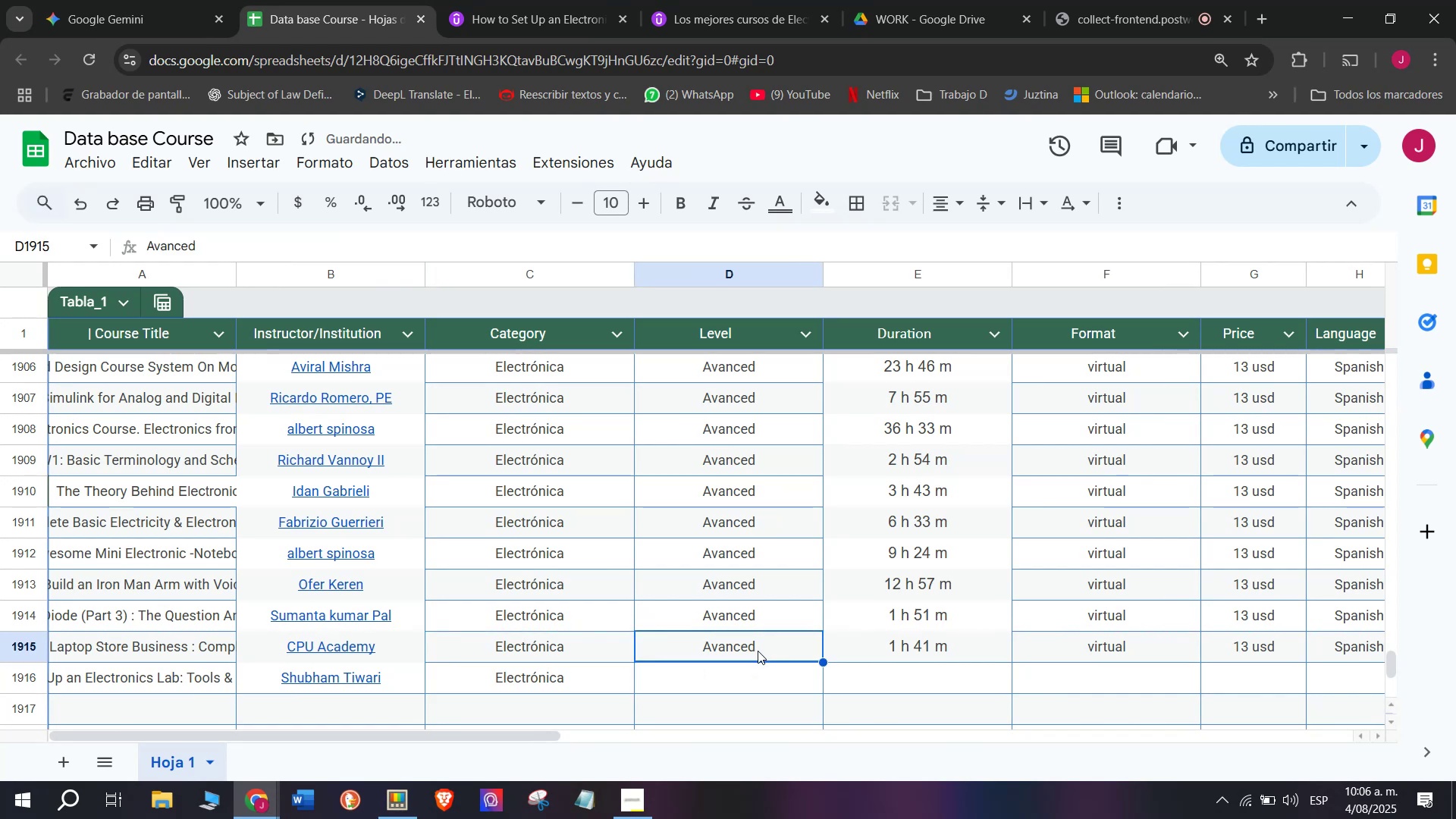 
key(Control+C)
 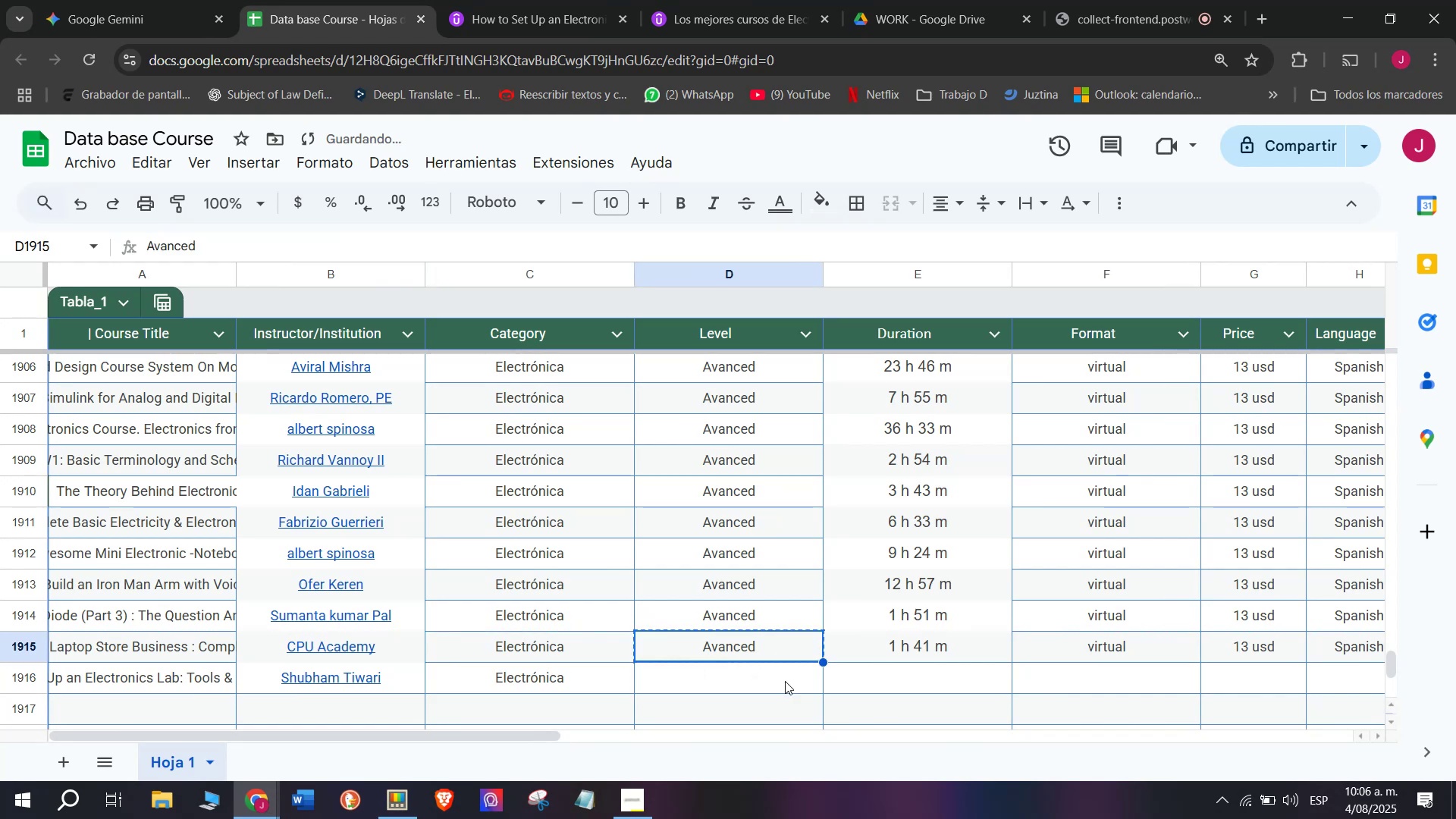 
triple_click([785, 681])
 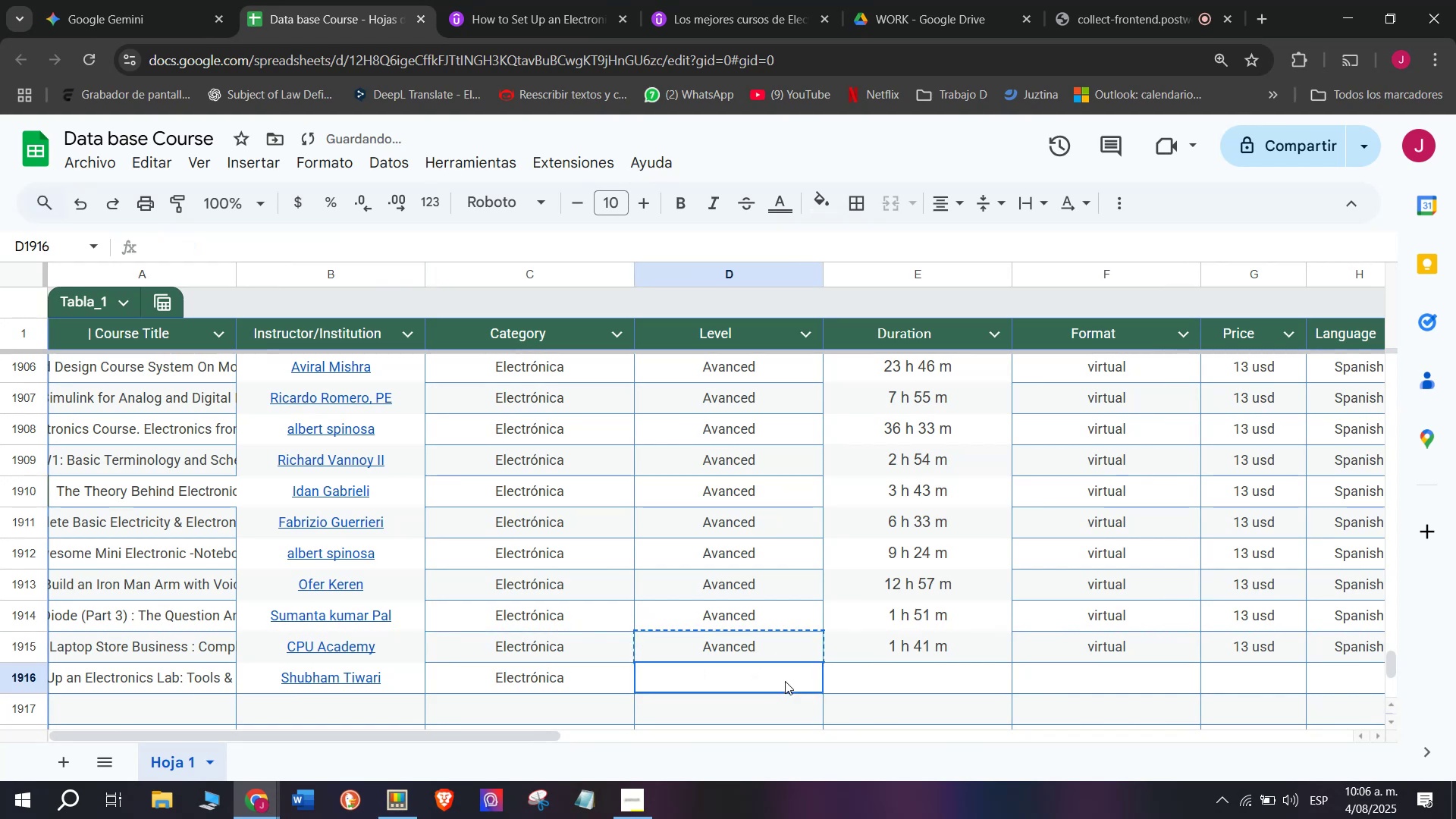 
key(Z)
 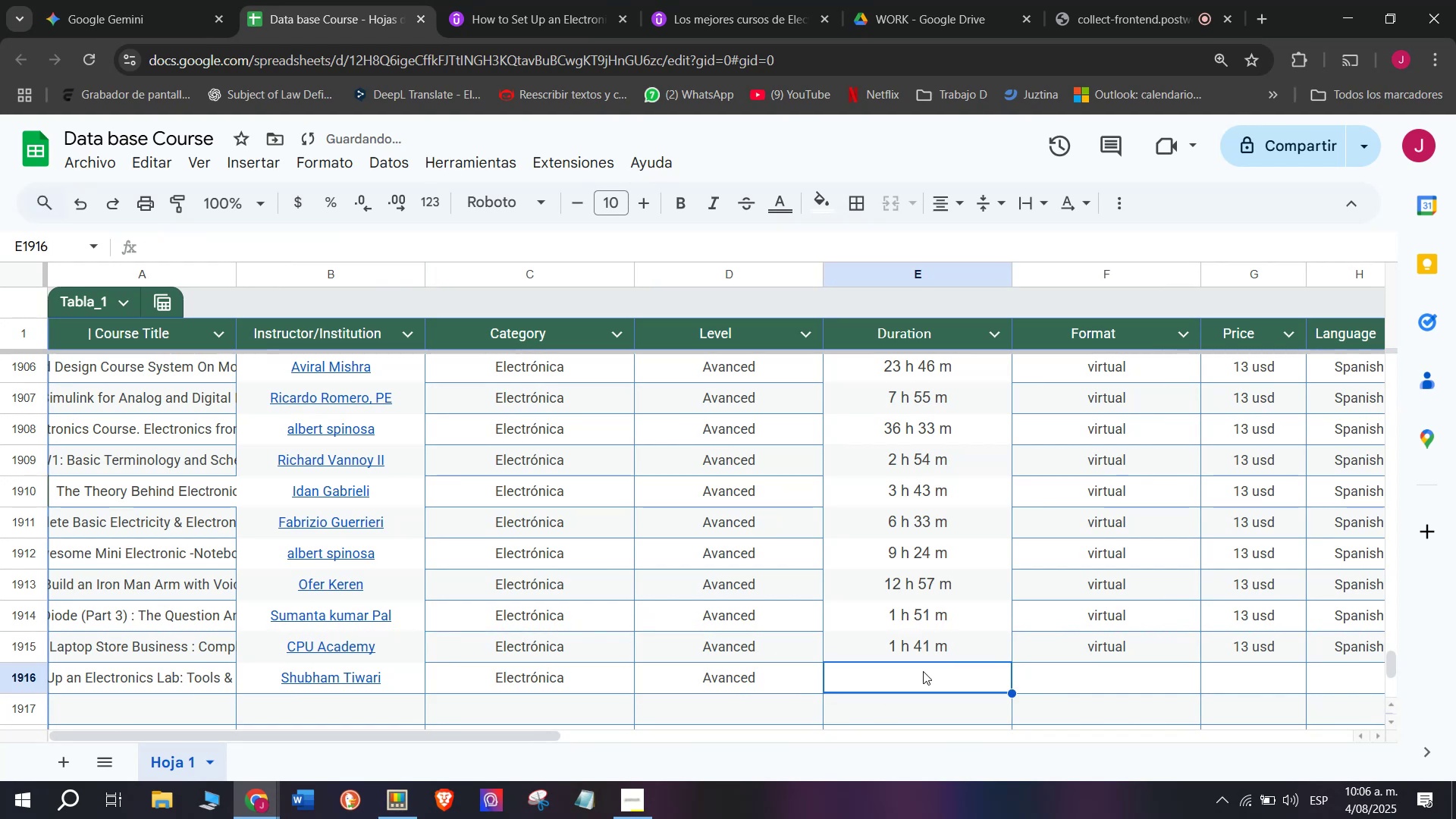 
key(Control+ControlLeft)
 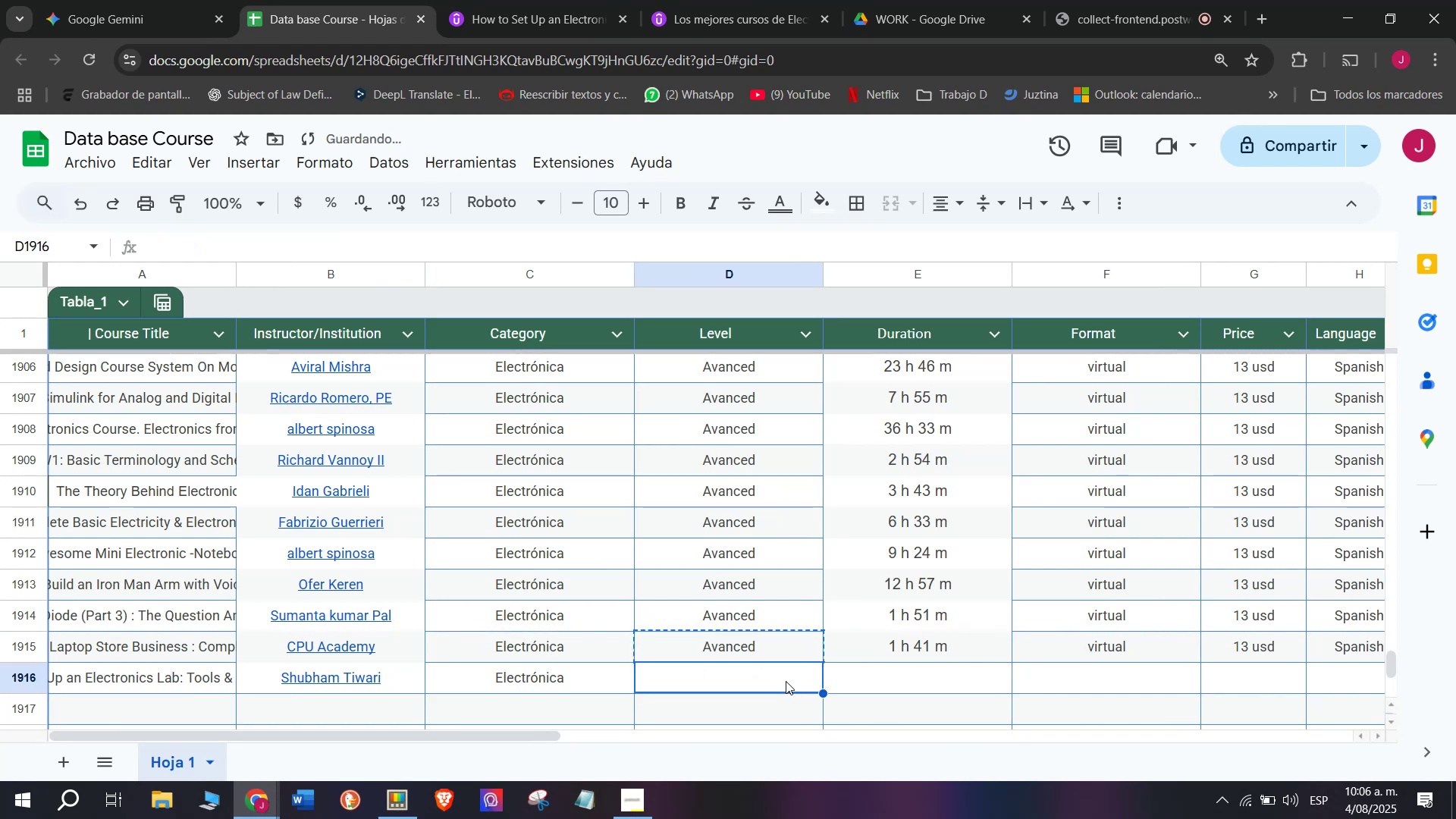 
key(Control+V)
 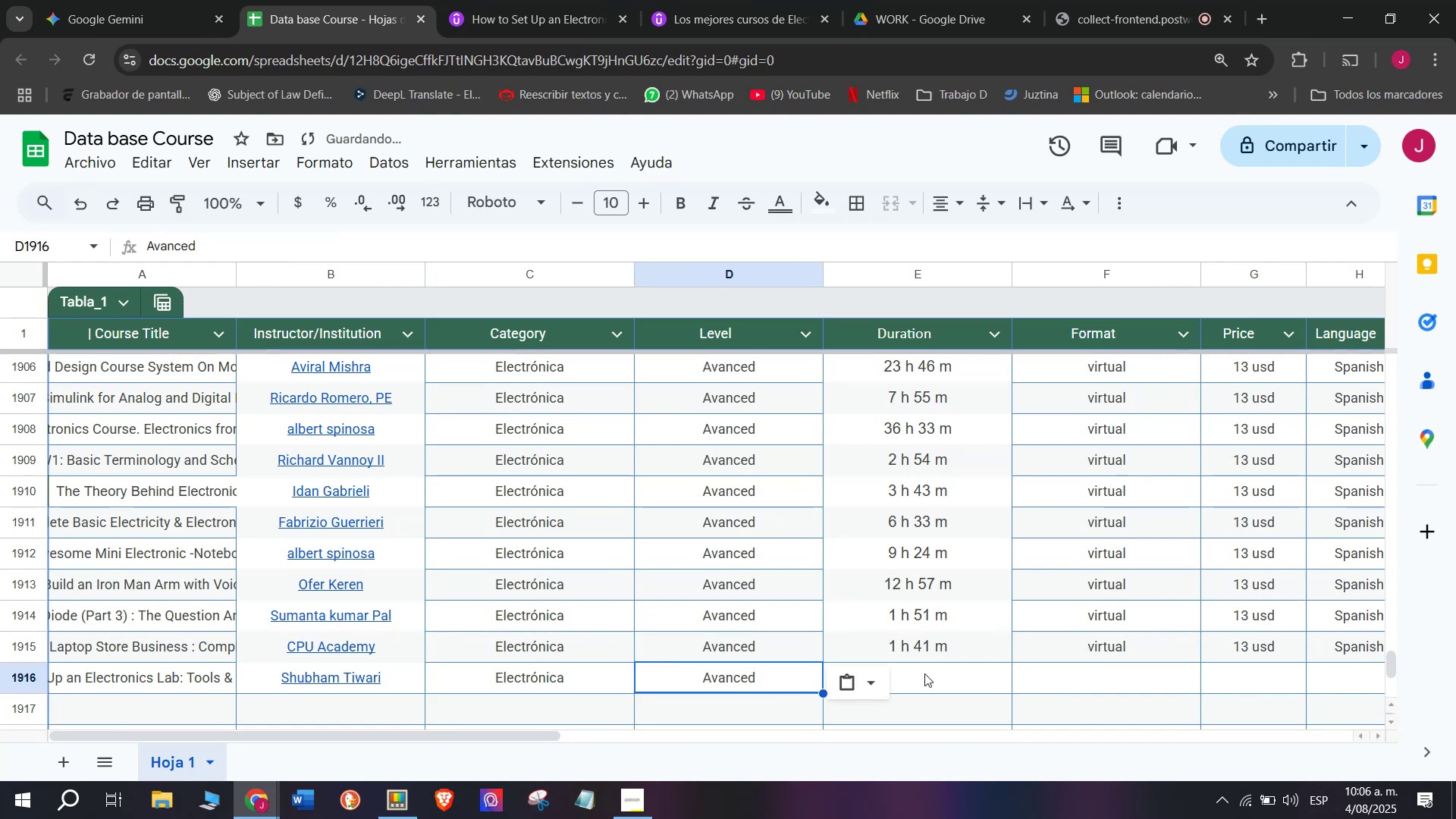 
triple_click([924, 671])
 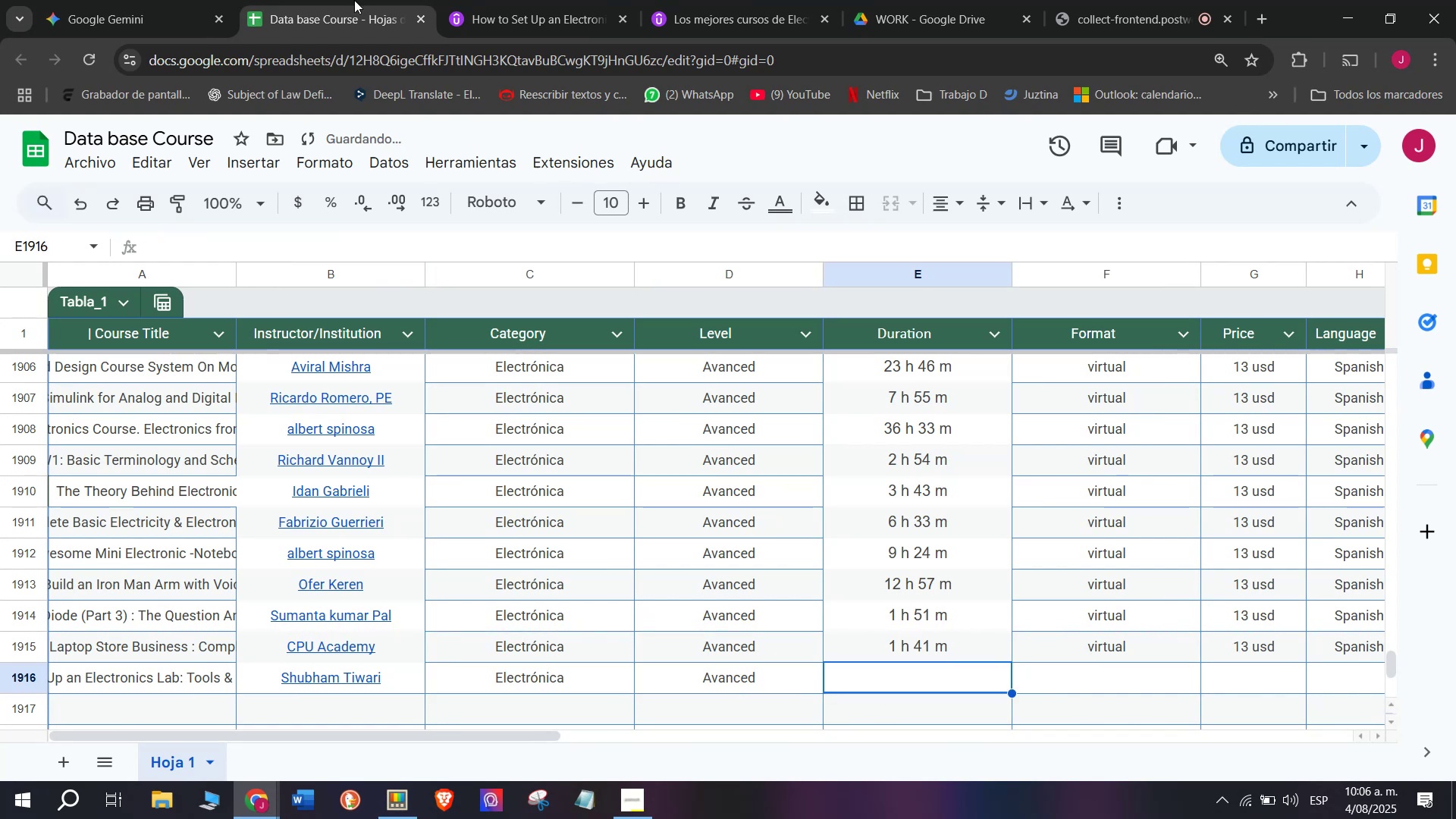 
left_click([350, 0])
 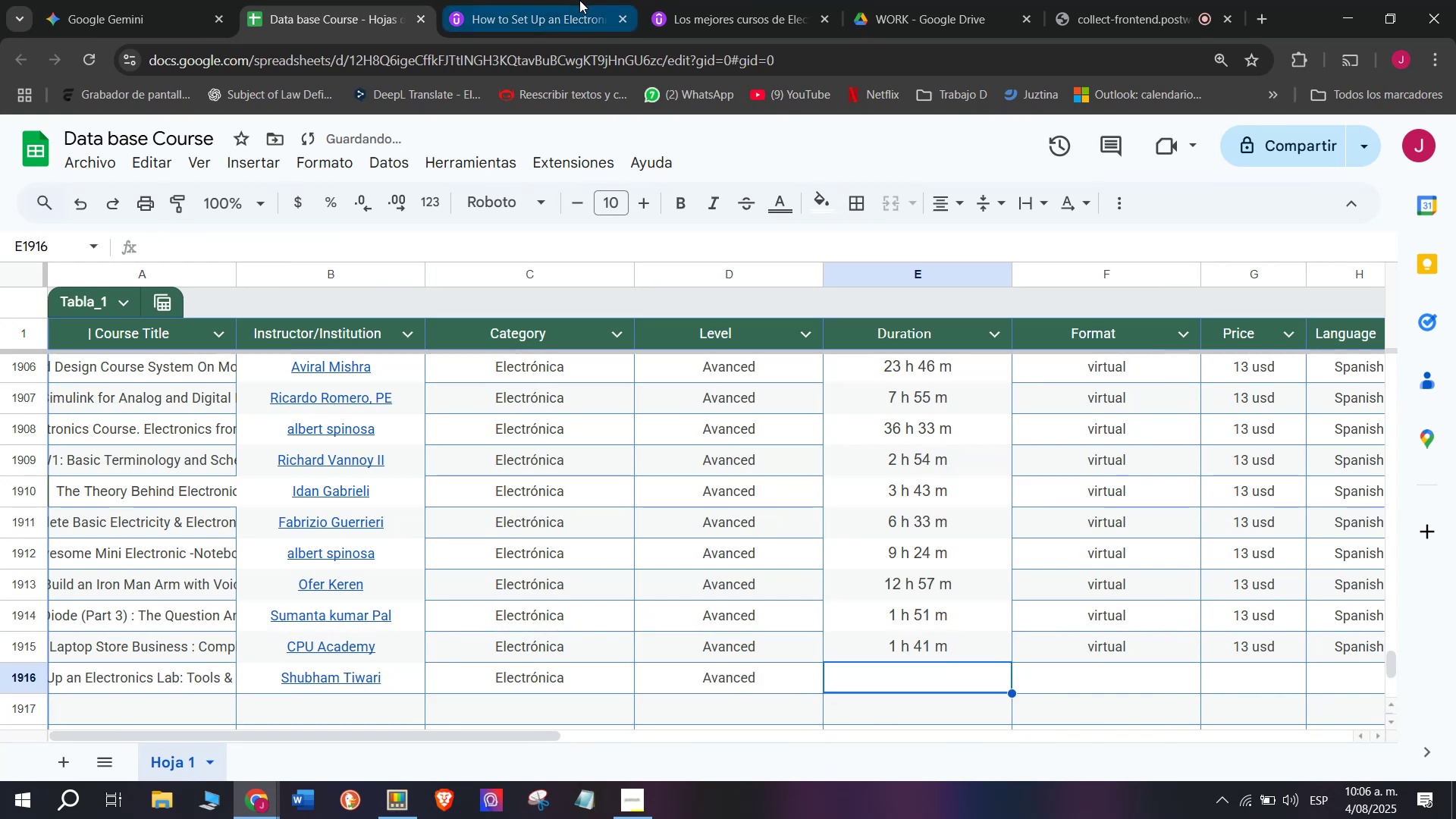 
left_click([579, 0])
 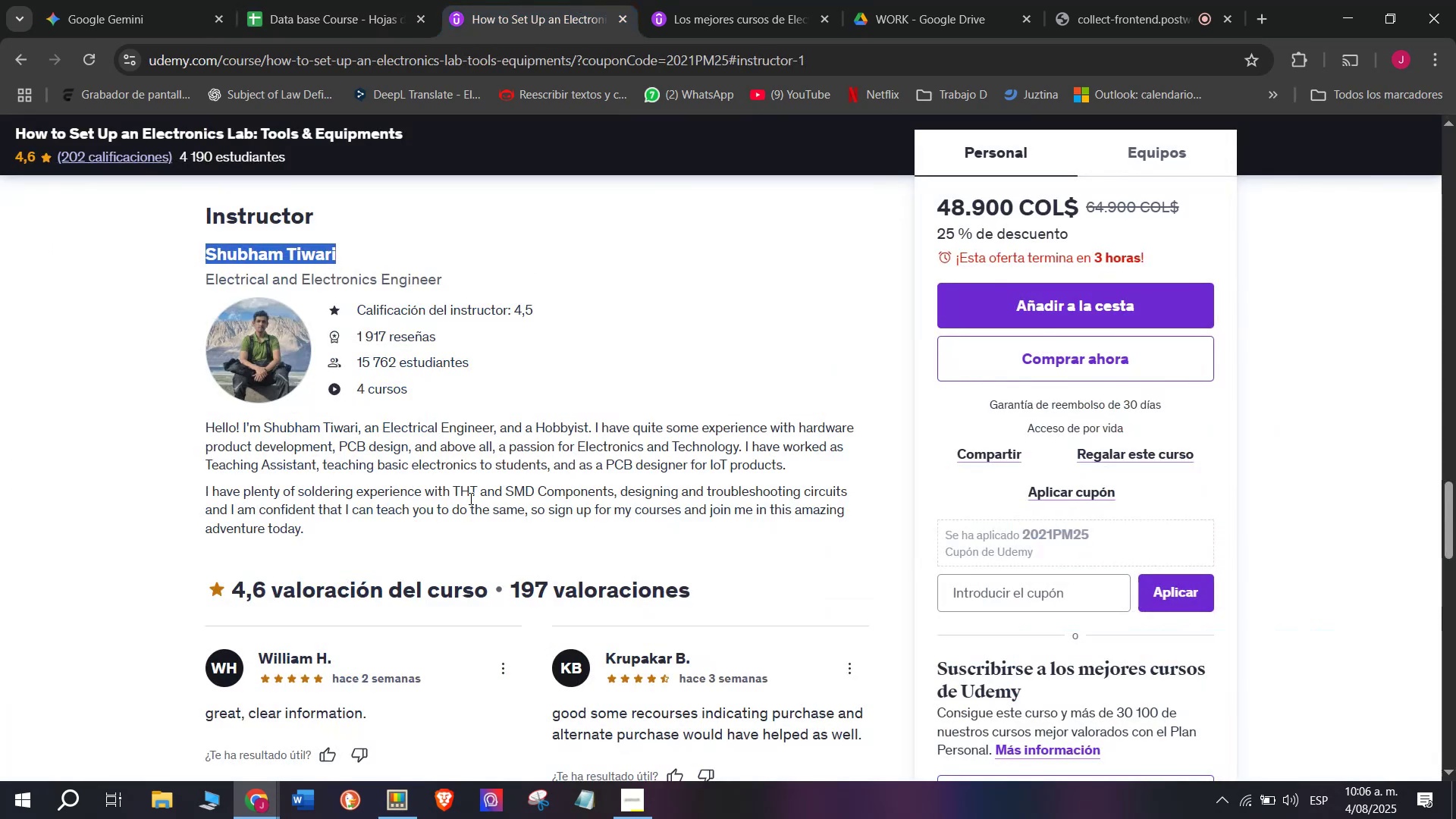 
scroll: coordinate [287, 559], scroll_direction: up, amount: 9.0
 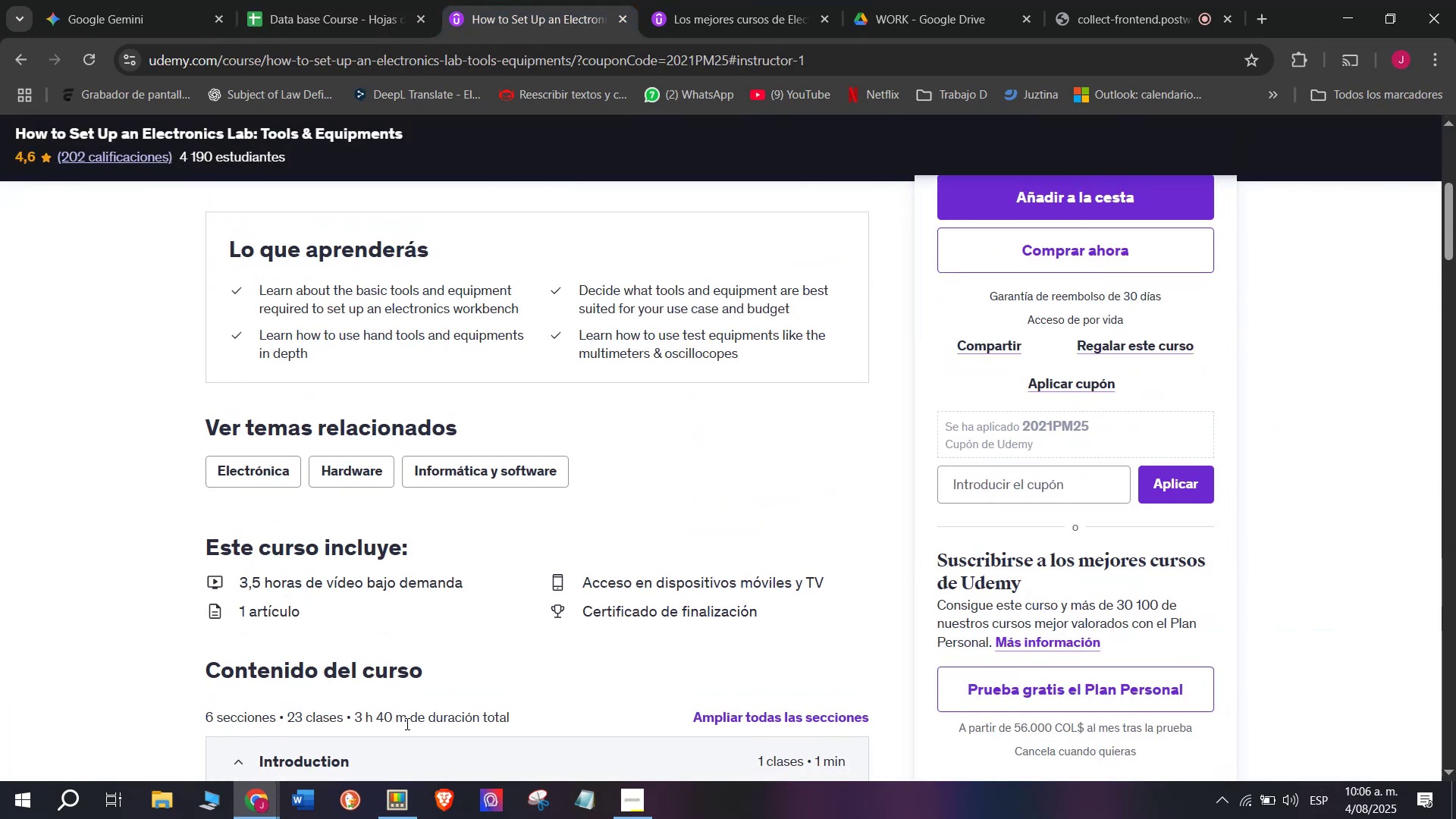 
left_click_drag(start_coordinate=[406, 723], to_coordinate=[354, 720])
 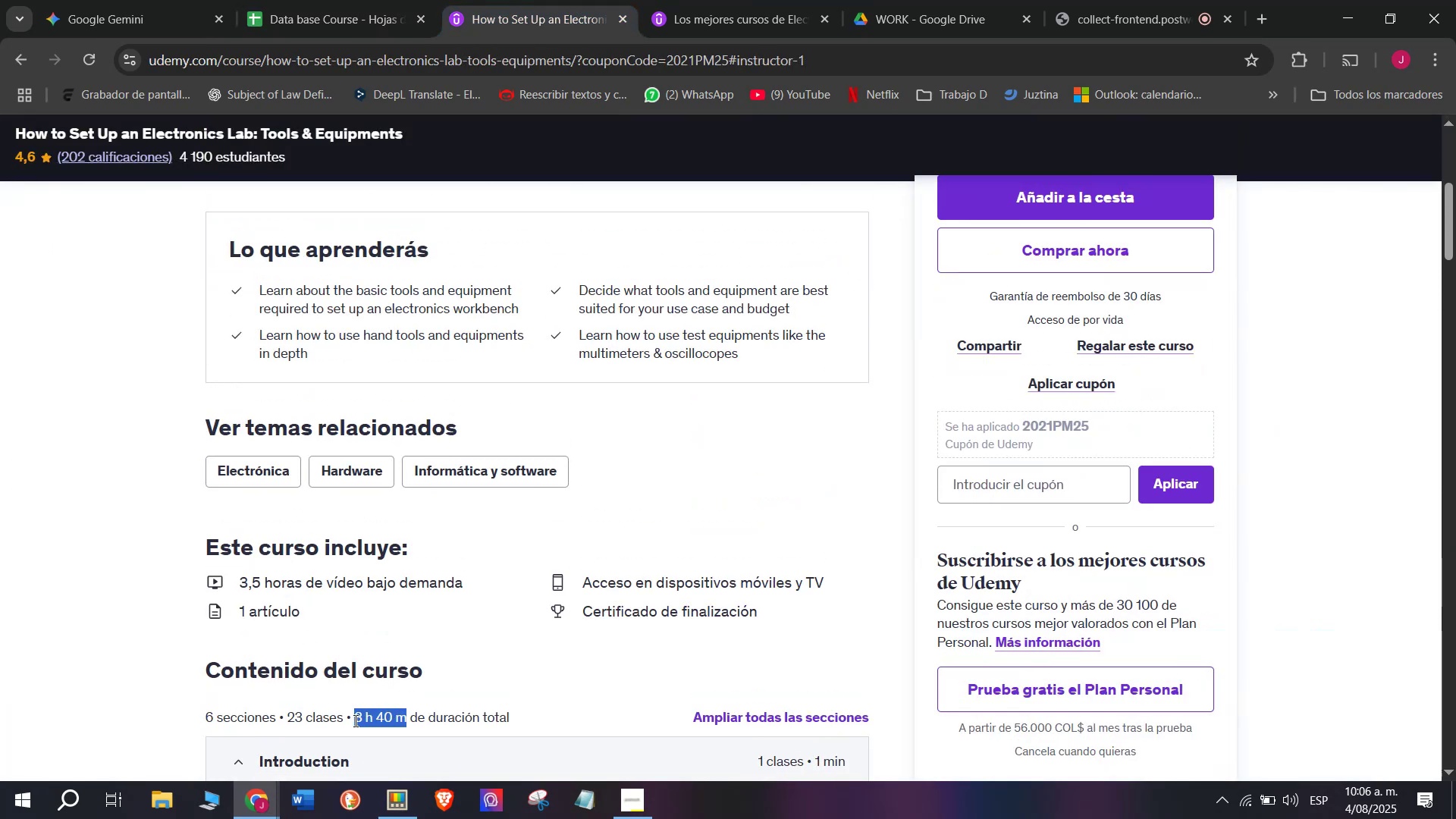 
key(Break)
 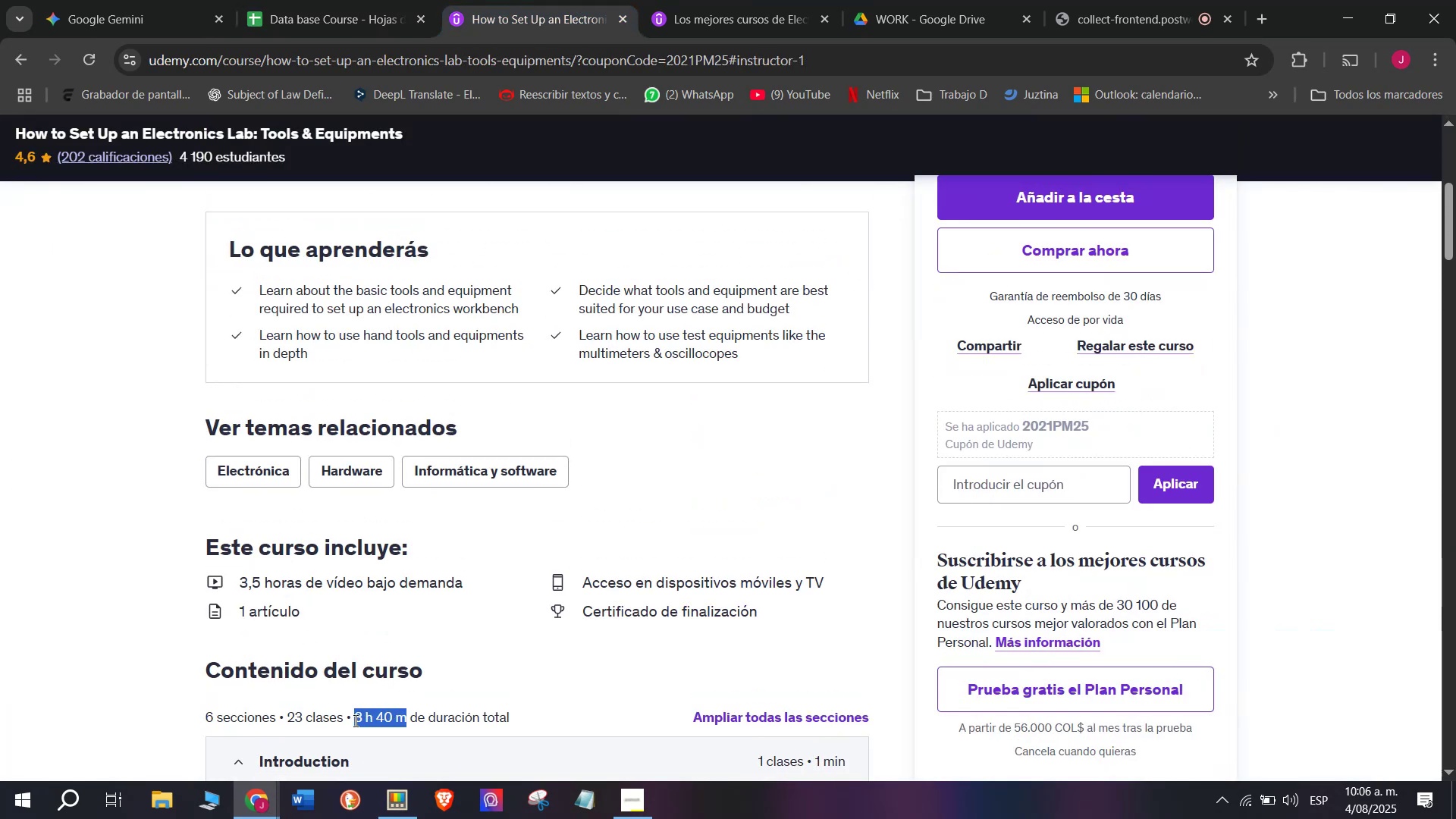 
key(Control+ControlLeft)
 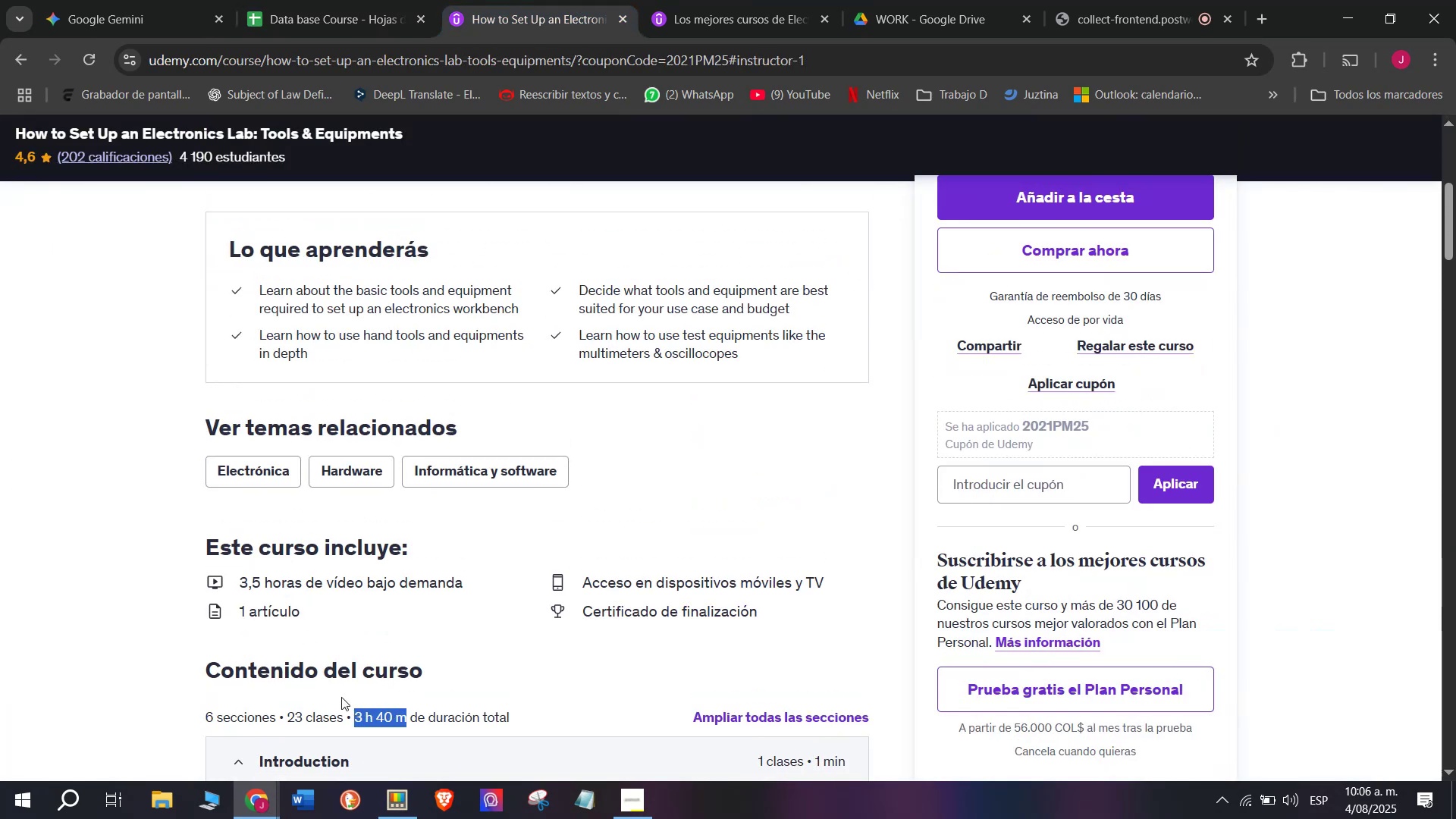 
key(Control+C)
 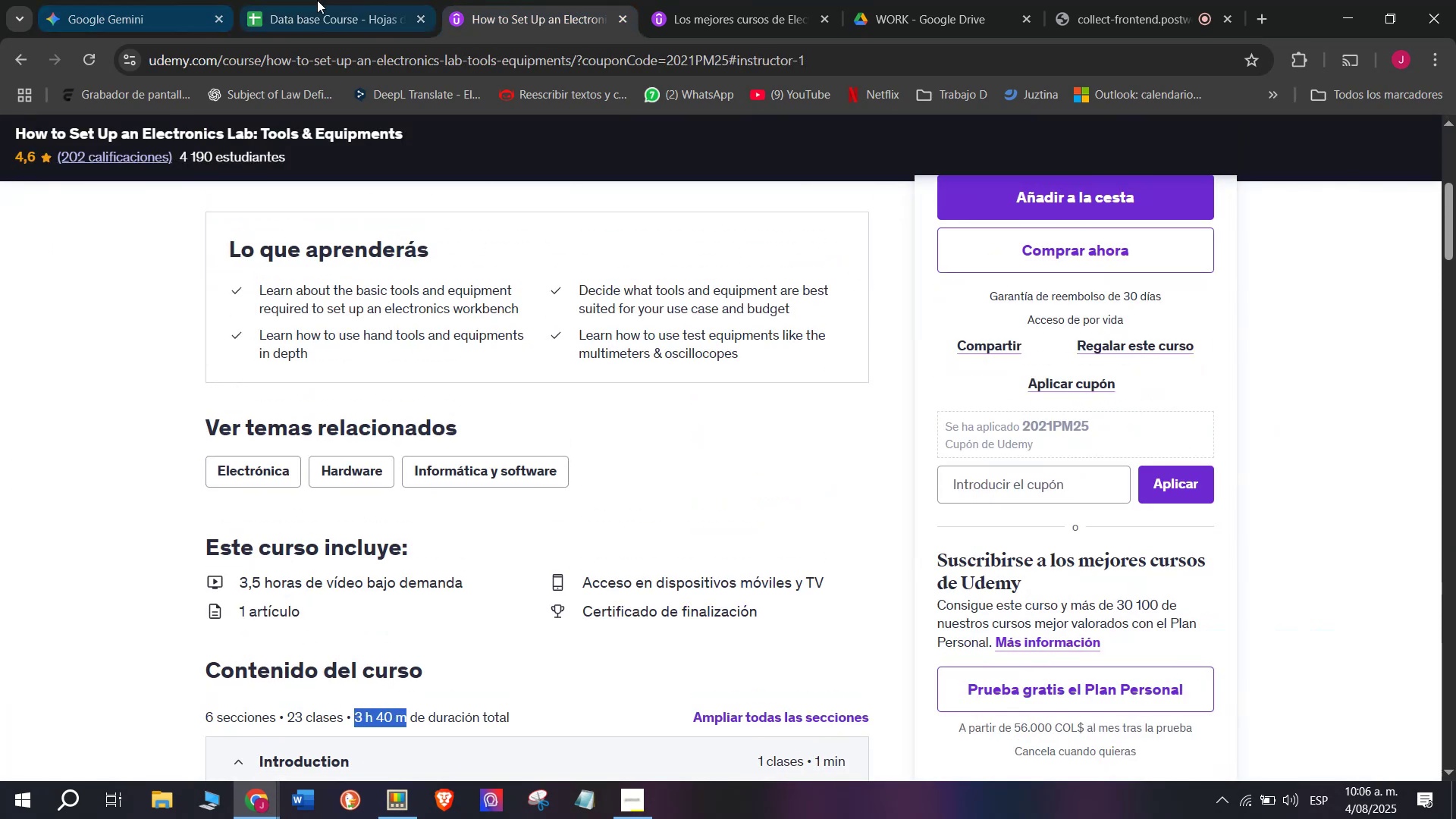 
left_click([339, 0])
 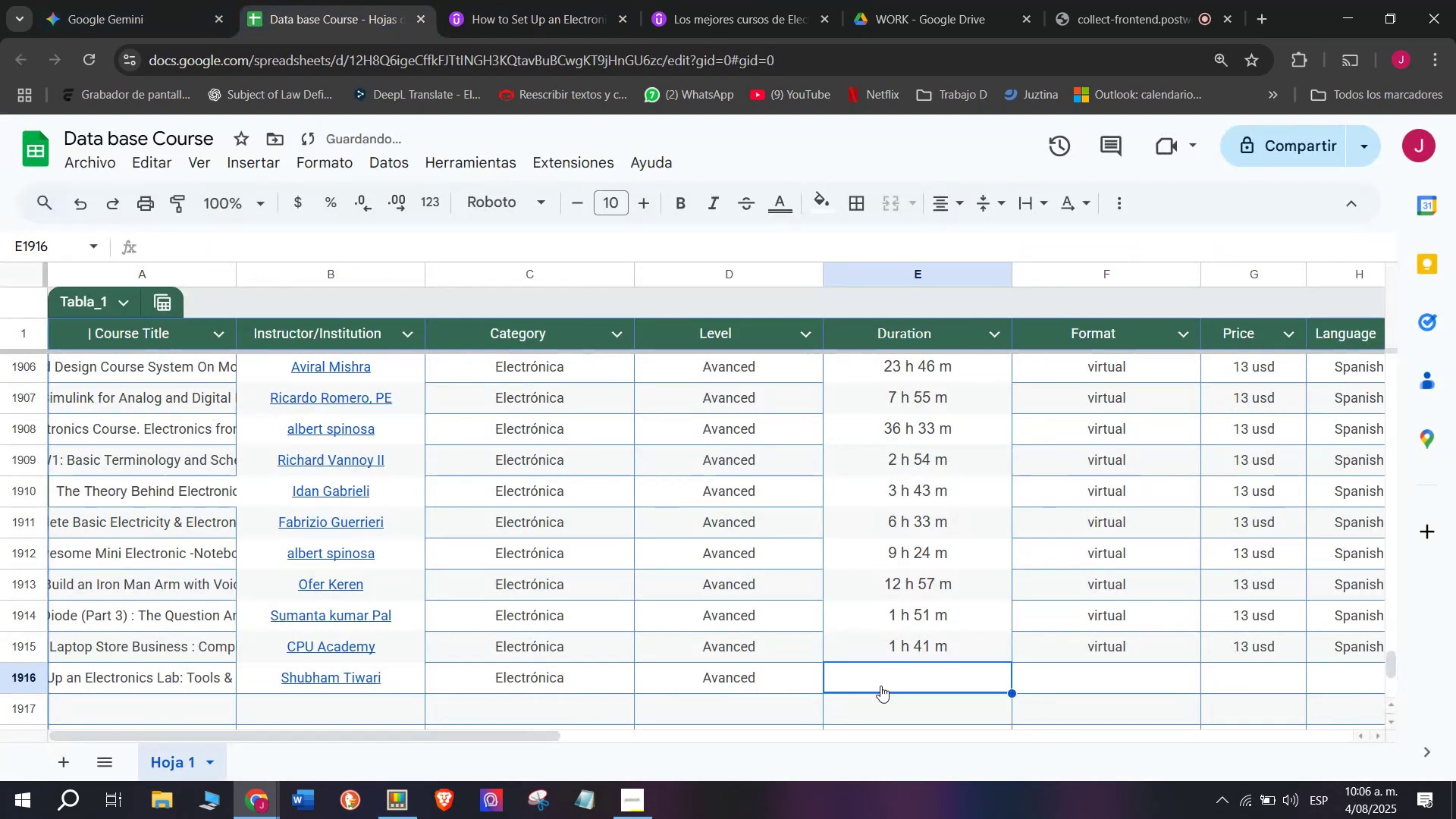 
key(Control+ControlLeft)
 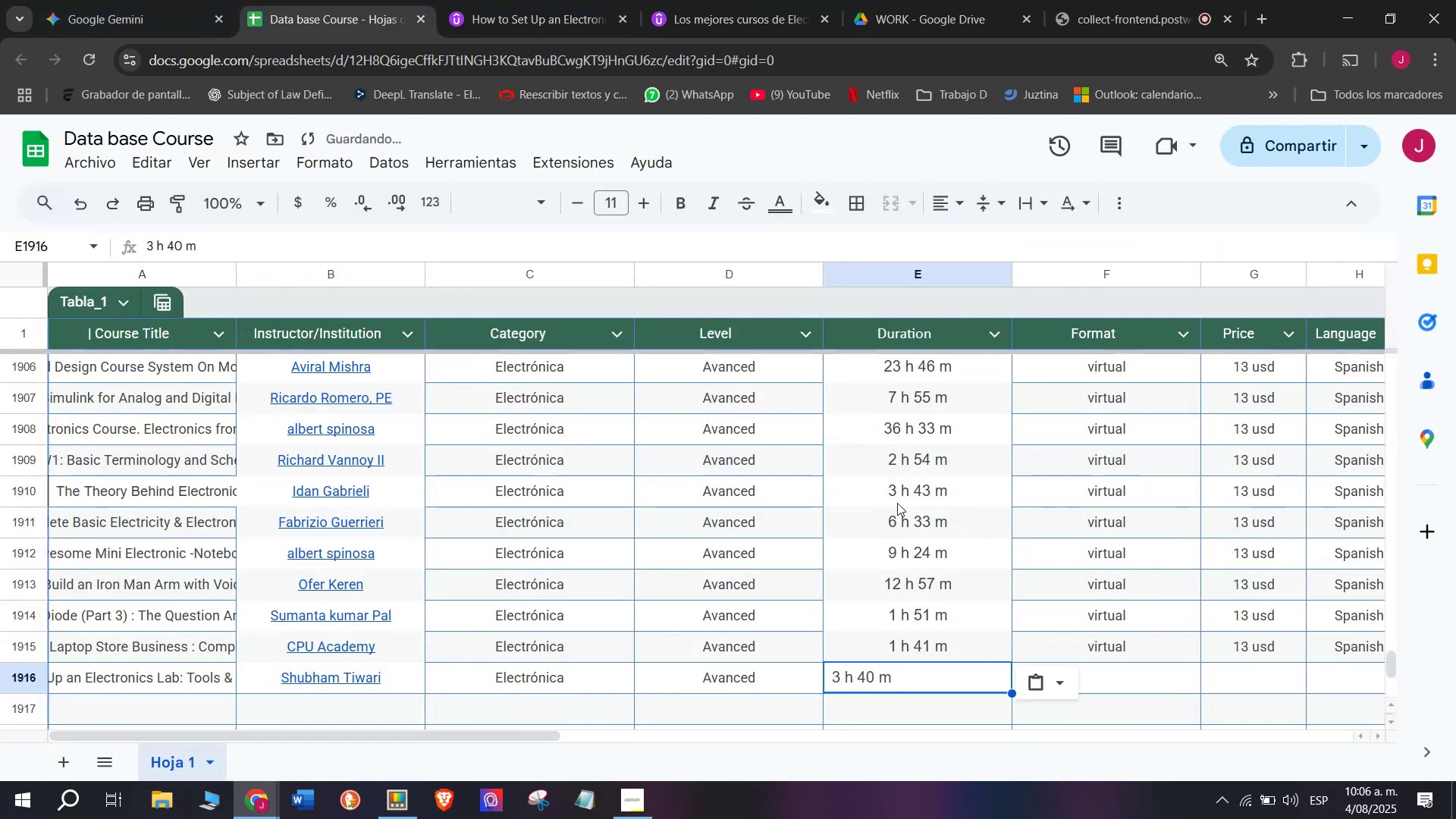 
key(Z)
 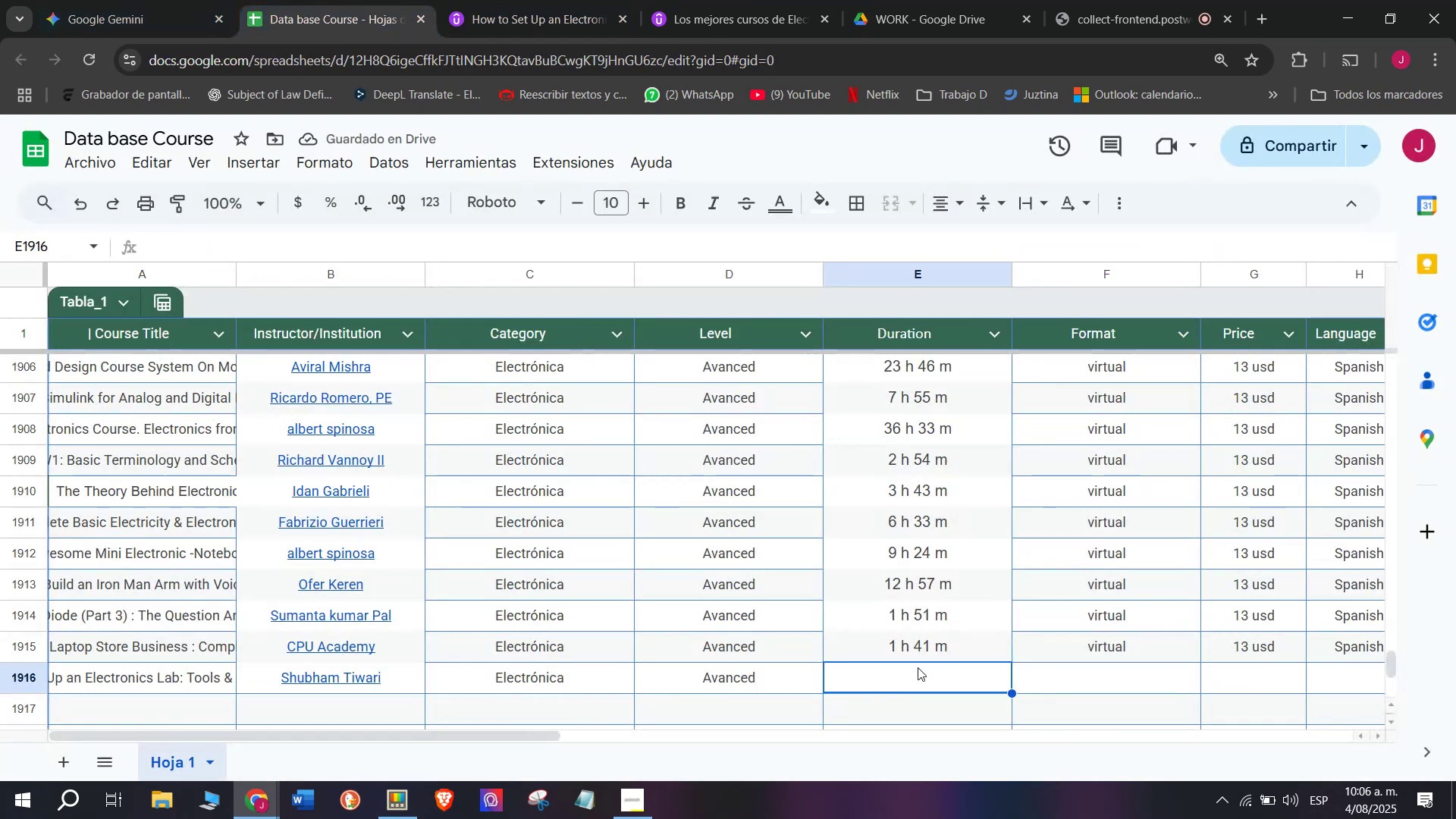 
key(Control+V)
 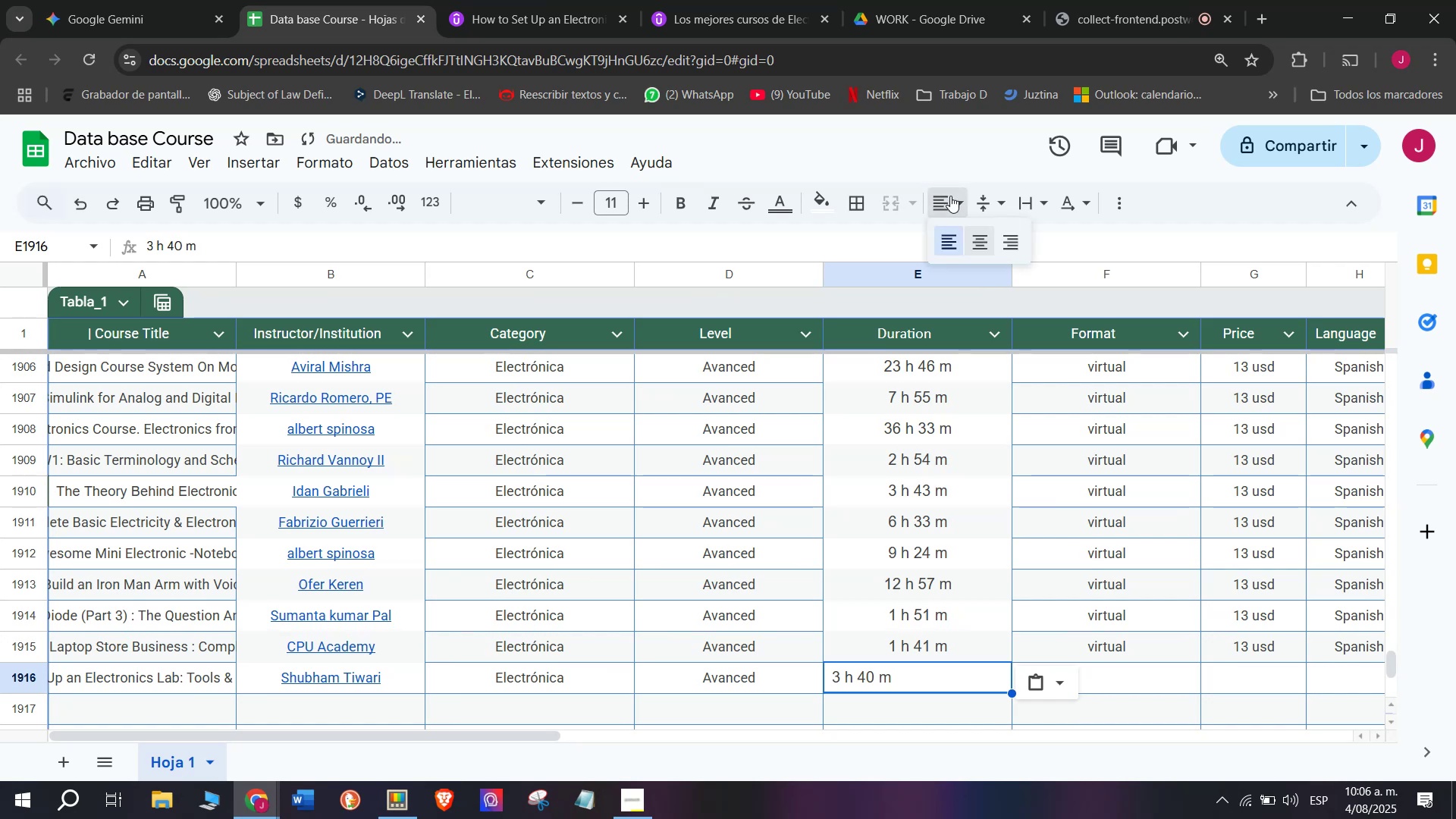 
double_click([975, 246])
 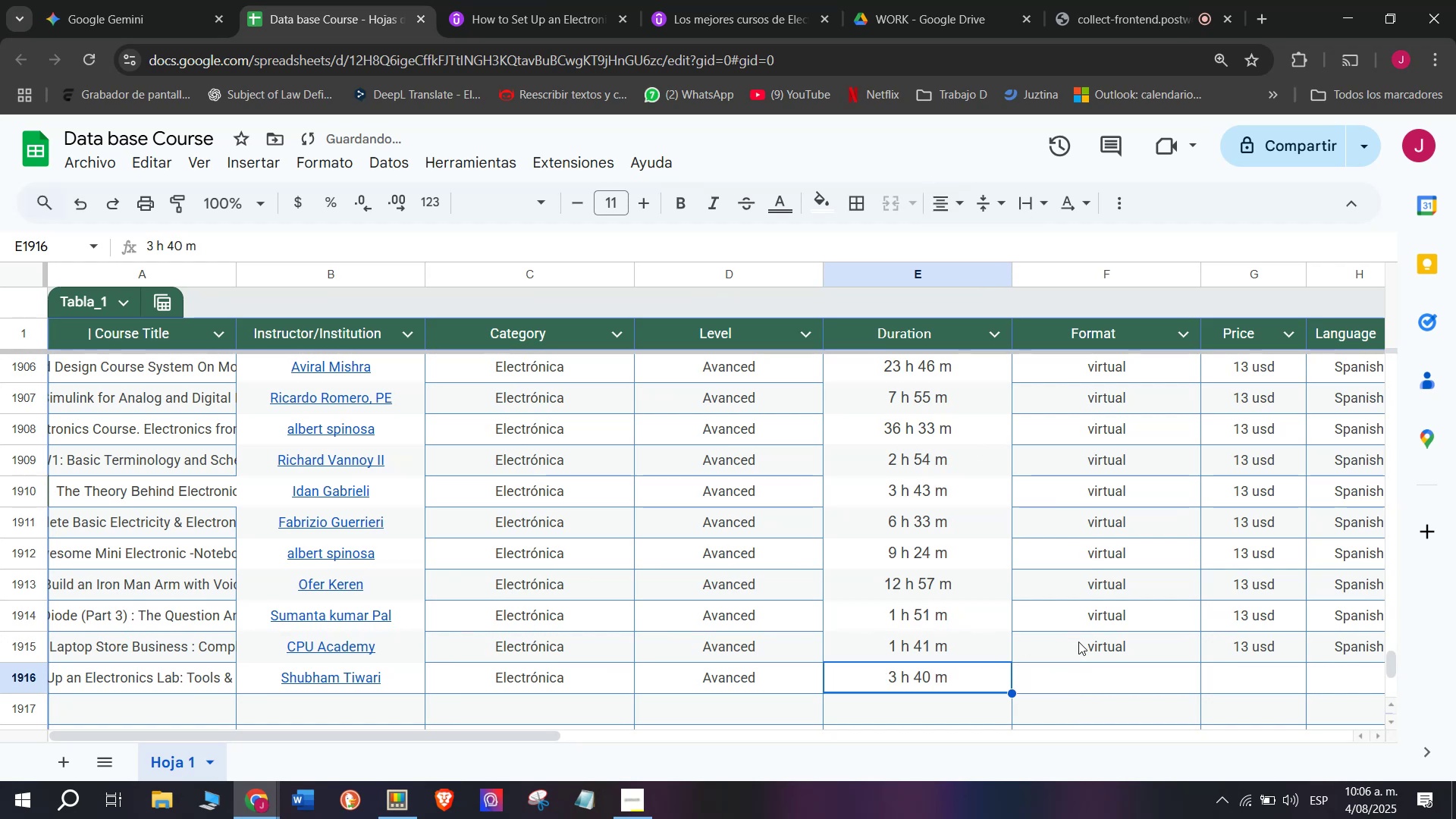 
left_click([1088, 654])
 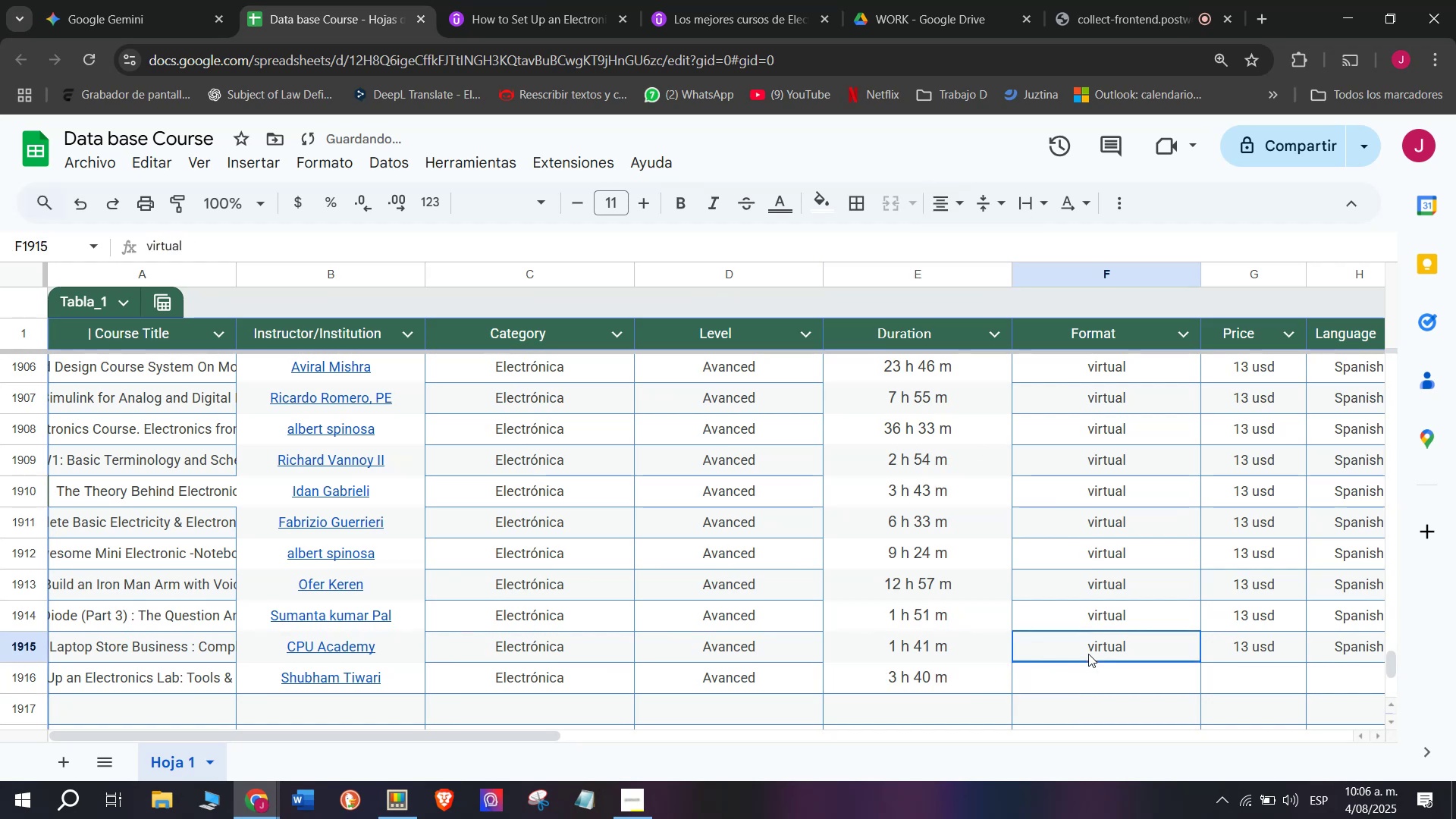 
key(Break)
 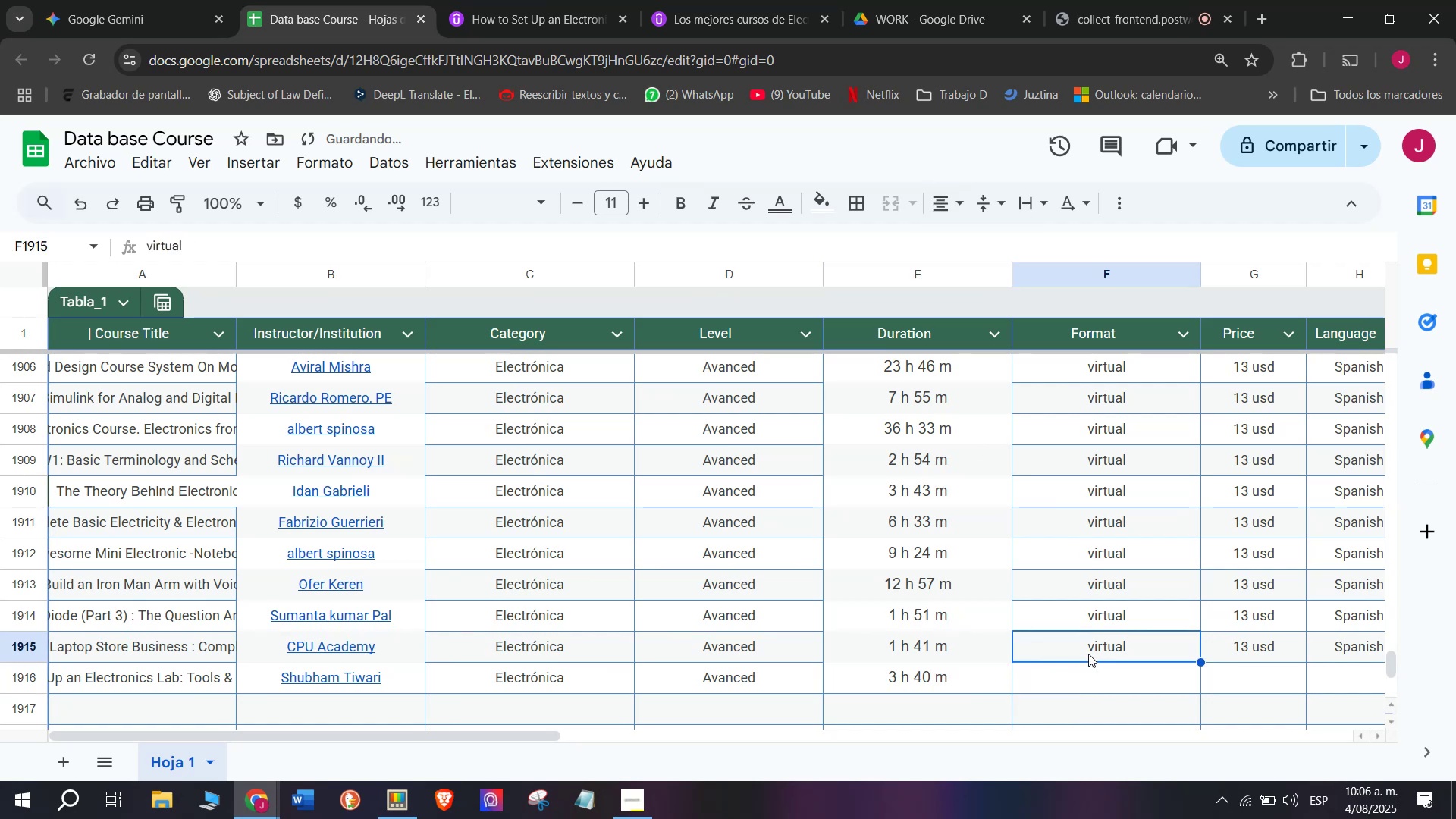 
key(Control+ControlLeft)
 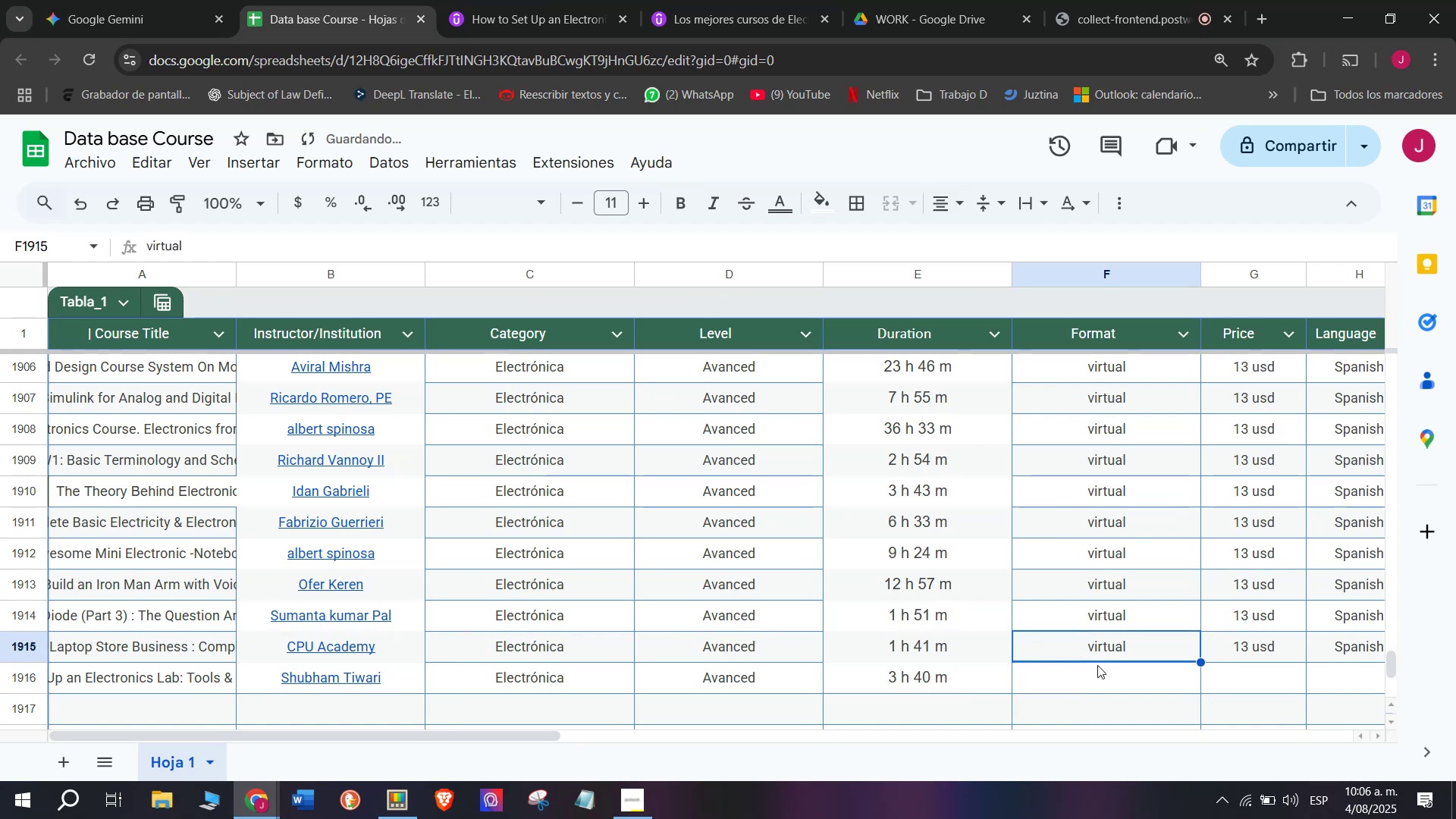 
key(Control+C)
 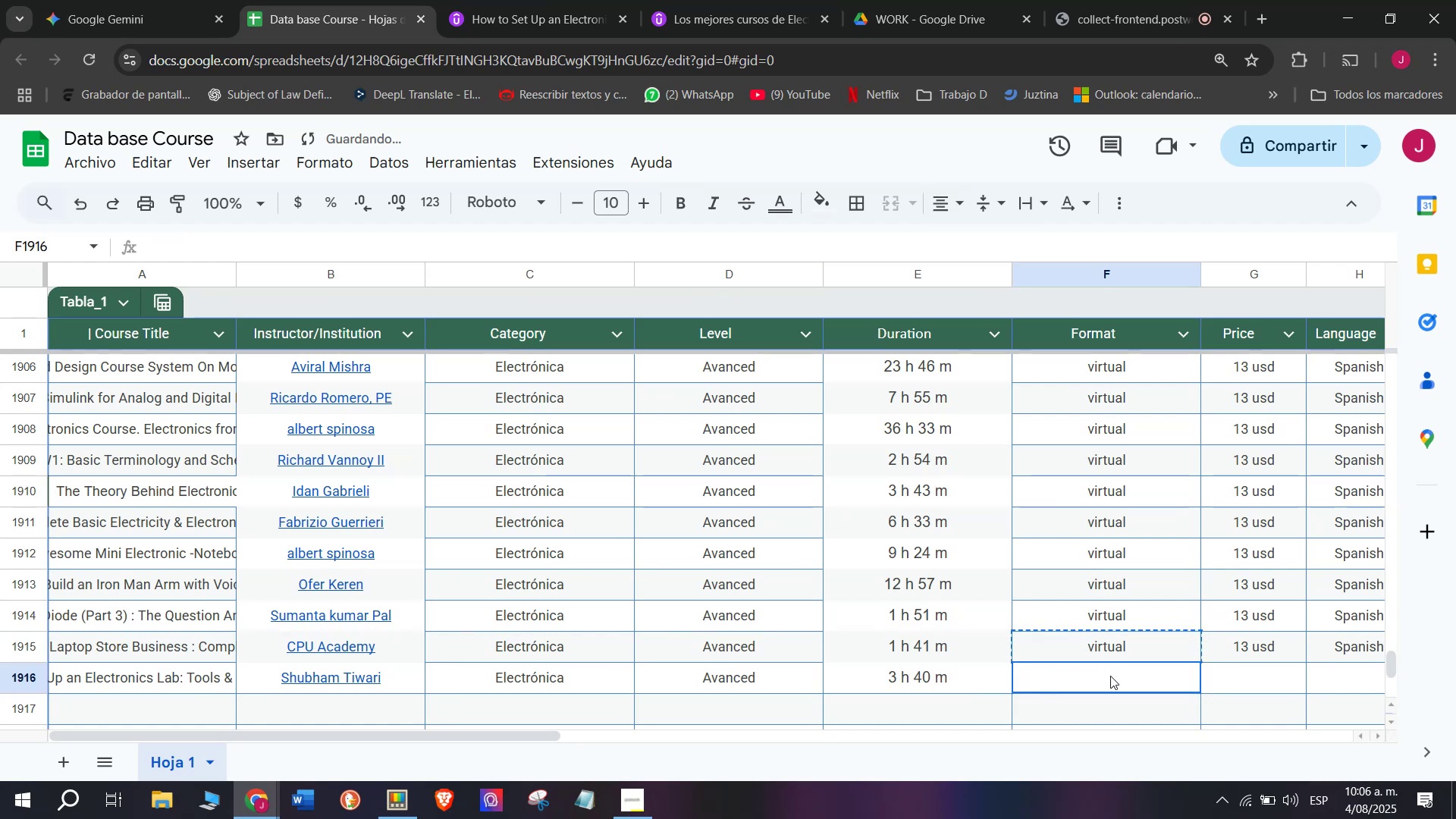 
double_click([1110, 676])
 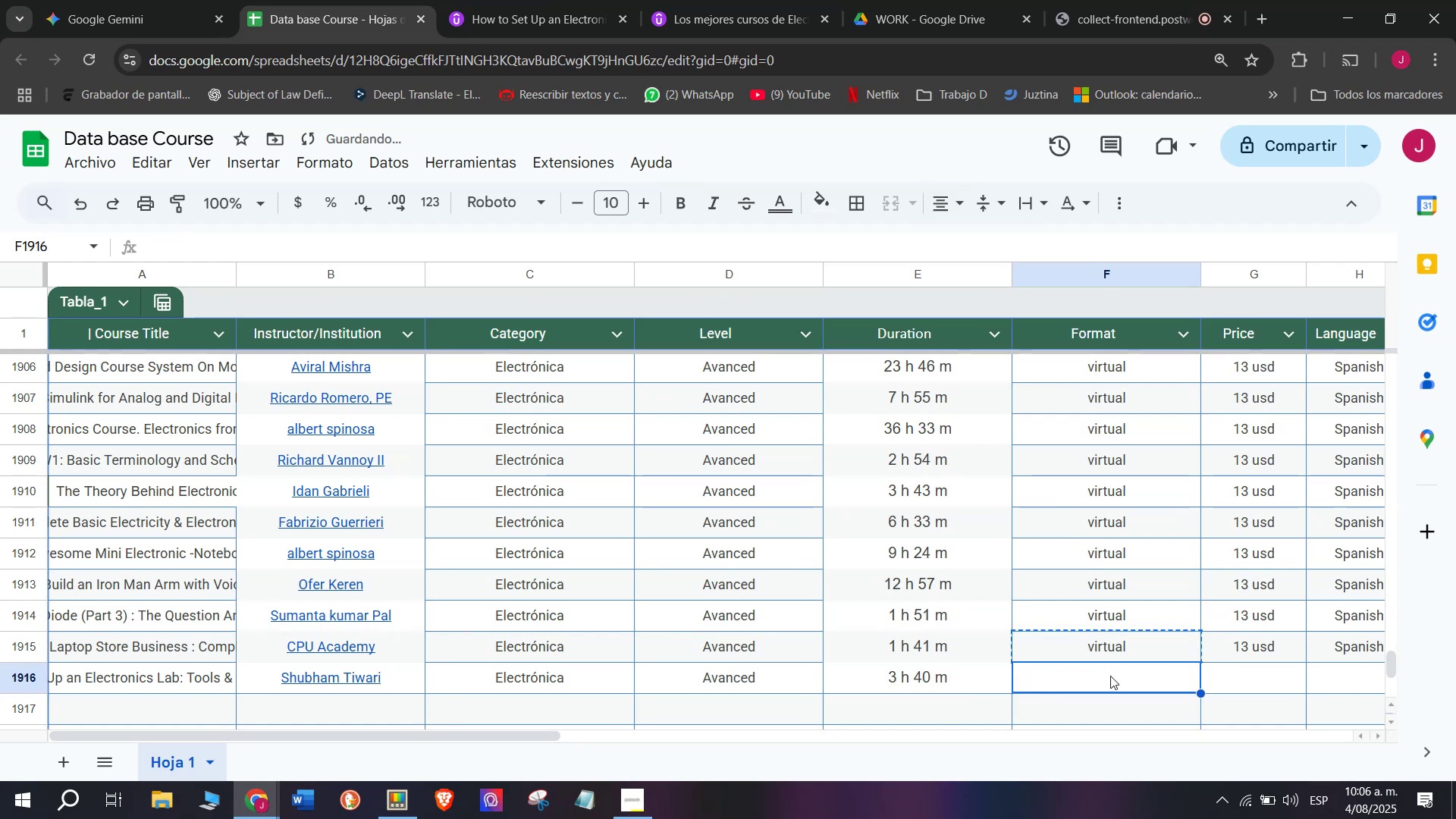 
key(Z)
 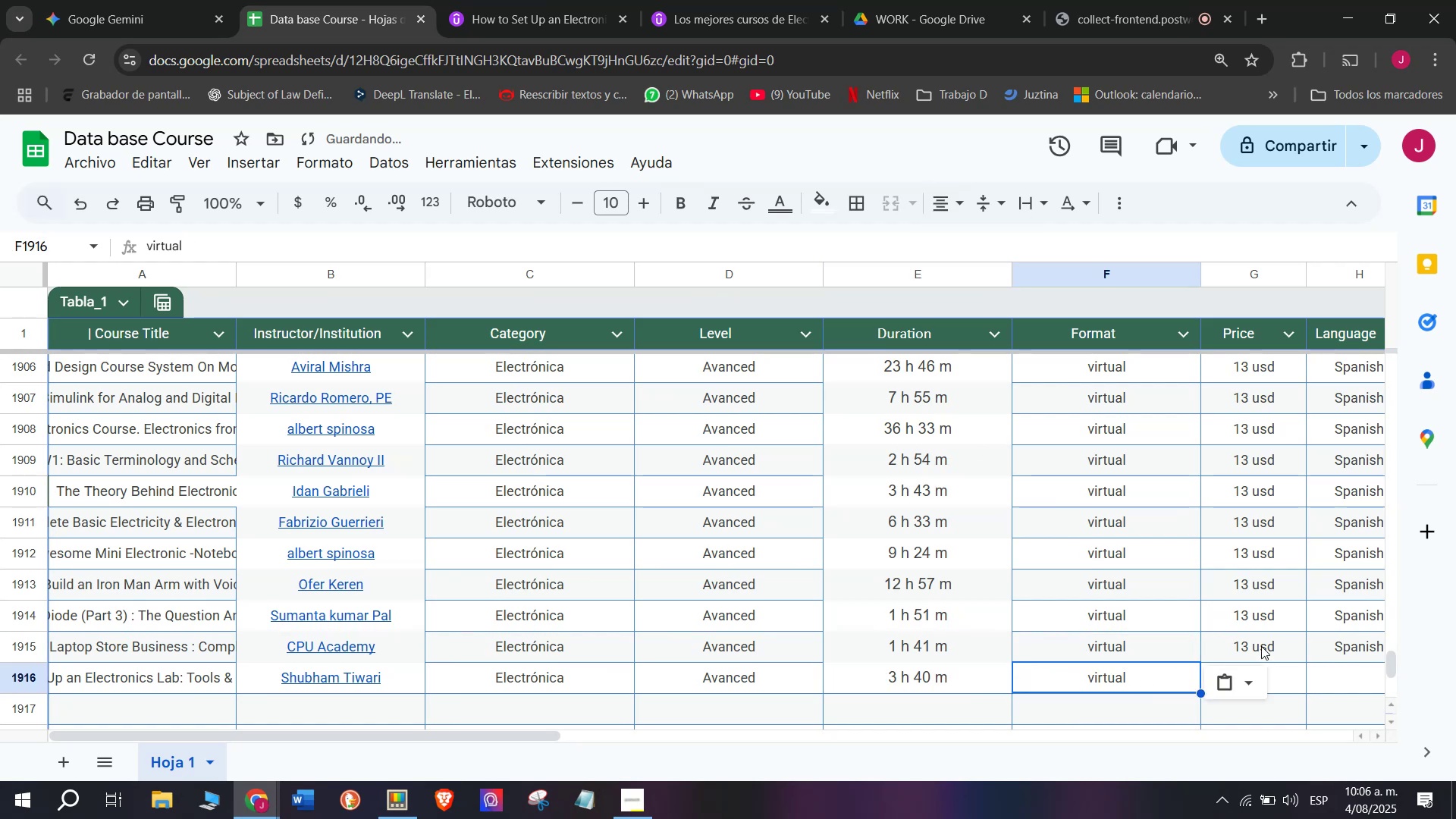 
key(Control+ControlLeft)
 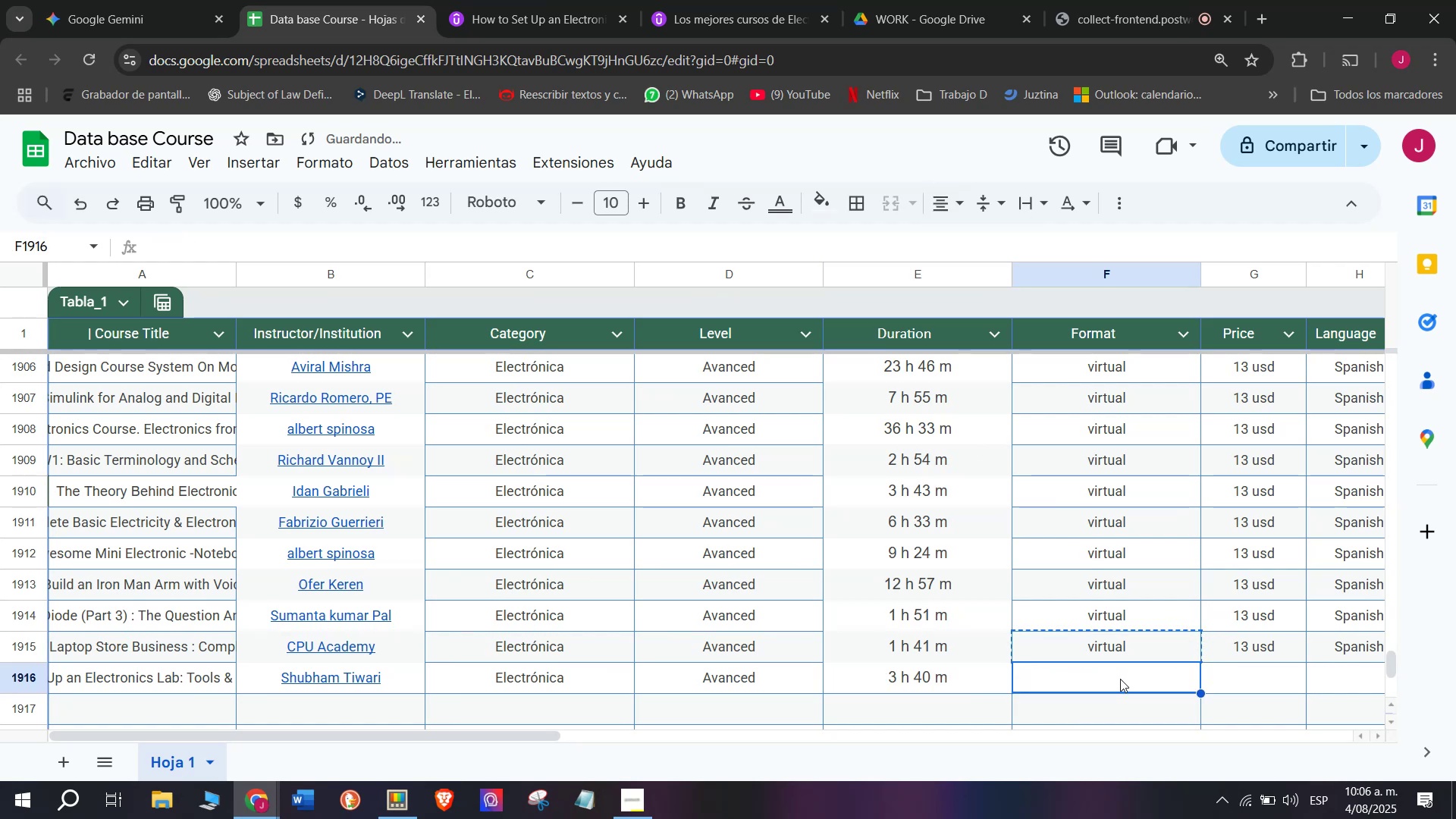 
key(Control+V)
 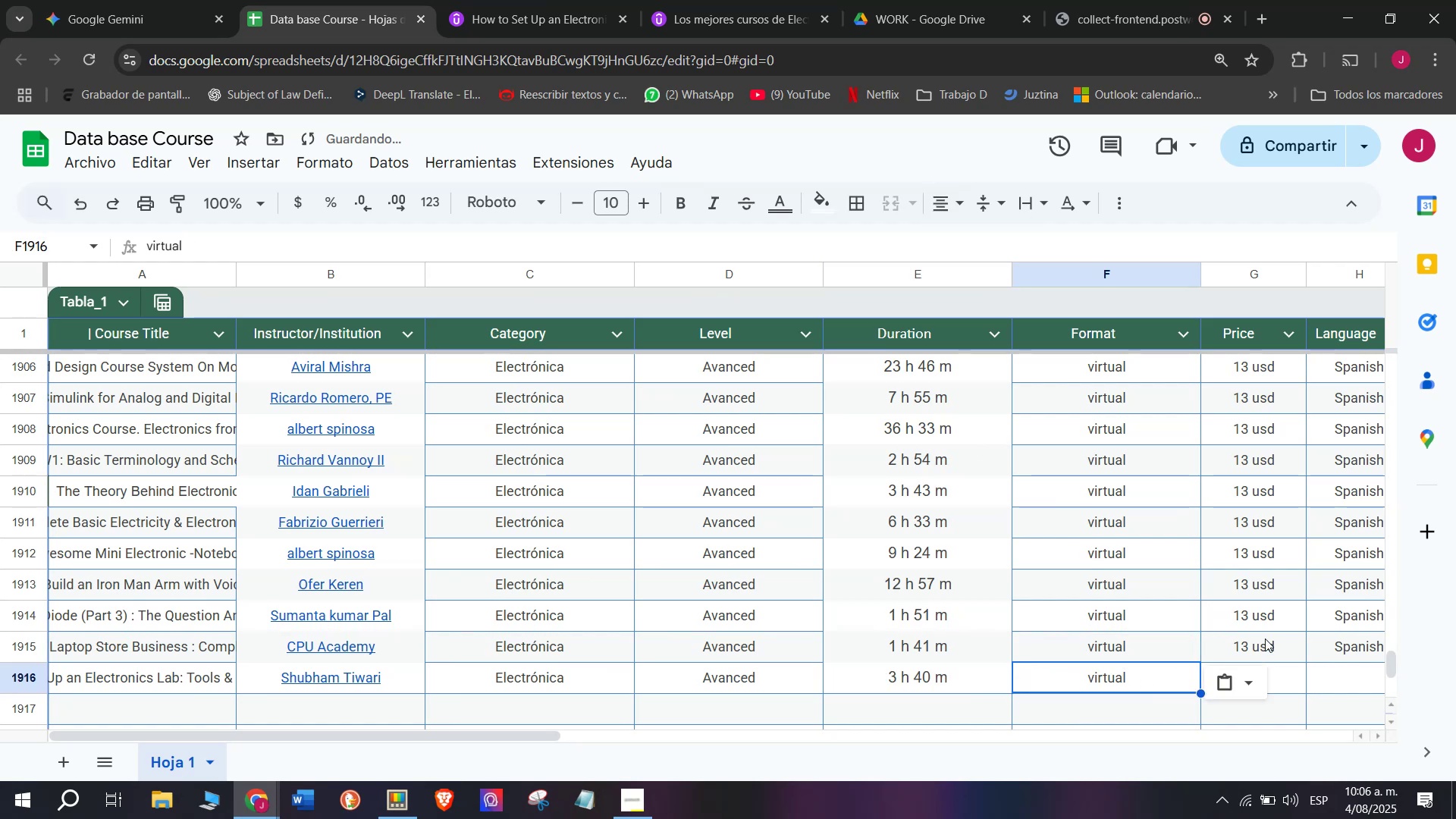 
left_click([1265, 636])
 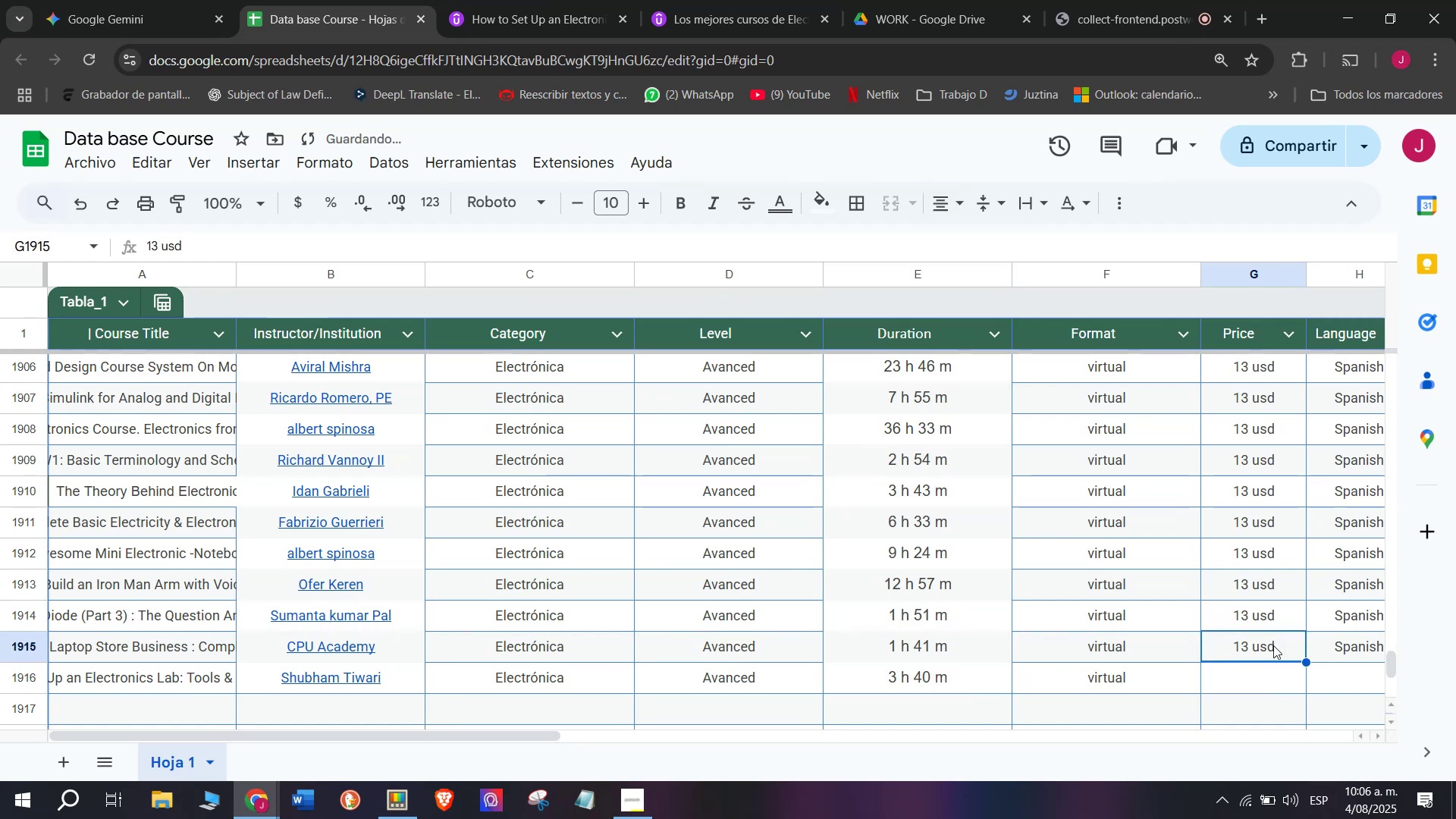 
key(Control+ControlLeft)
 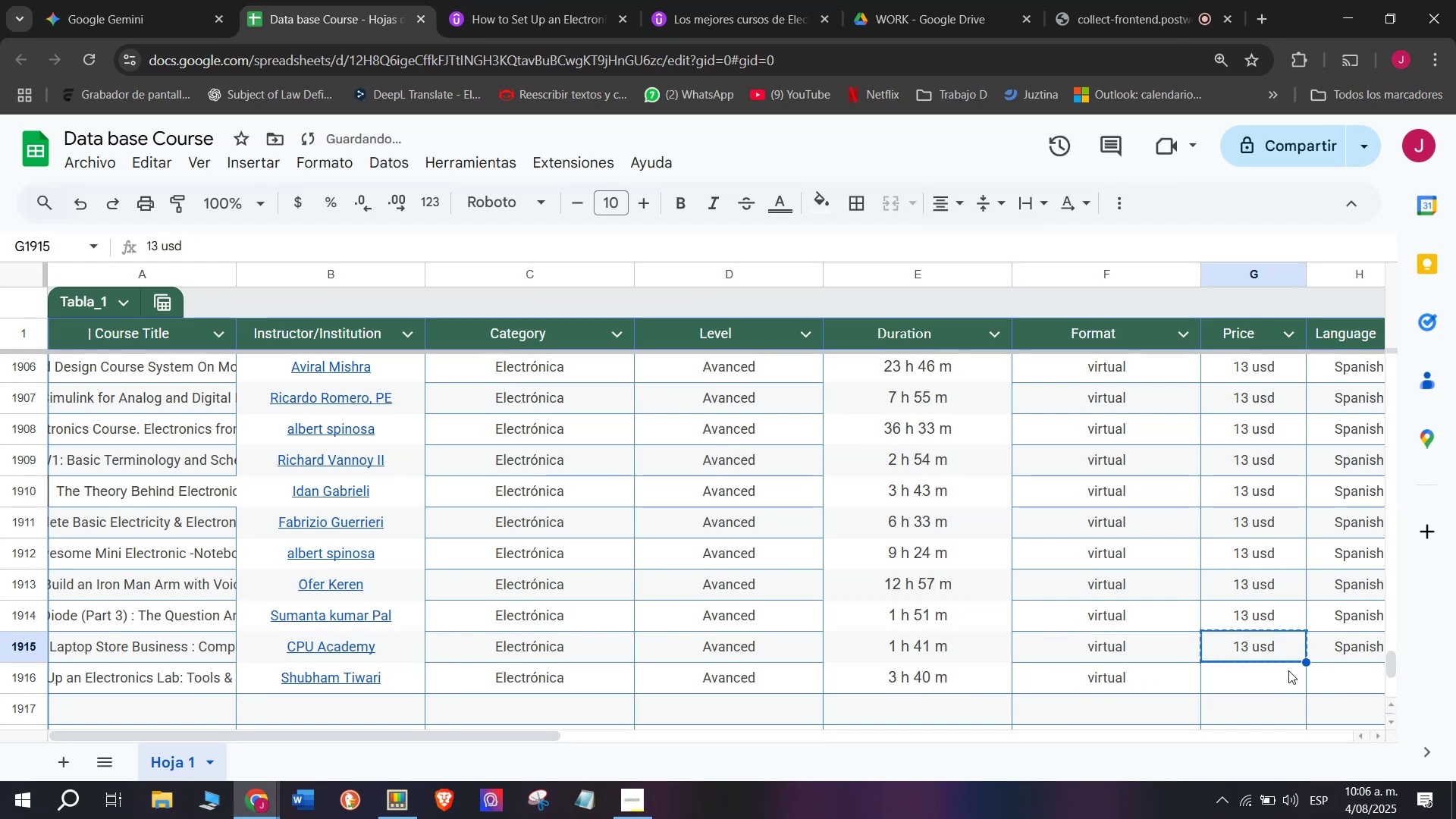 
key(Break)
 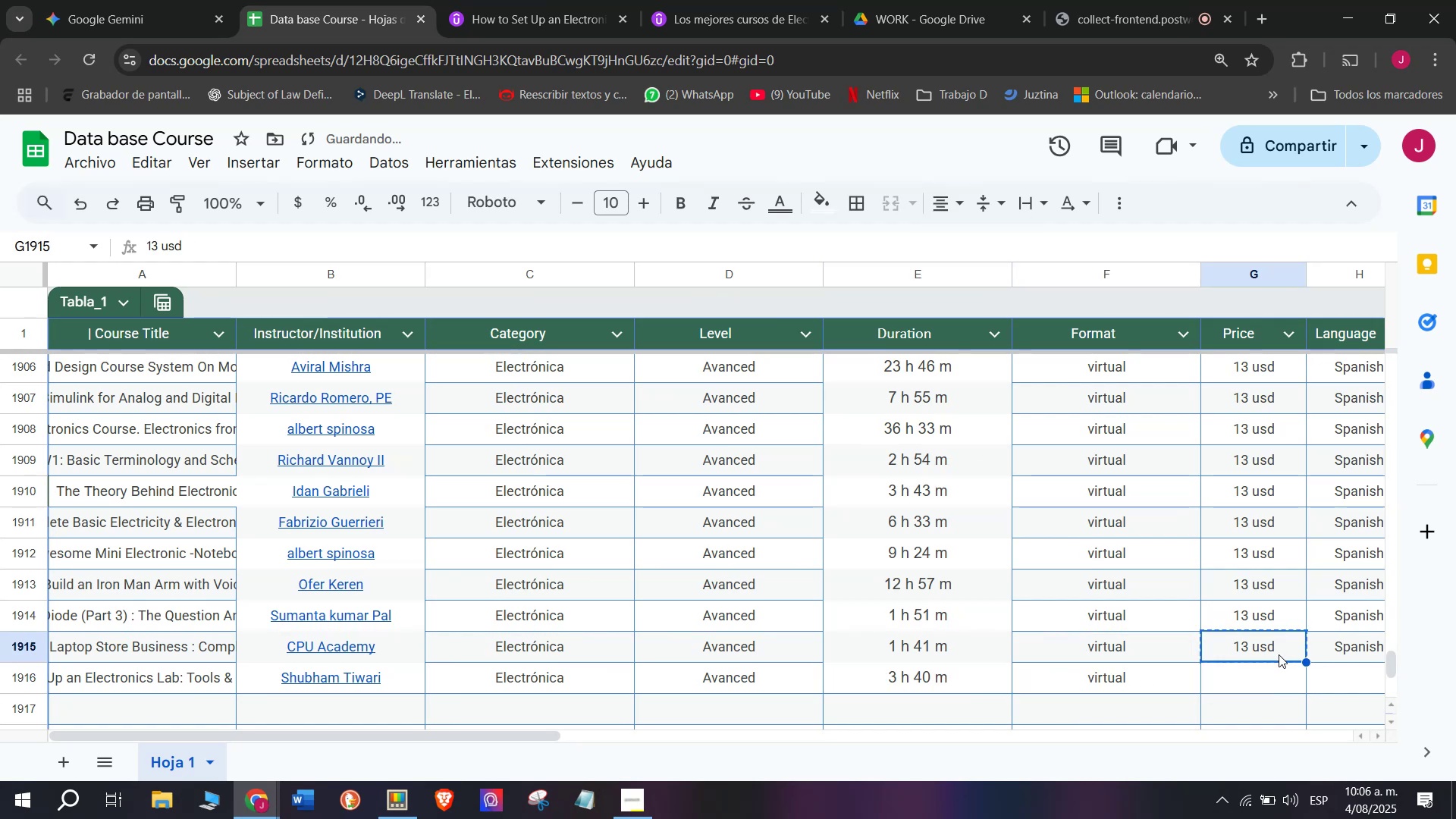 
key(Control+C)
 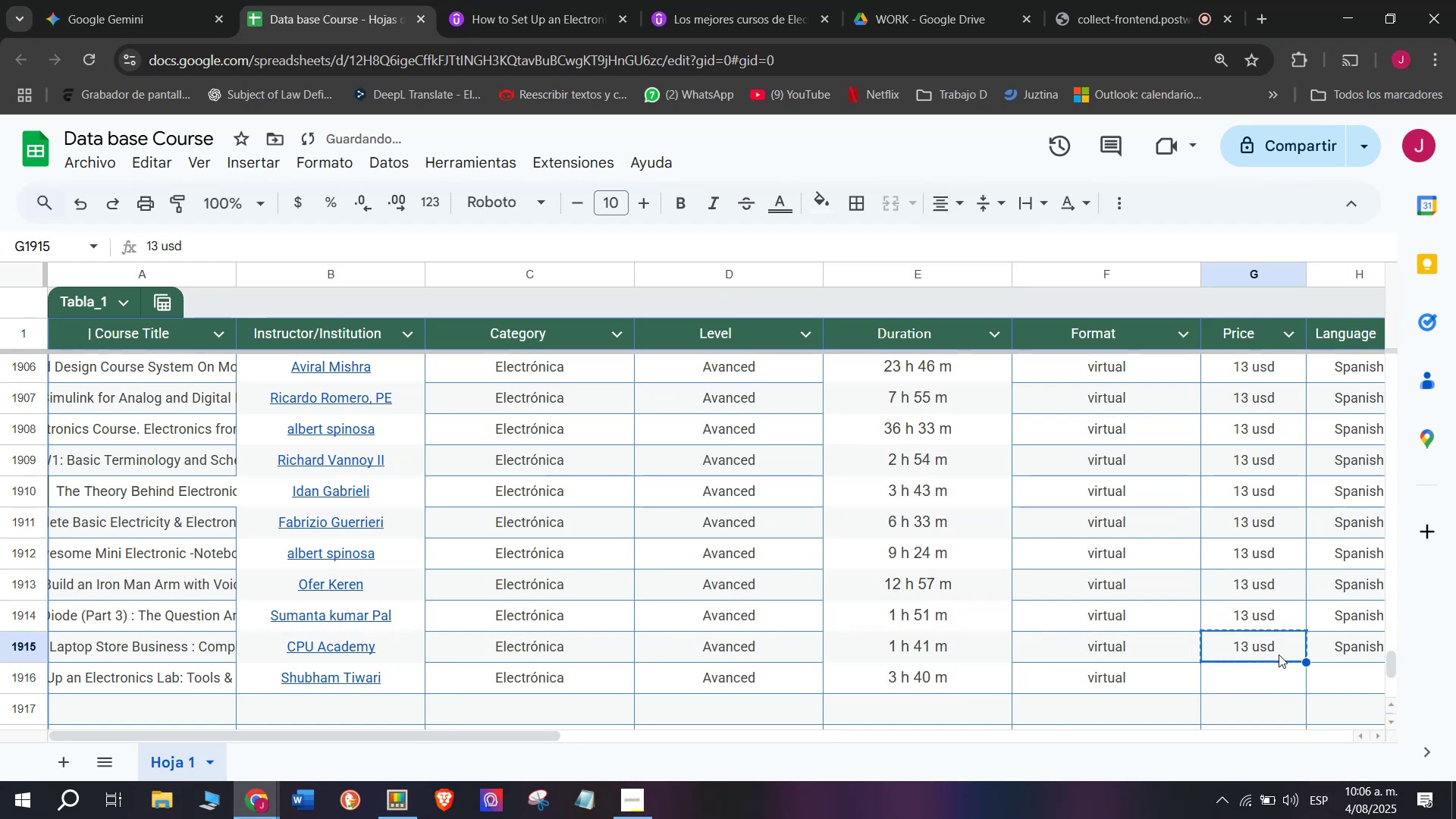 
double_click([1279, 654])
 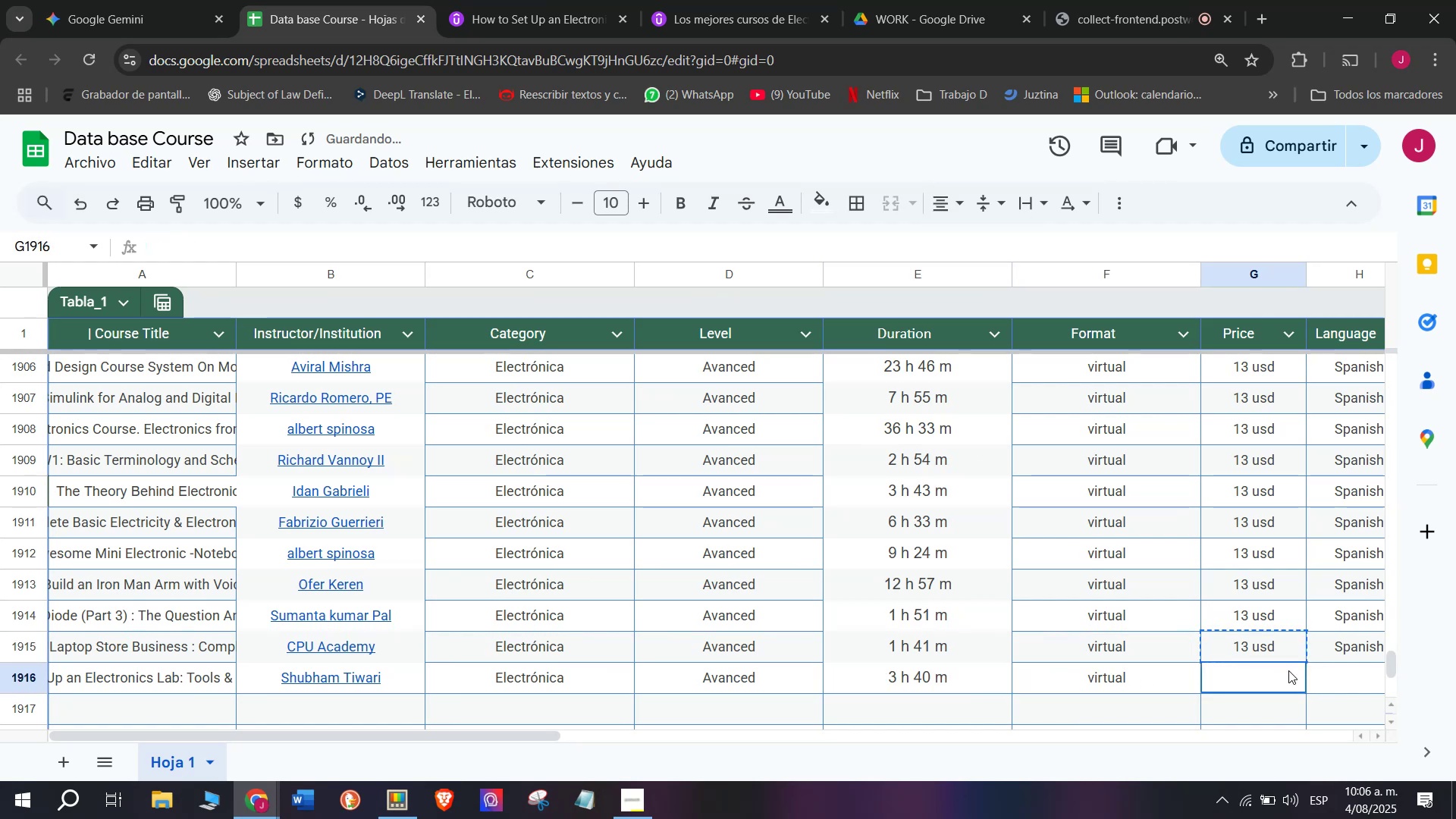 
key(Control+ControlLeft)
 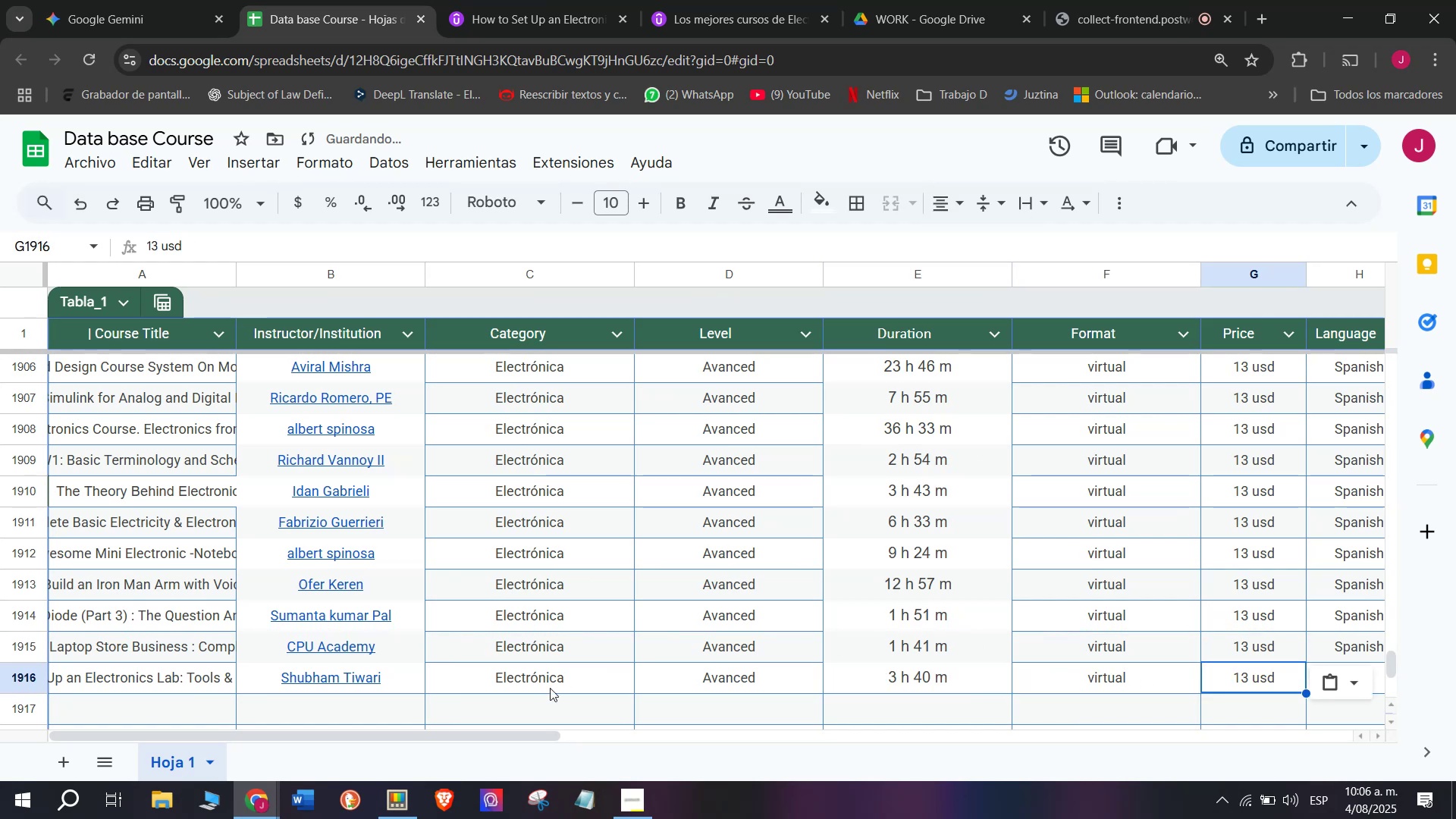 
key(Z)
 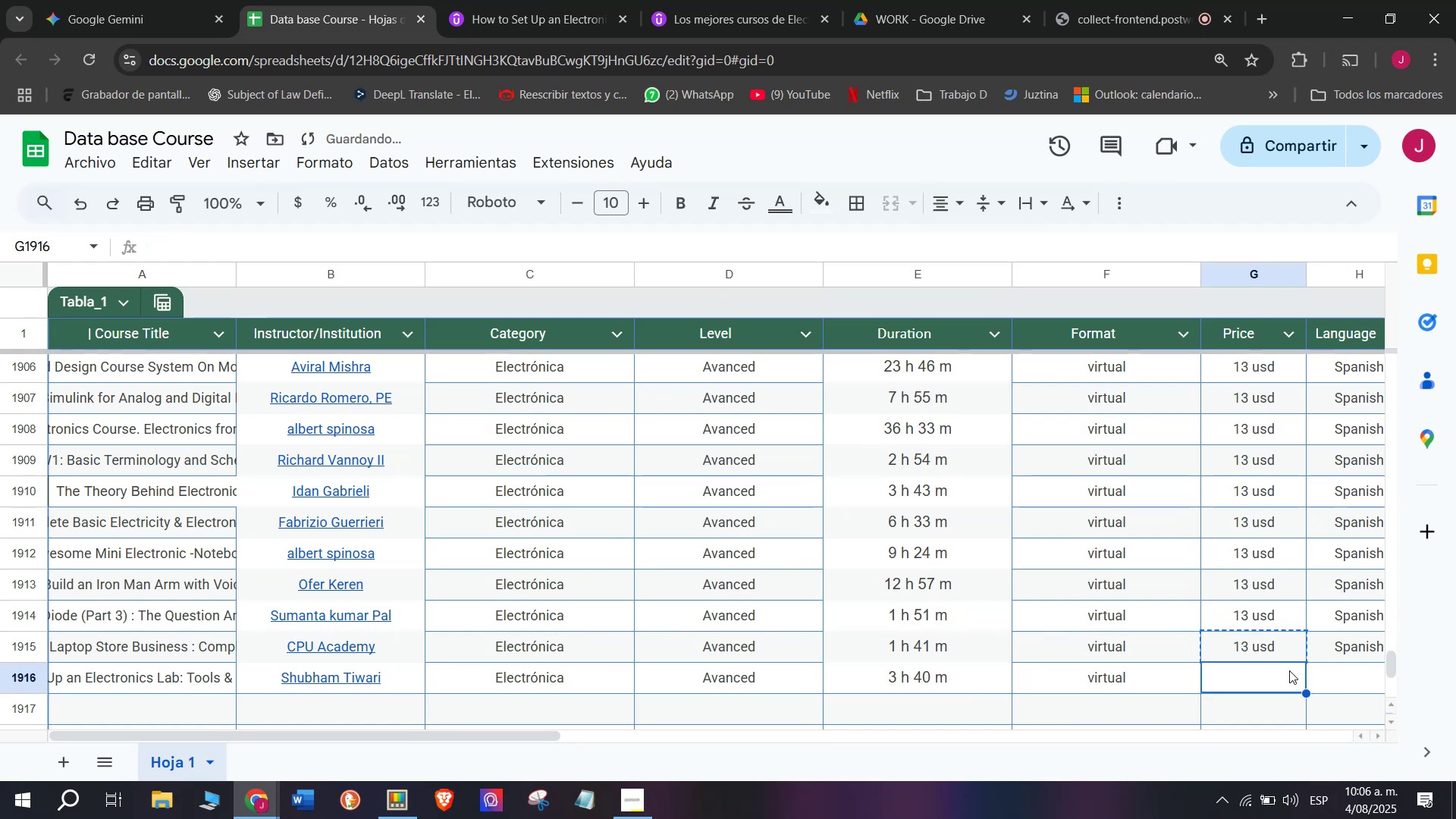 
key(Control+V)
 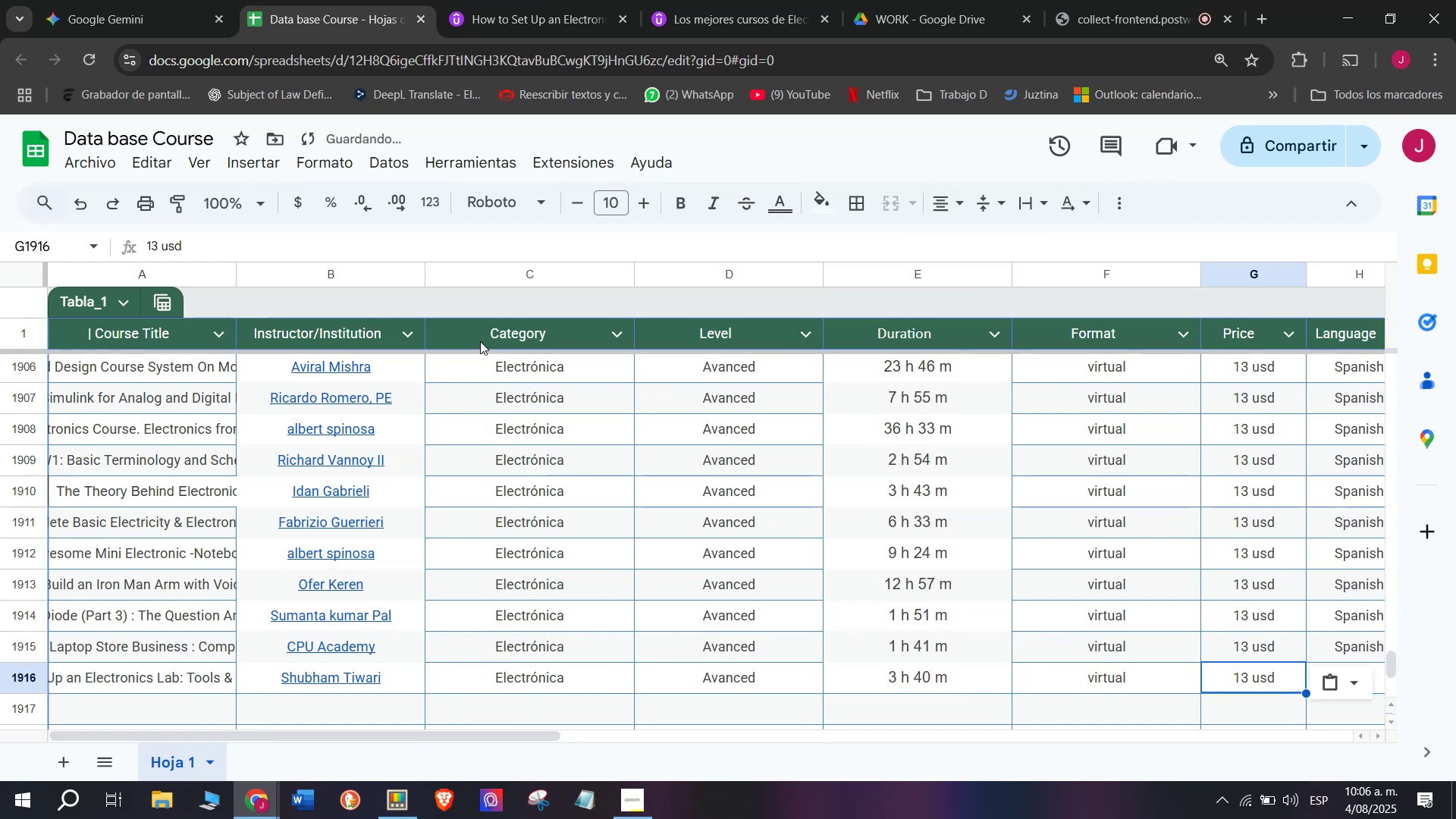 
left_click([534, 0])
 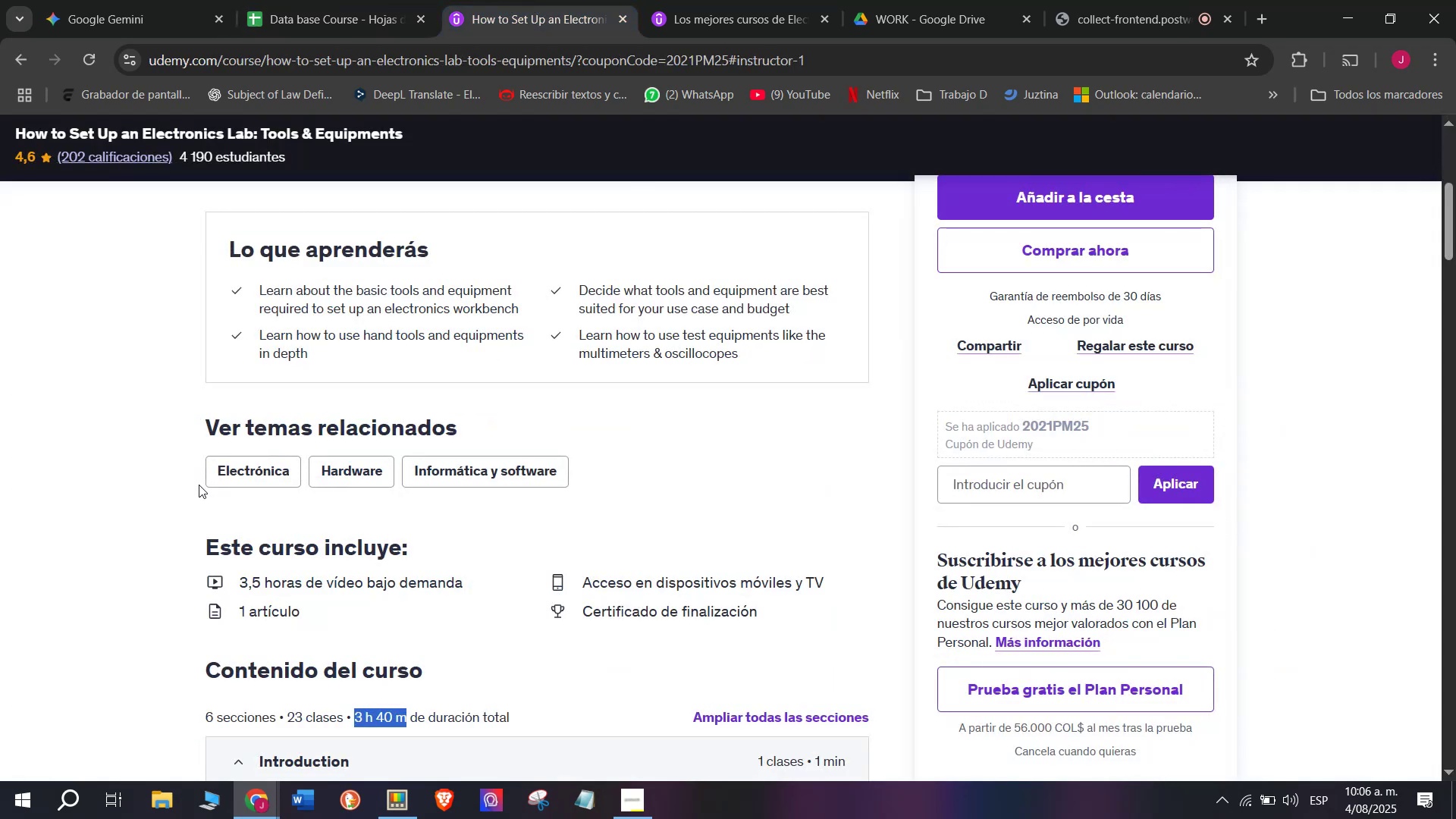 
scroll: coordinate [199, 483], scroll_direction: up, amount: 3.0
 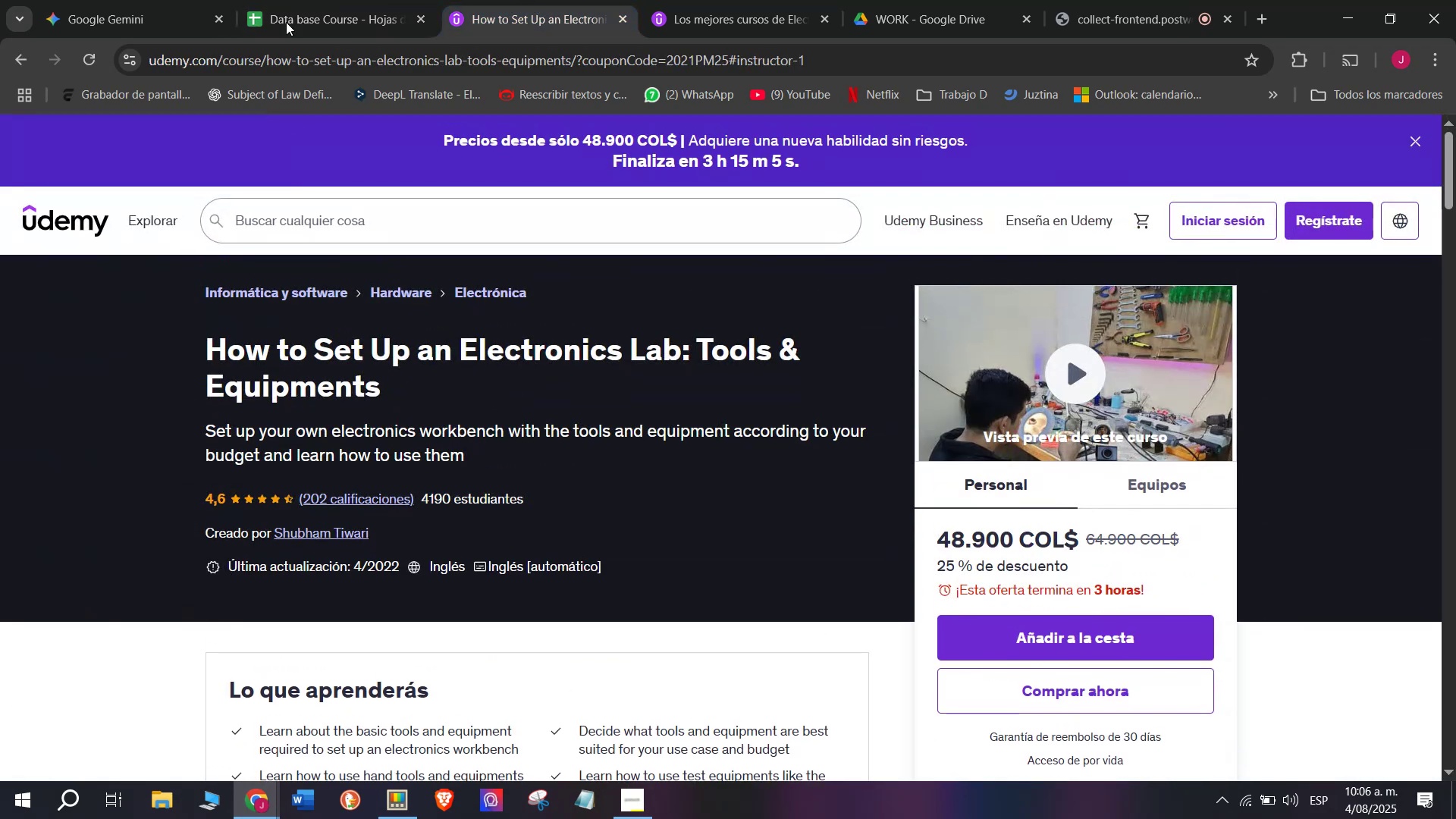 
left_click([312, 0])
 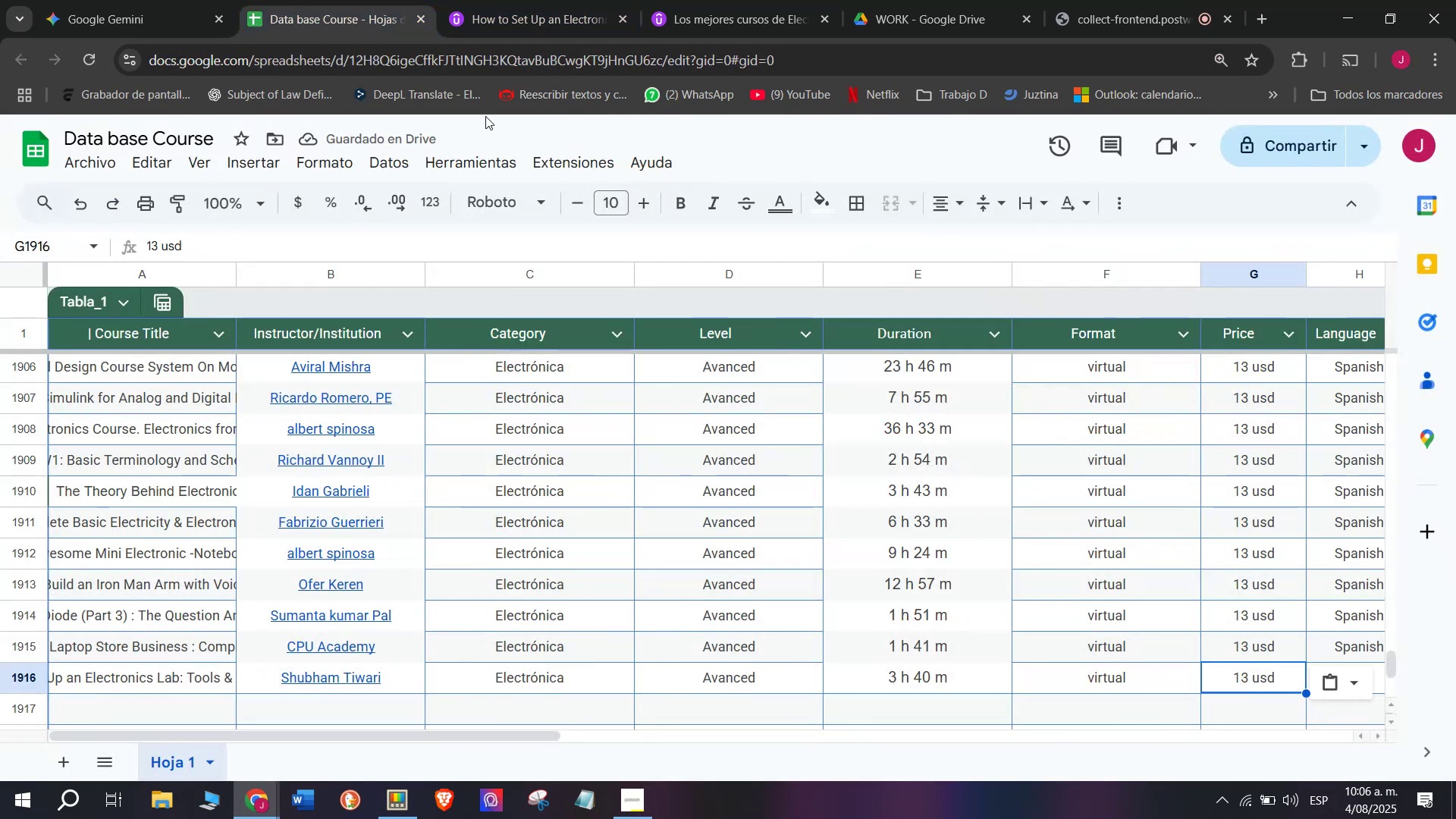 
left_click([553, 0])
 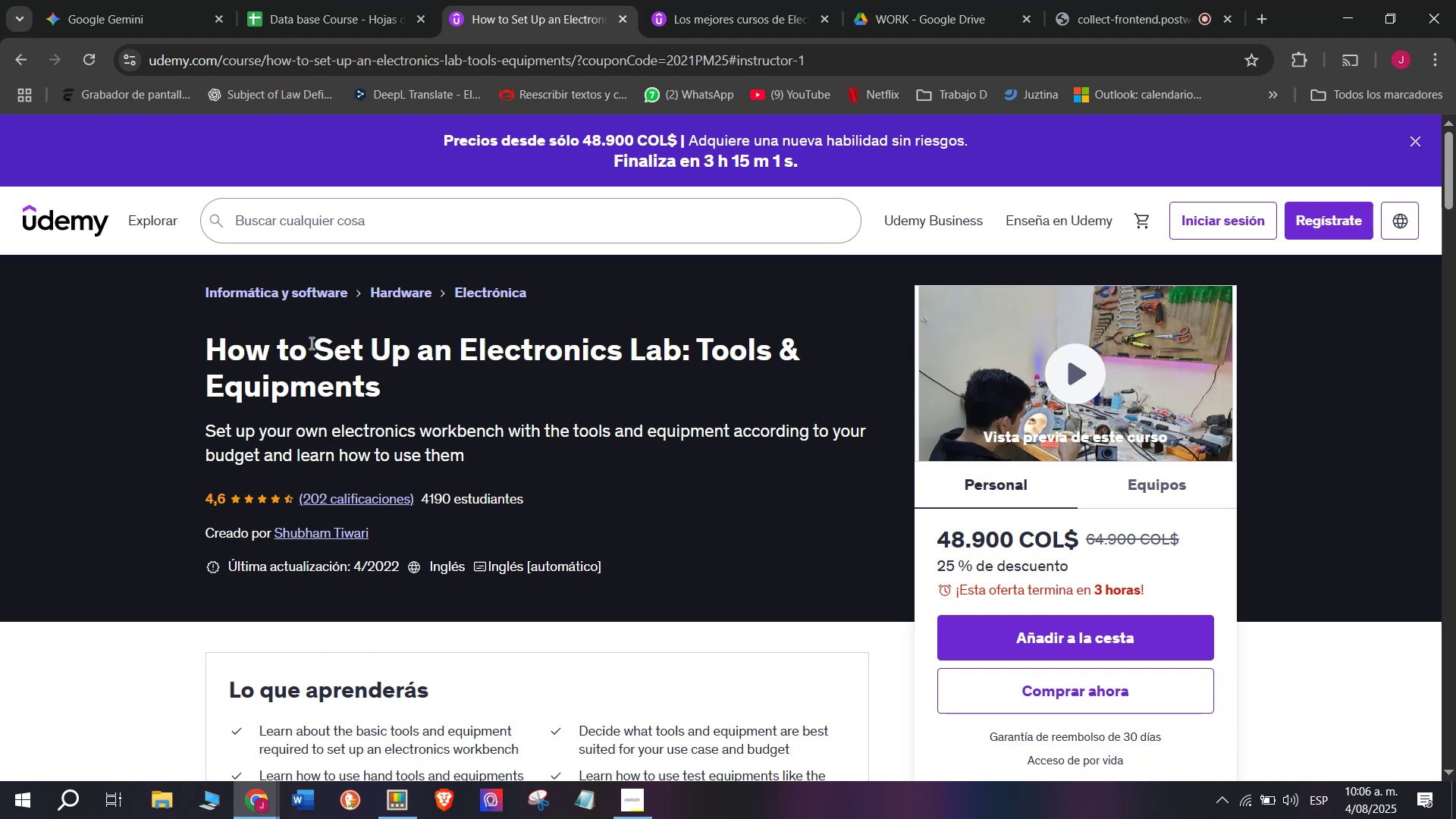 
left_click([295, 0])
 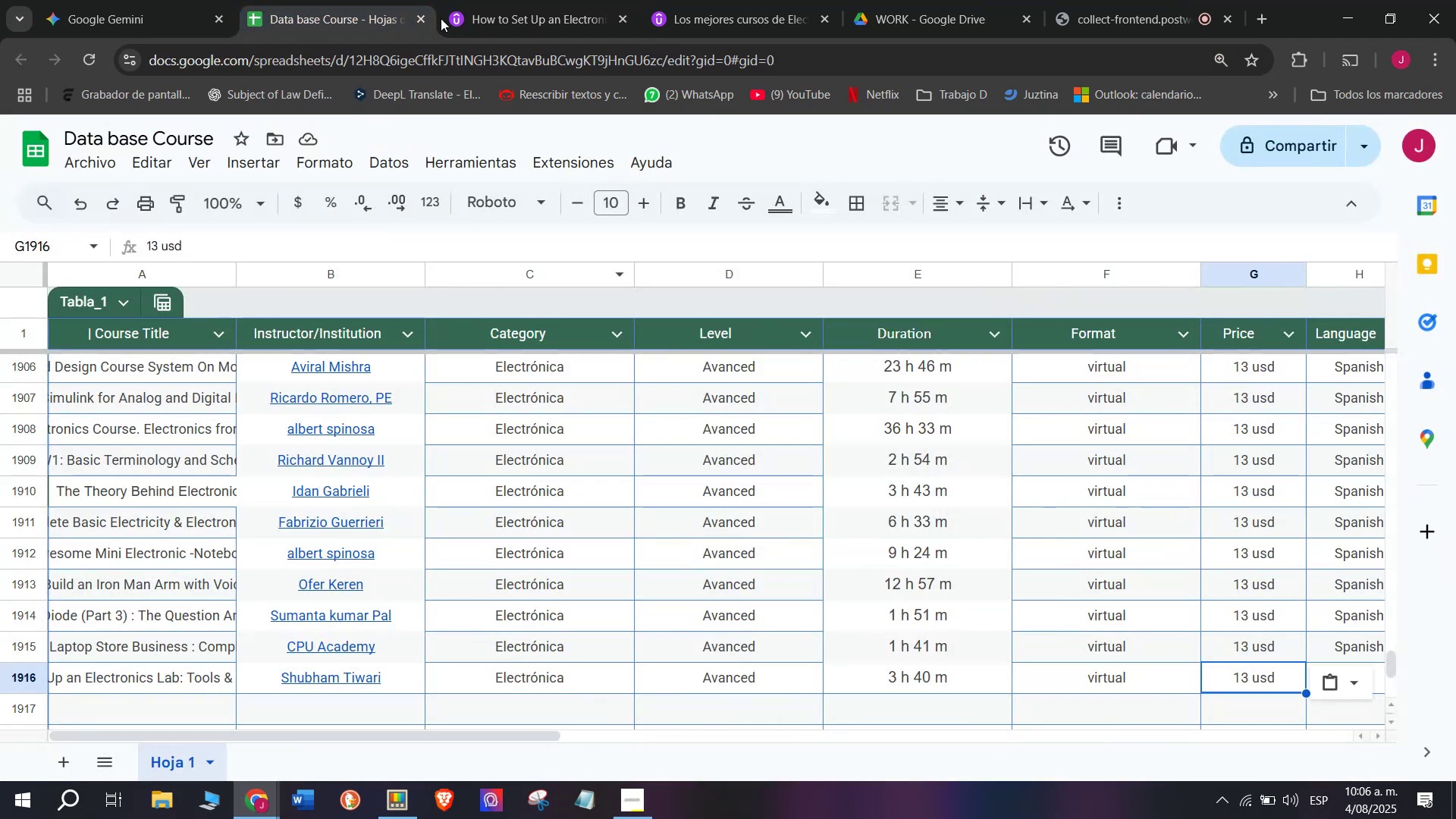 
left_click([526, 1])
 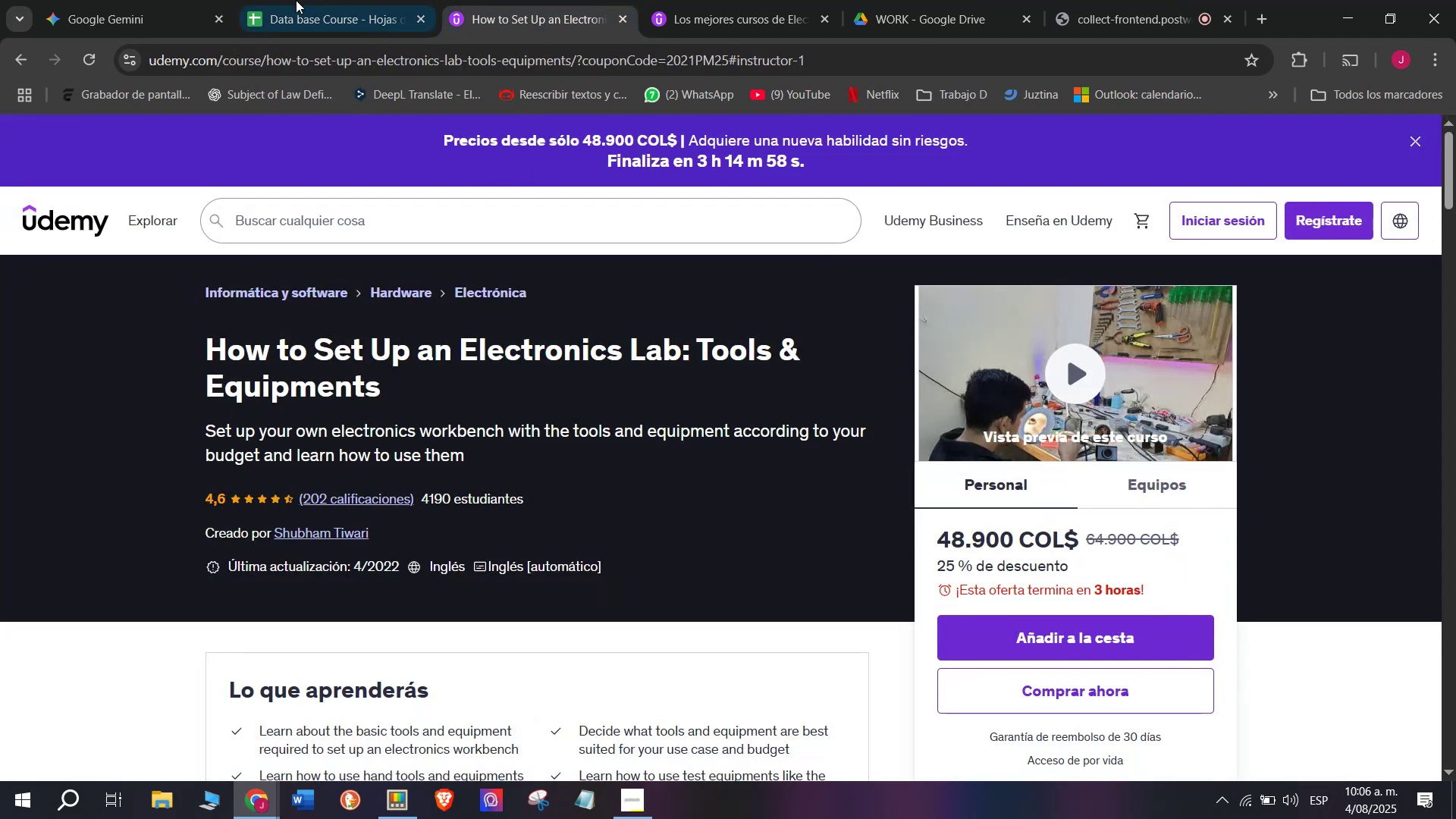 
left_click([306, 0])
 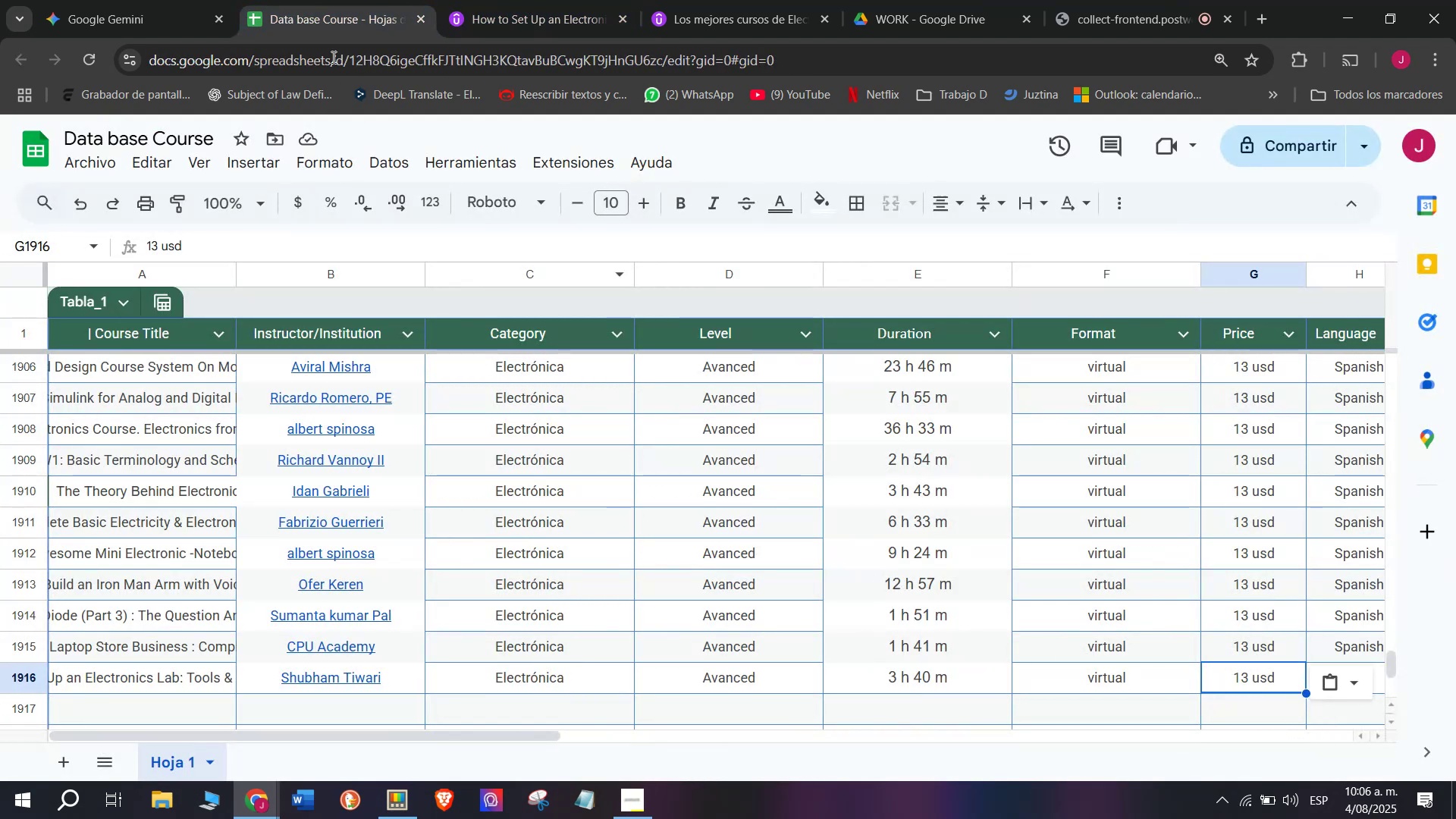 
left_click([509, 0])
 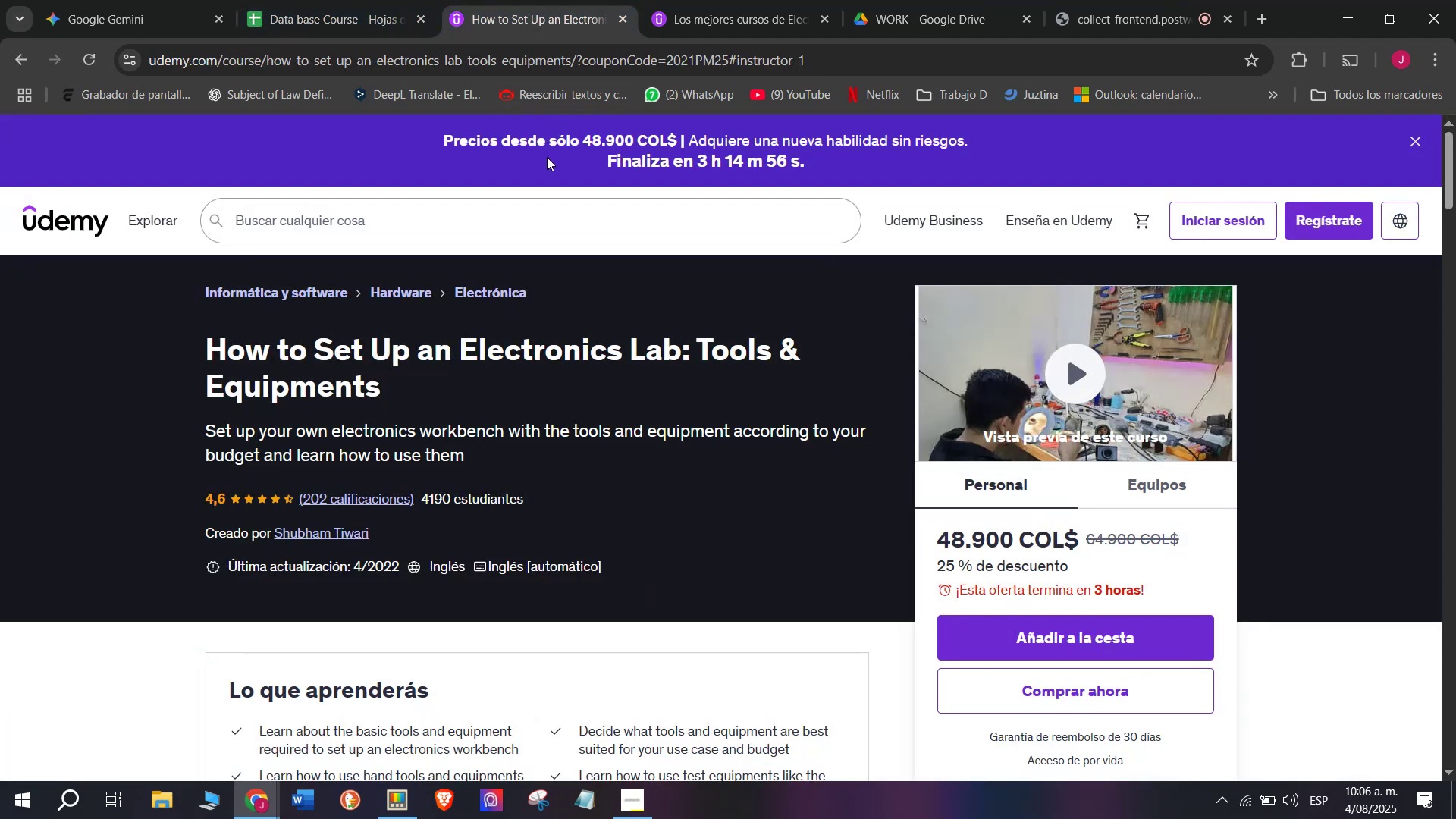 
mouse_move([384, 17])
 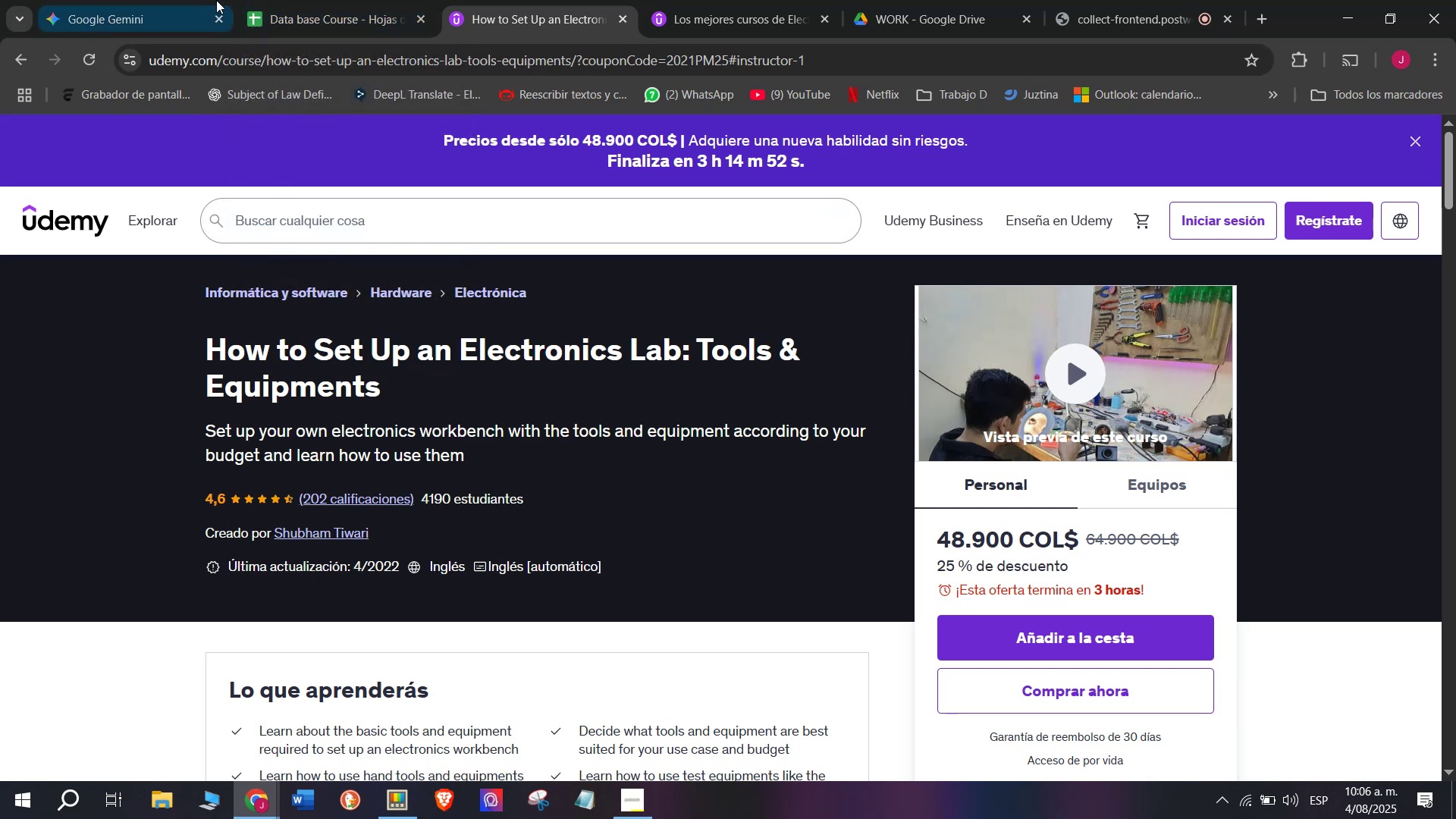 
left_click([317, 0])
 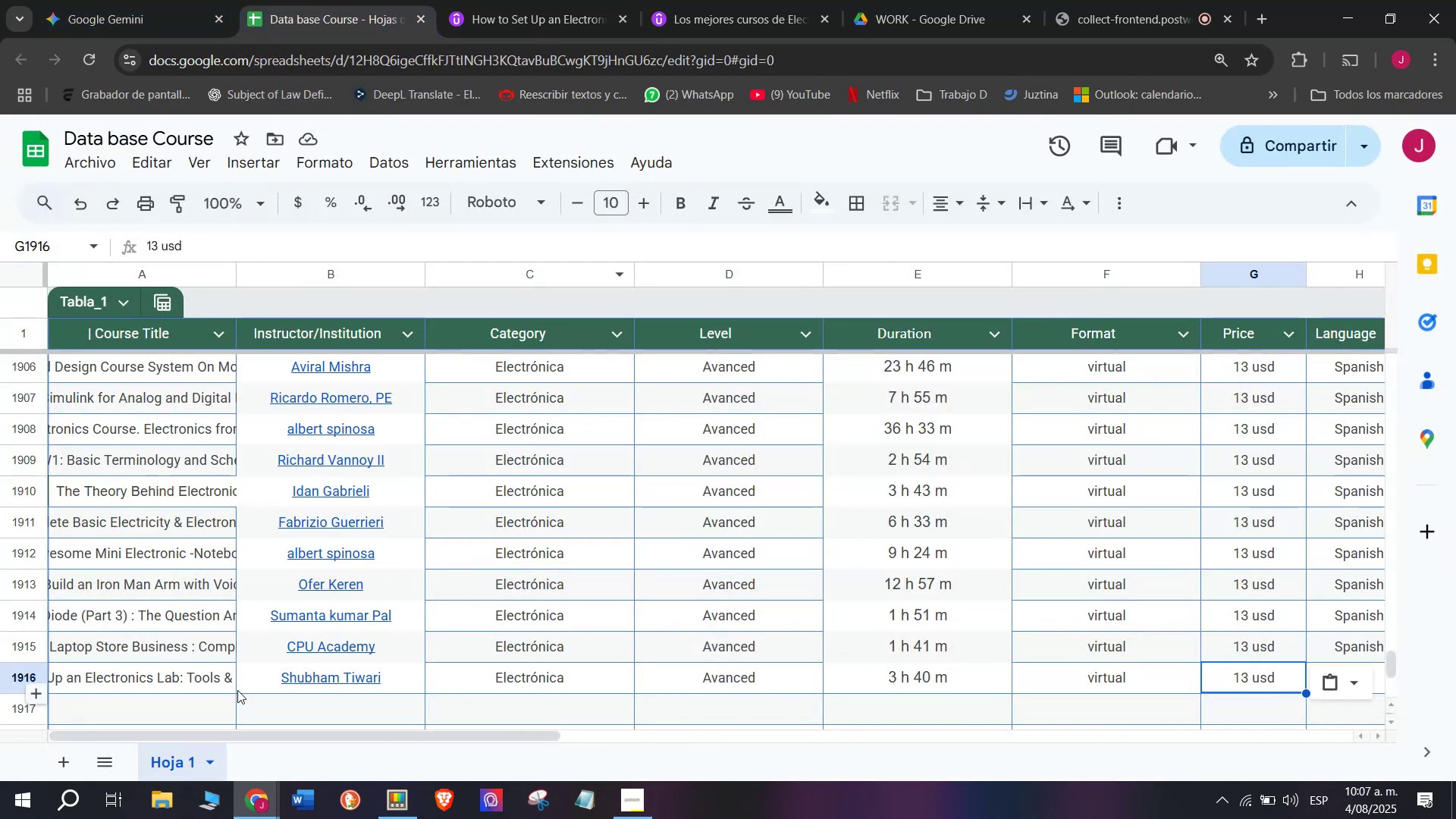 
left_click_drag(start_coordinate=[305, 736], to_coordinate=[576, 764])
 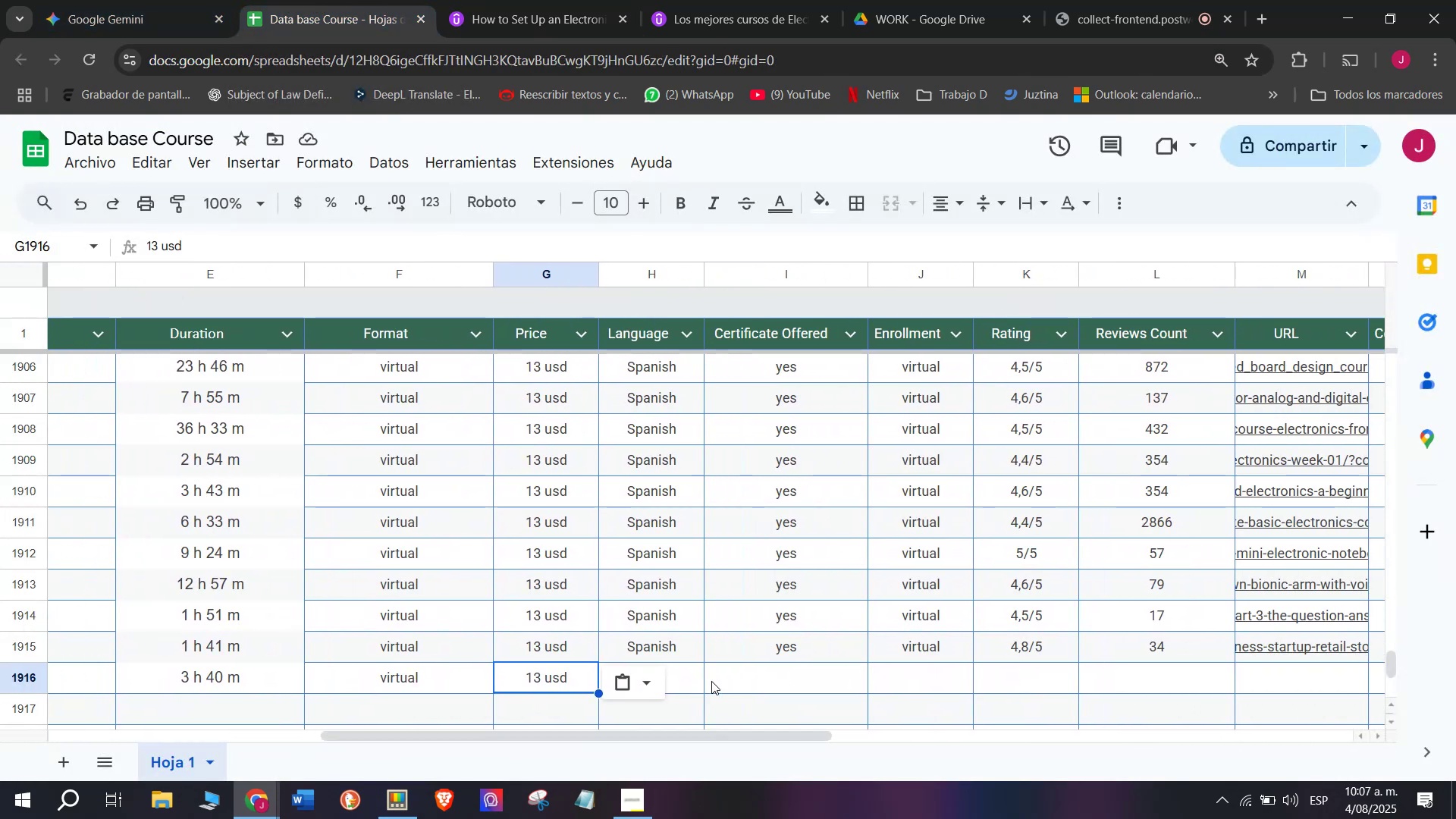 
left_click([717, 682])
 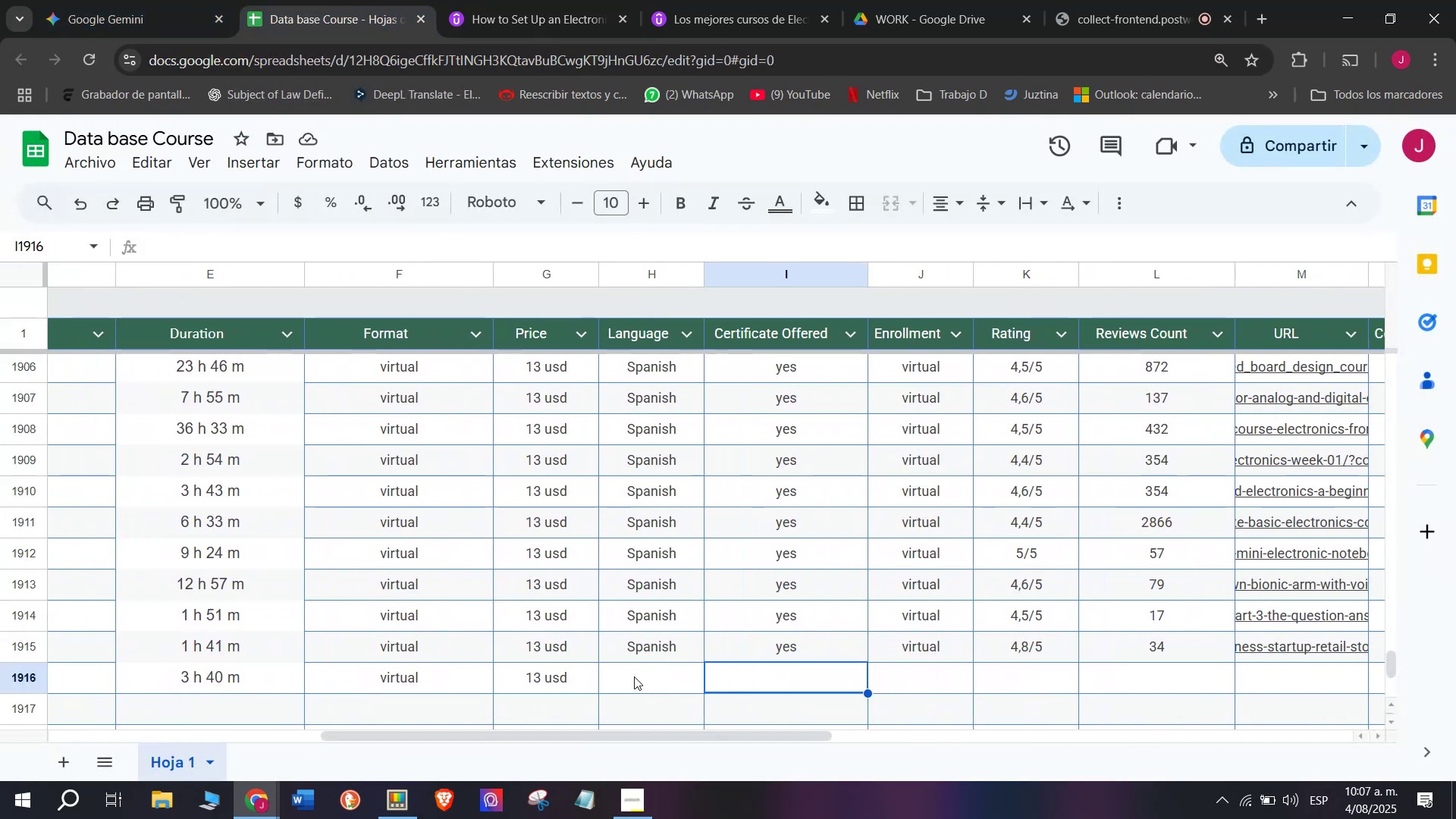 
left_click([634, 676])
 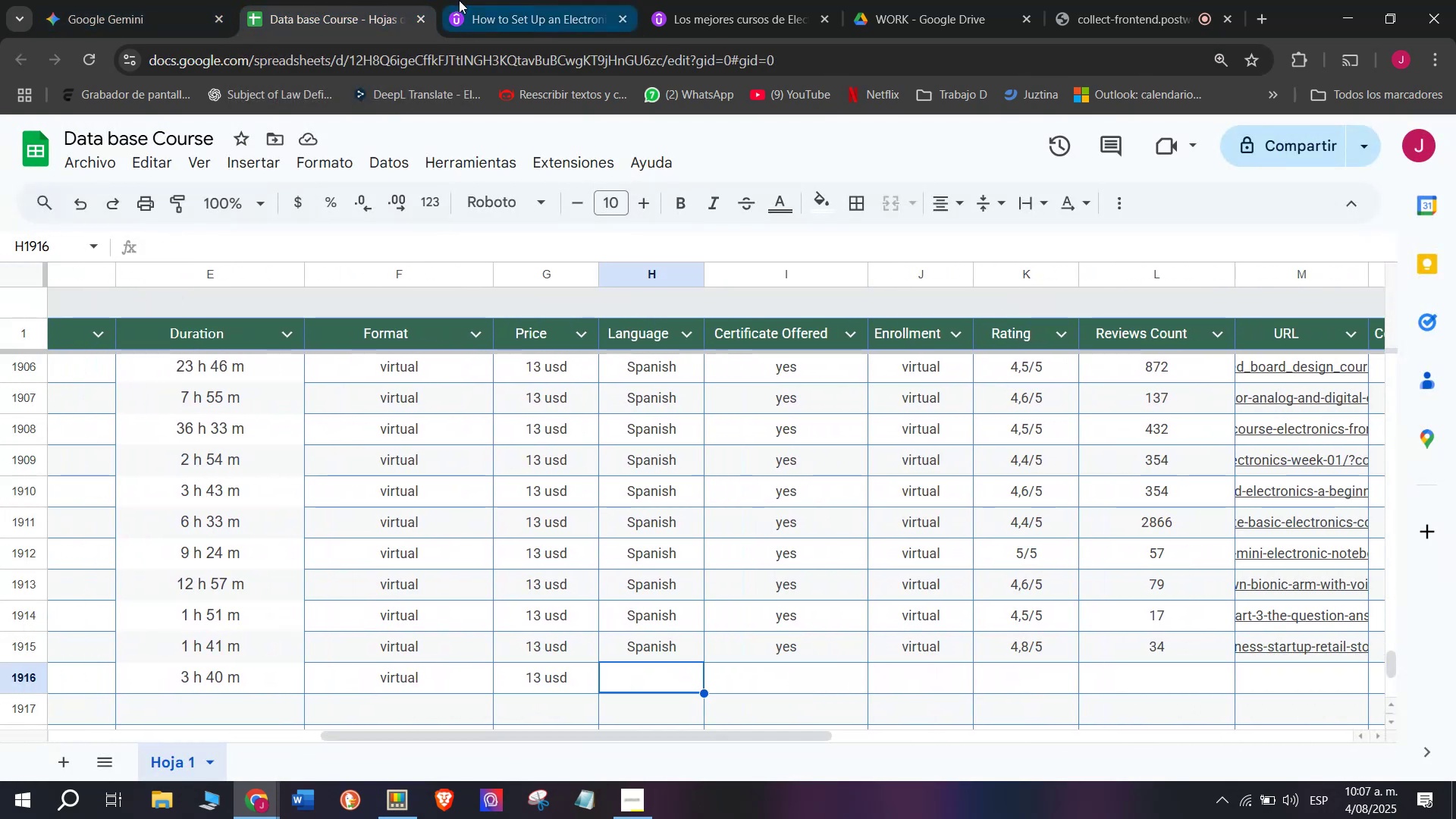 
left_click([532, 0])
 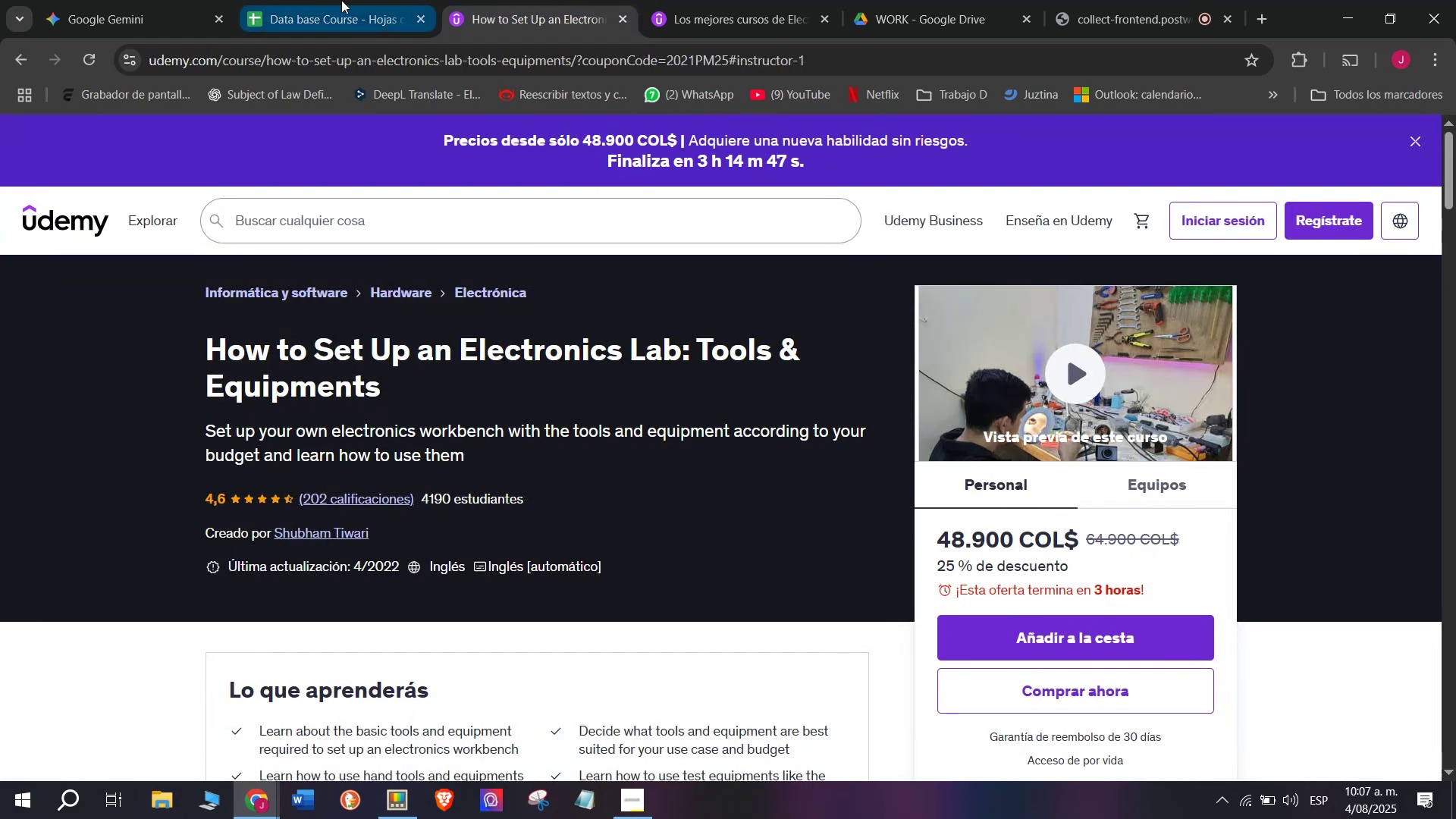 
left_click([318, 0])
 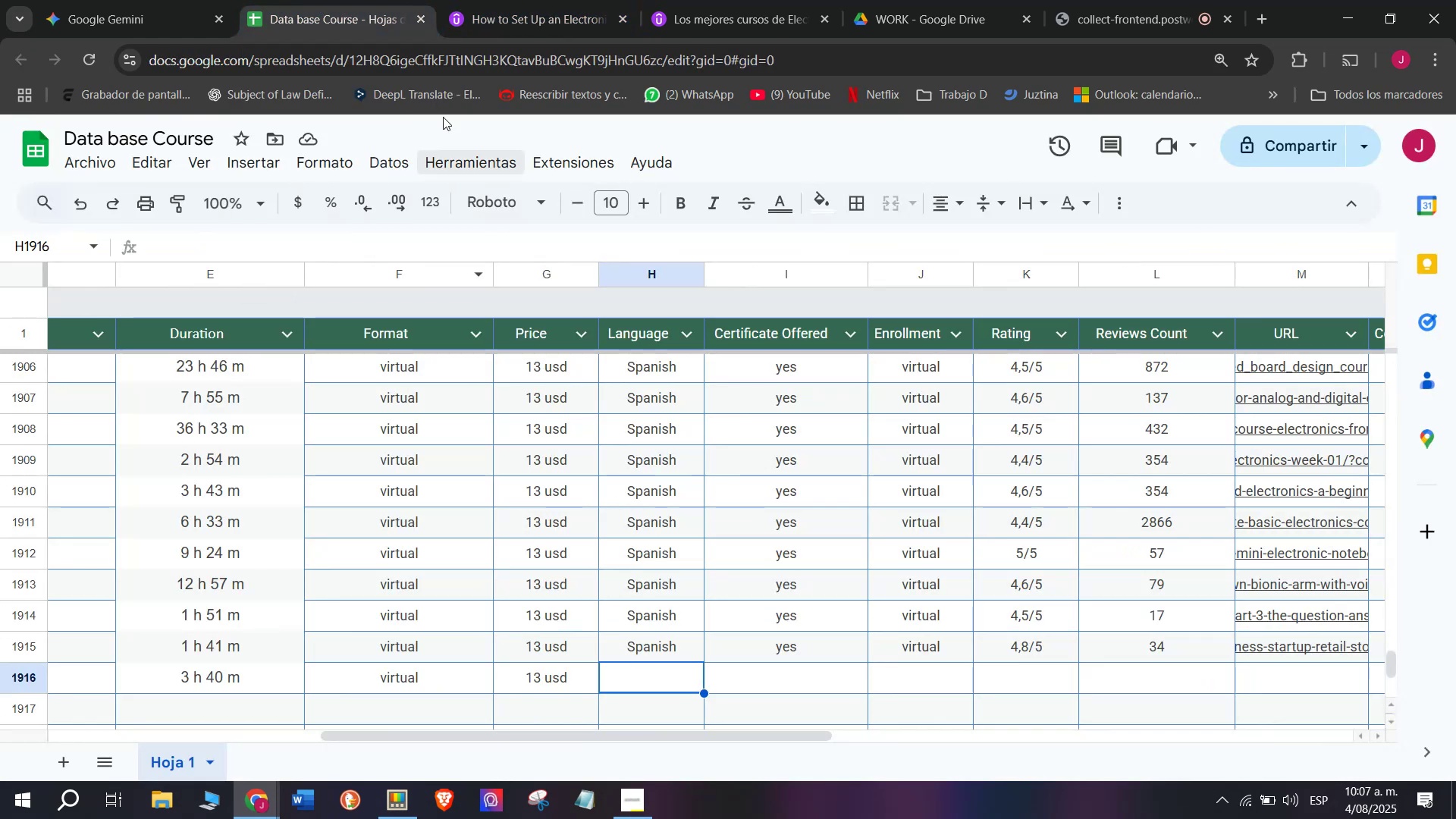 
left_click([469, 0])
 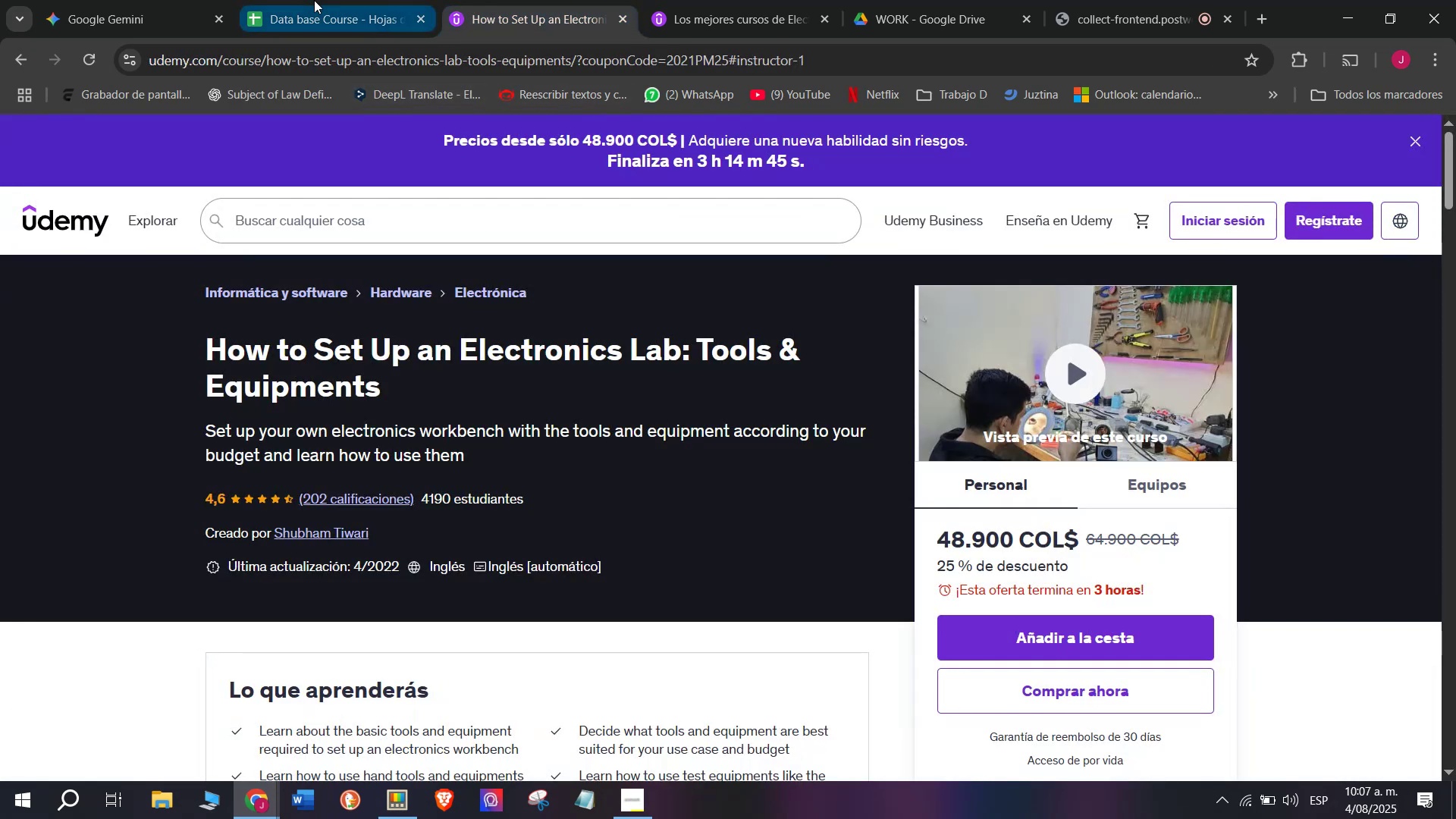 
left_click([314, 0])
 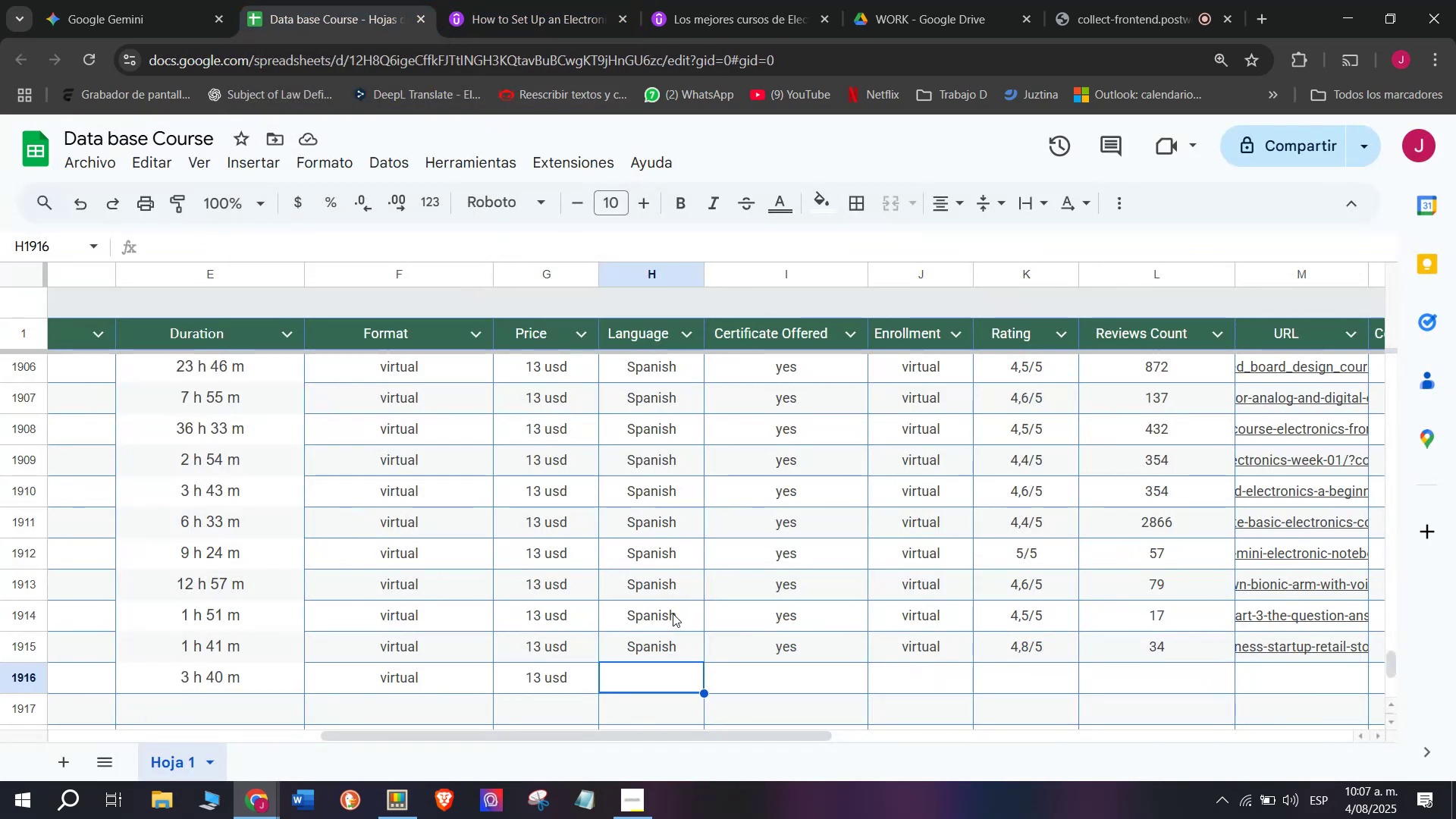 
left_click([668, 644])
 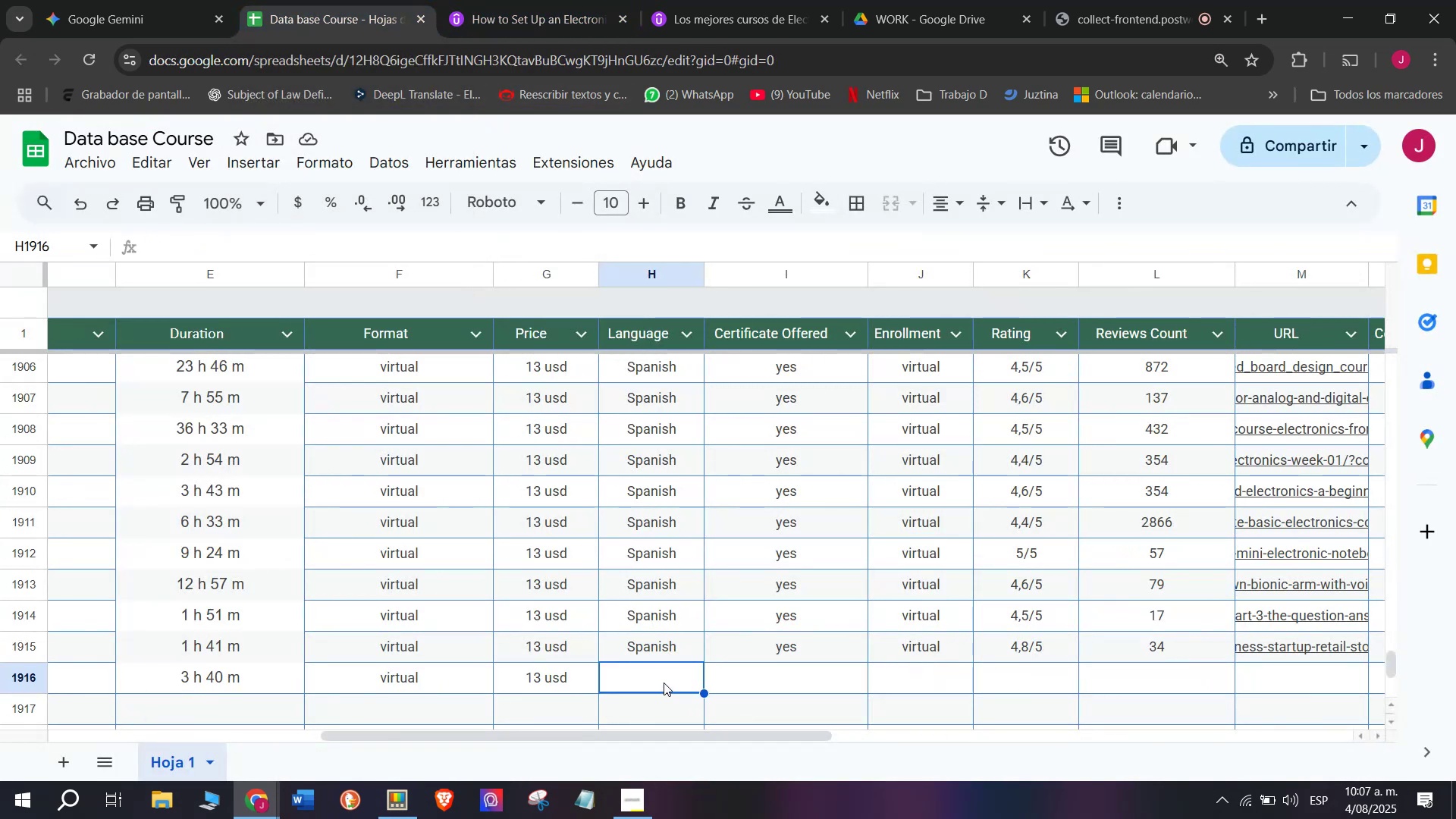 
double_click([654, 654])
 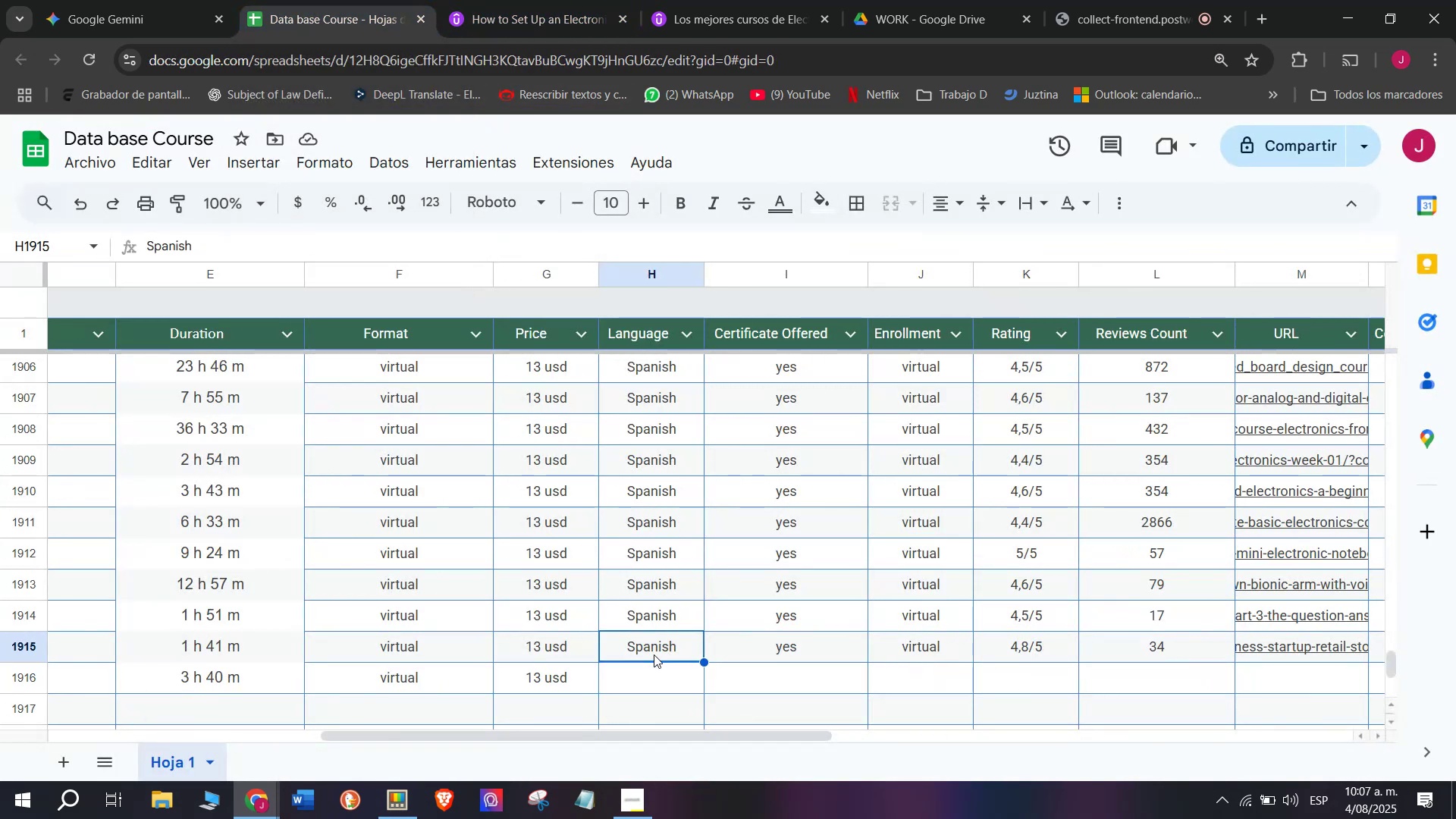 
key(Break)
 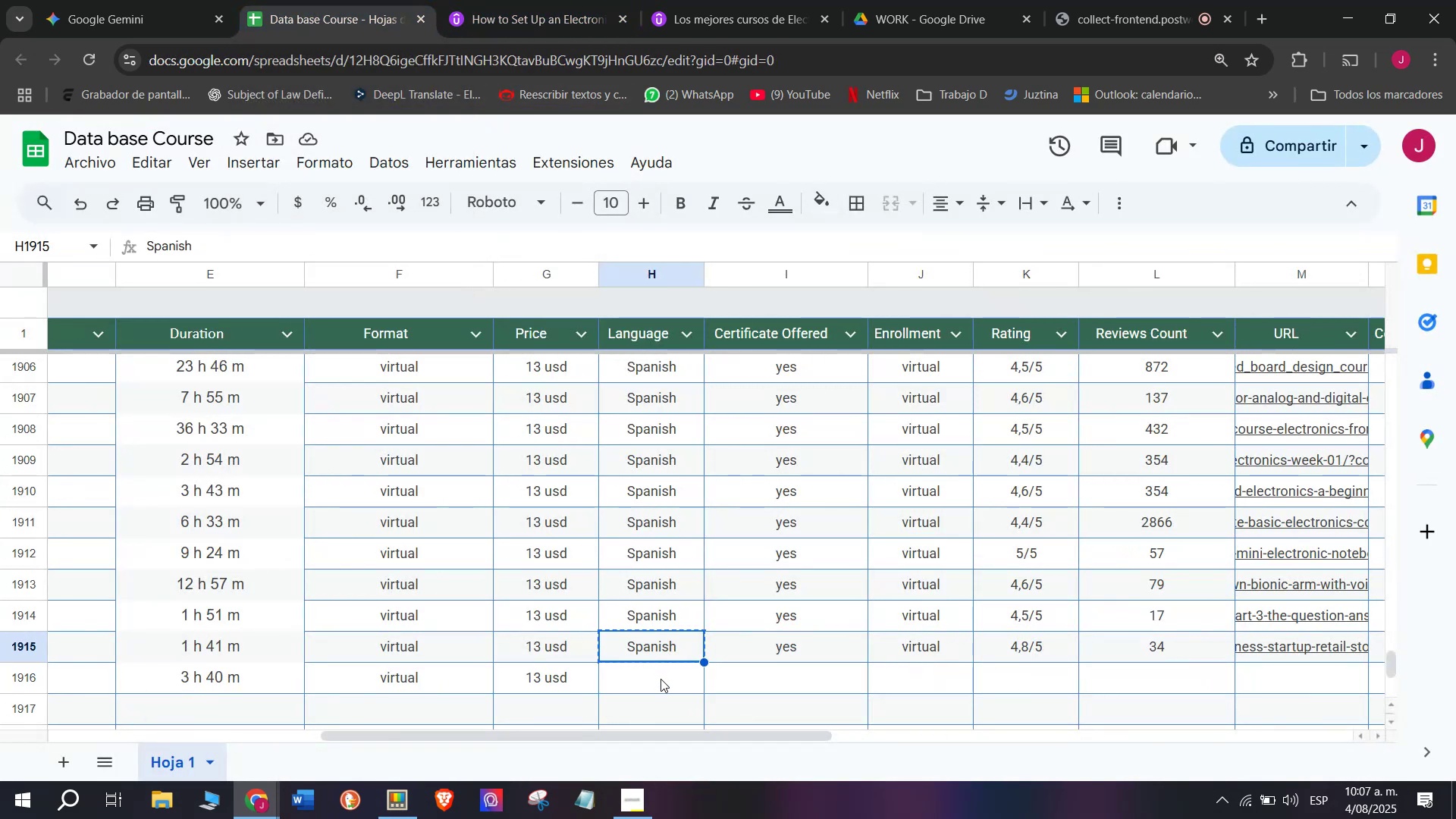 
key(Control+C)
 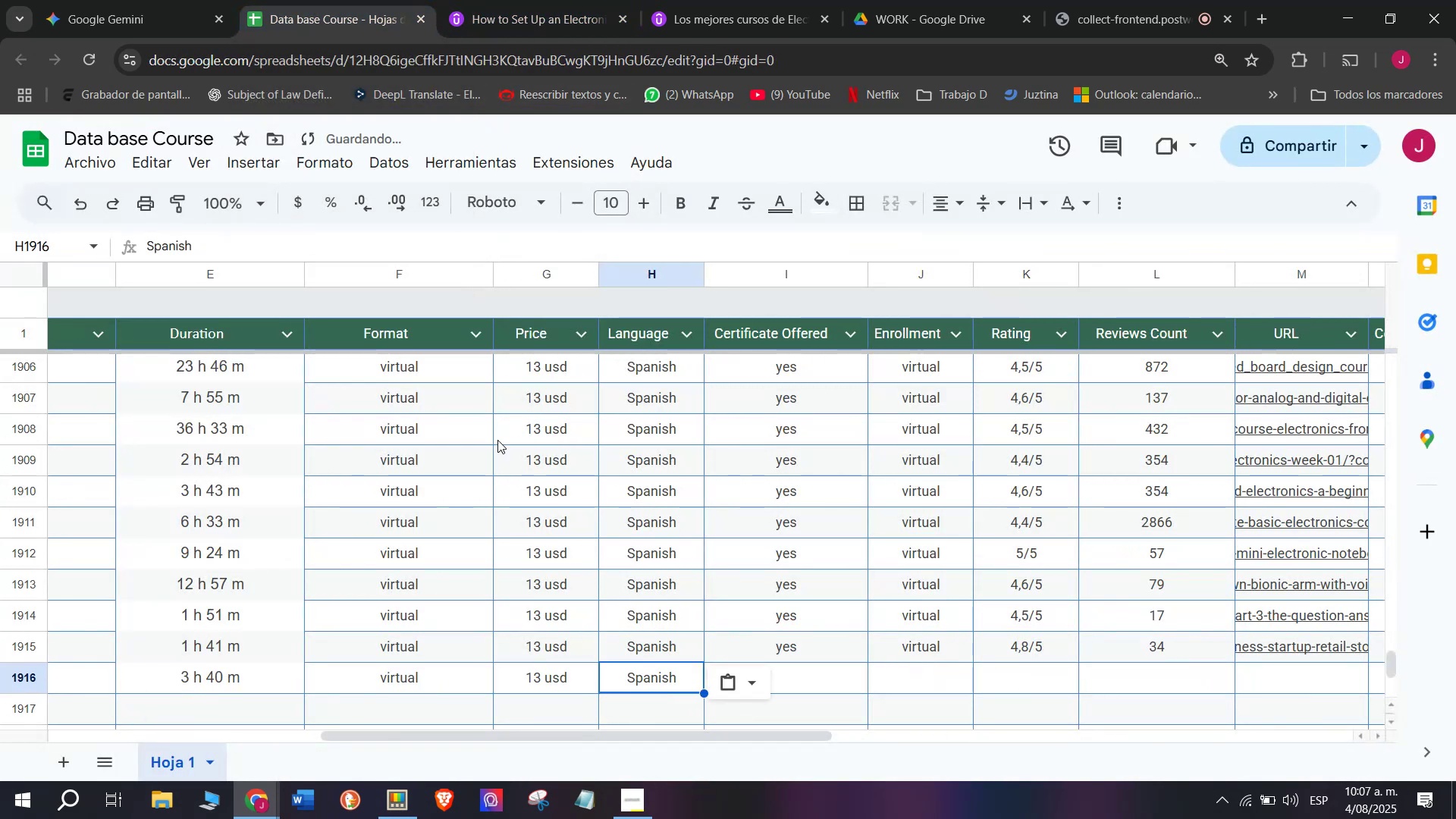 
key(Control+ControlLeft)
 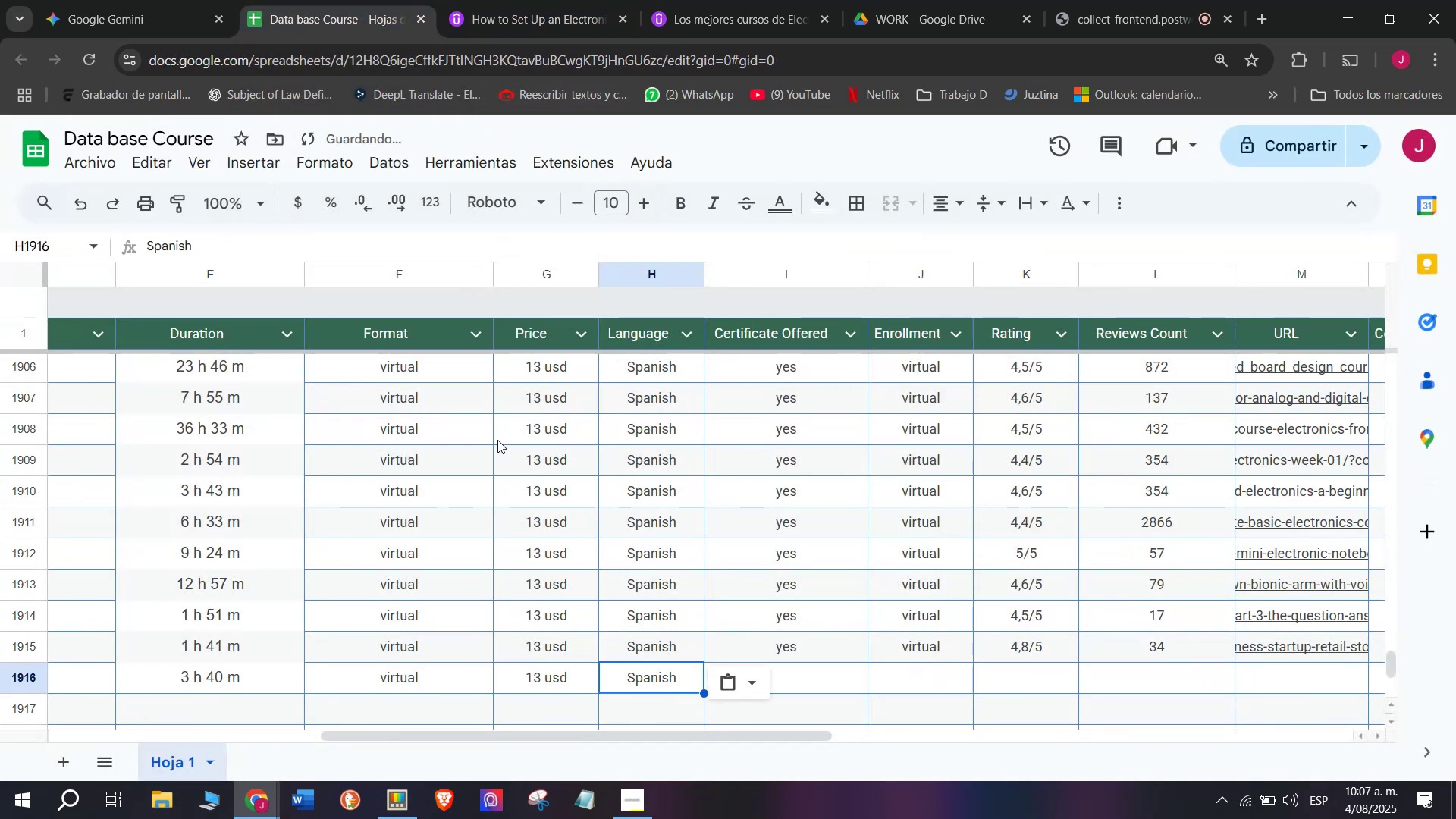 
triple_click([661, 679])
 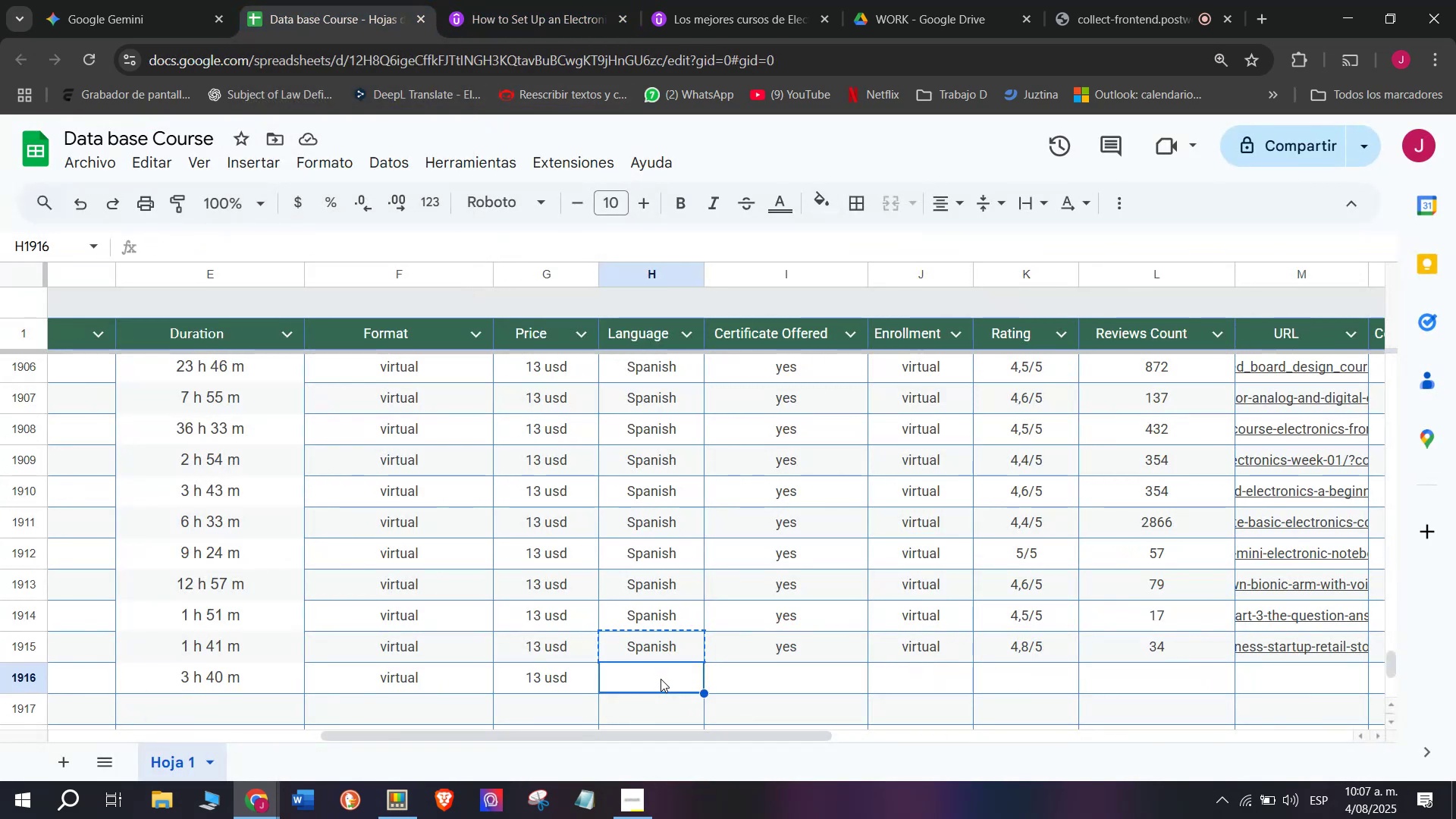 
key(Z)
 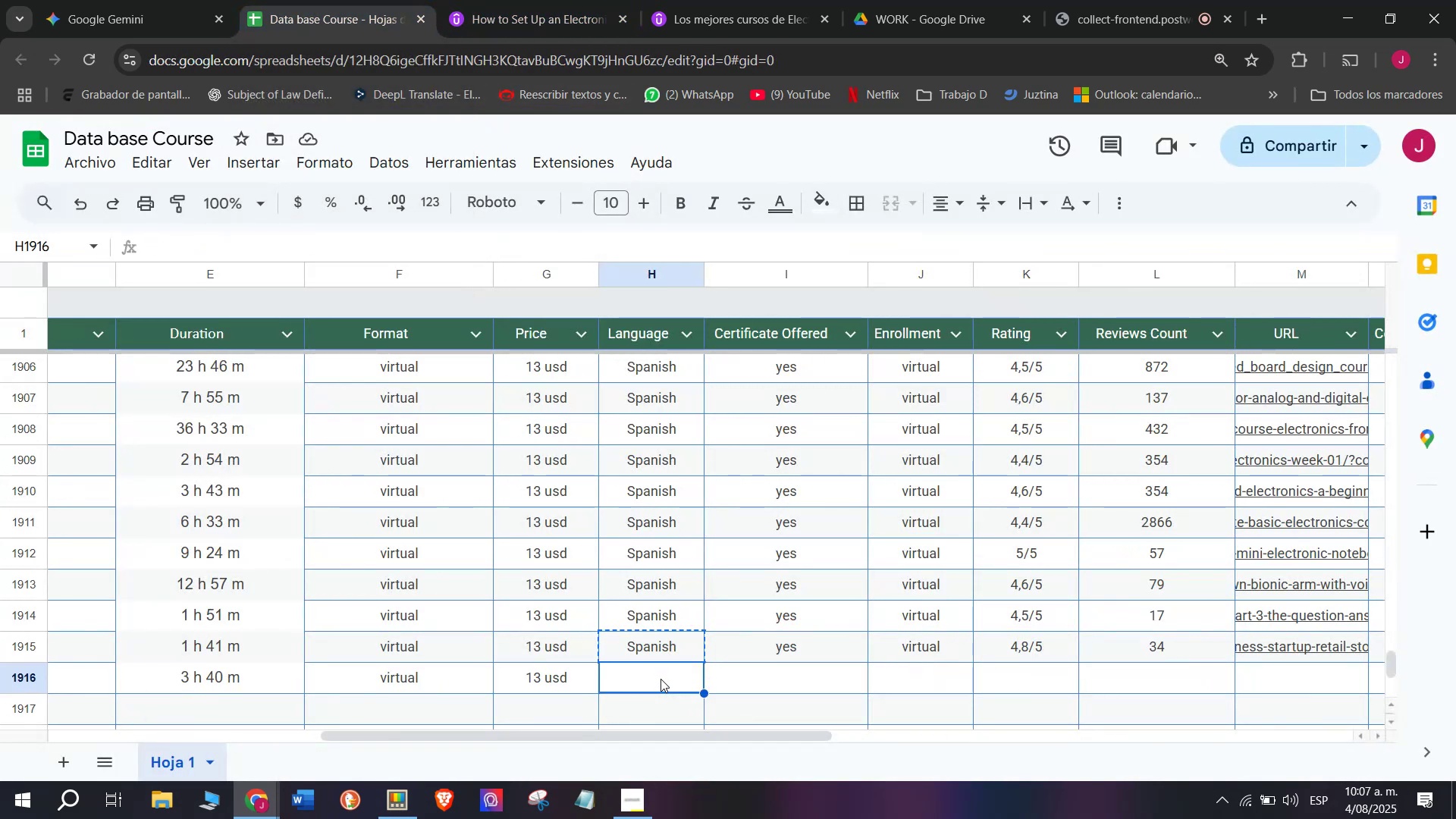 
key(Control+ControlLeft)
 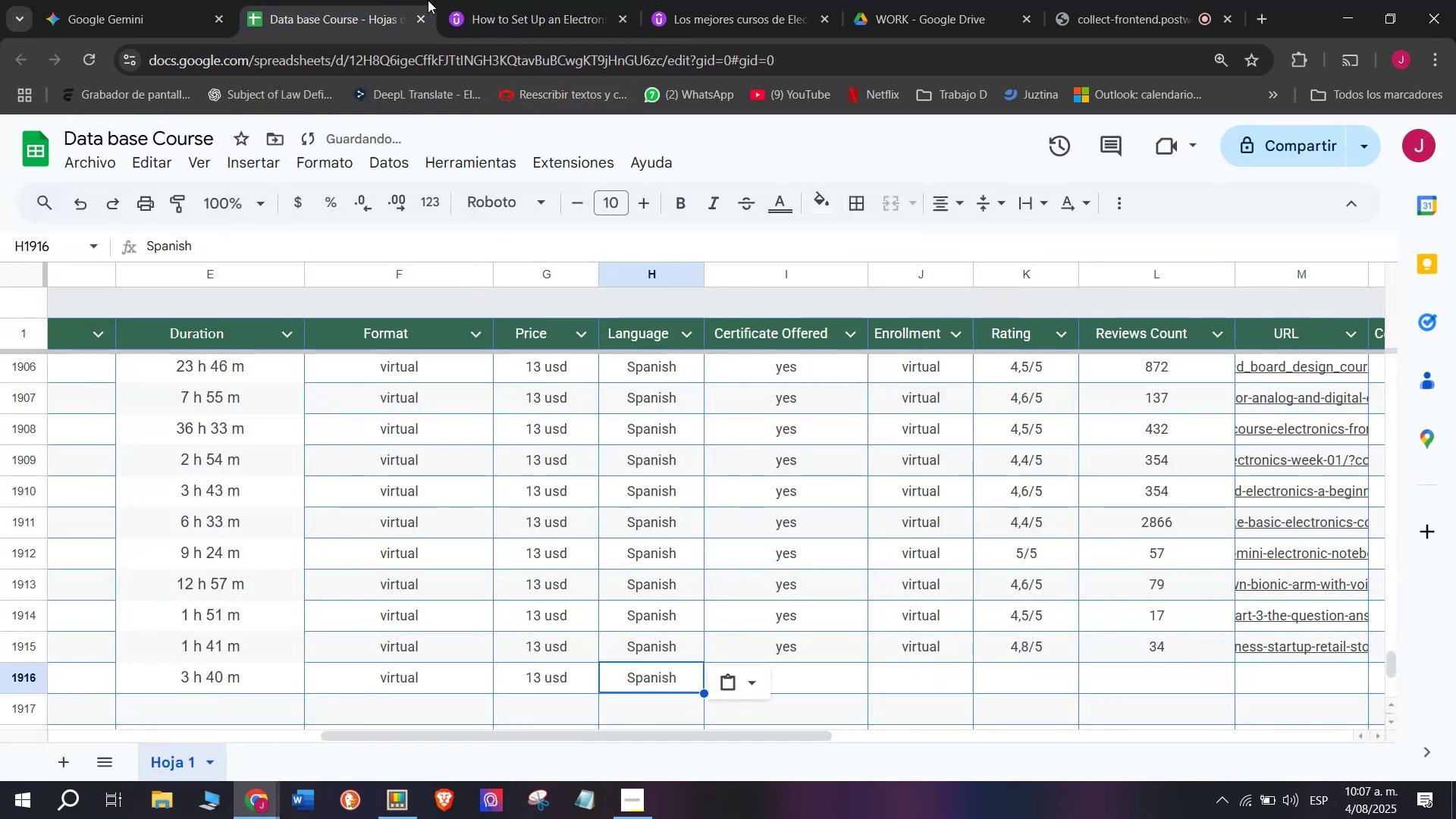 
key(Control+V)
 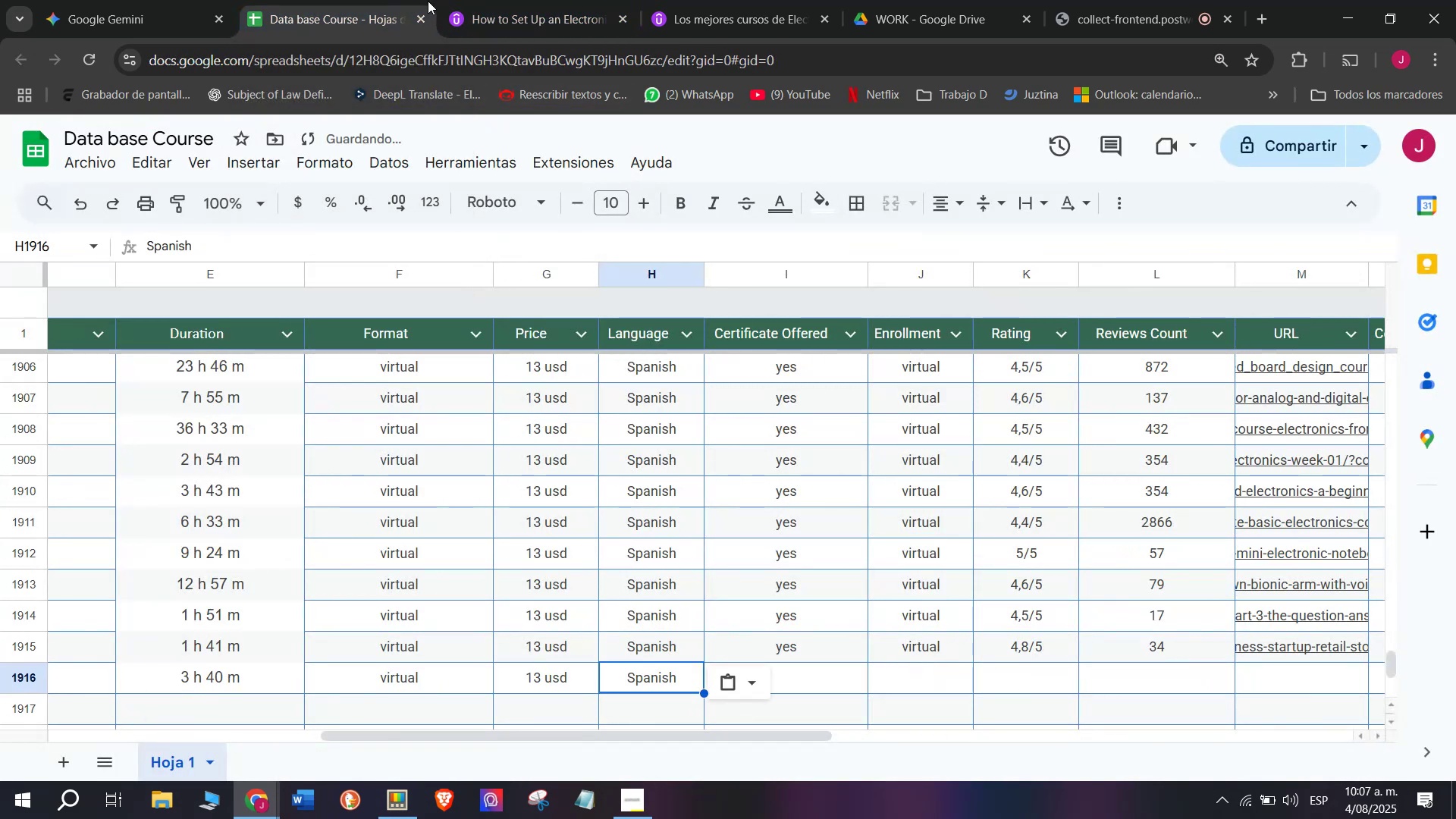 
double_click([511, 0])
 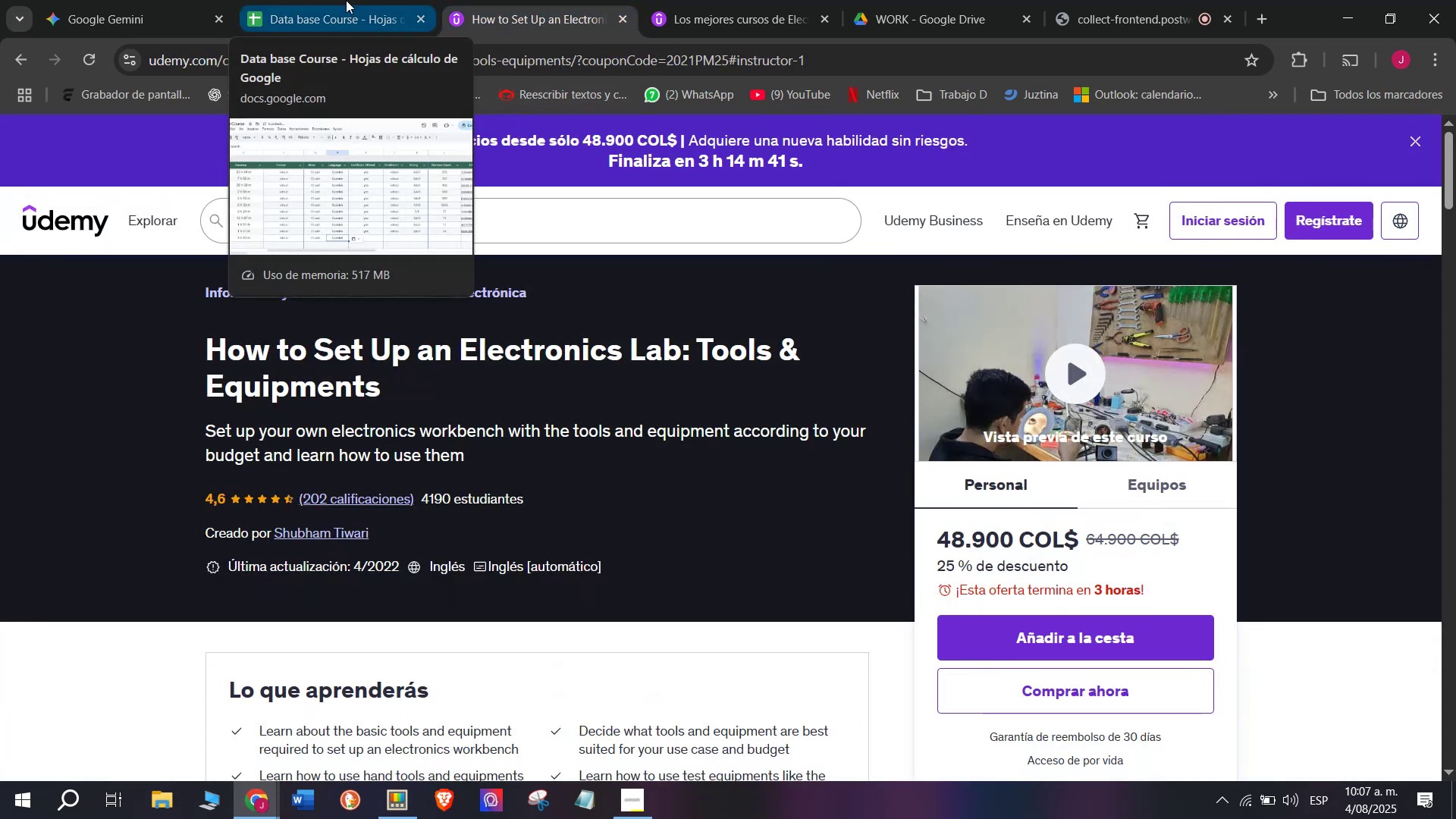 
left_click([346, 0])
 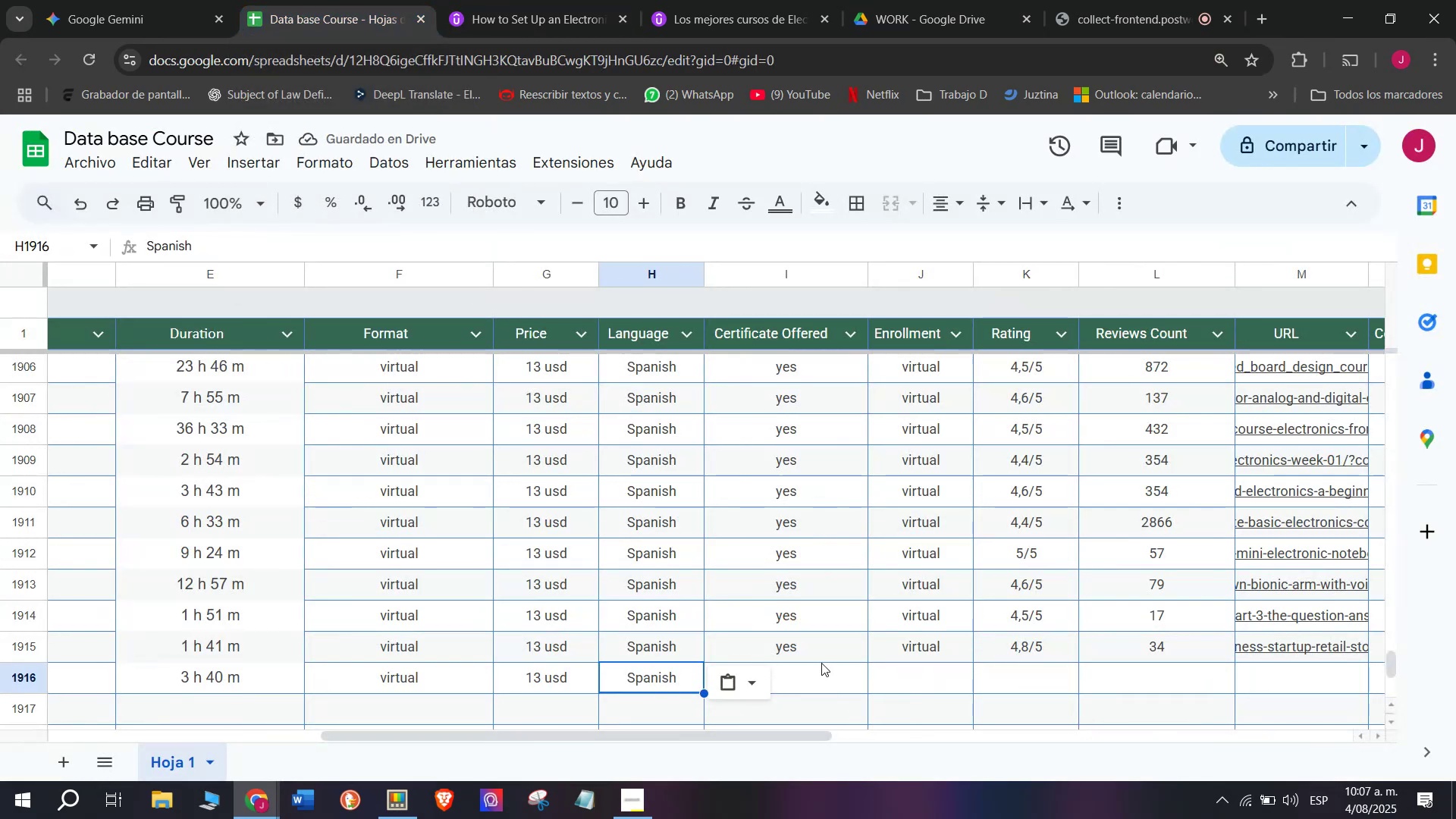 
left_click([815, 648])
 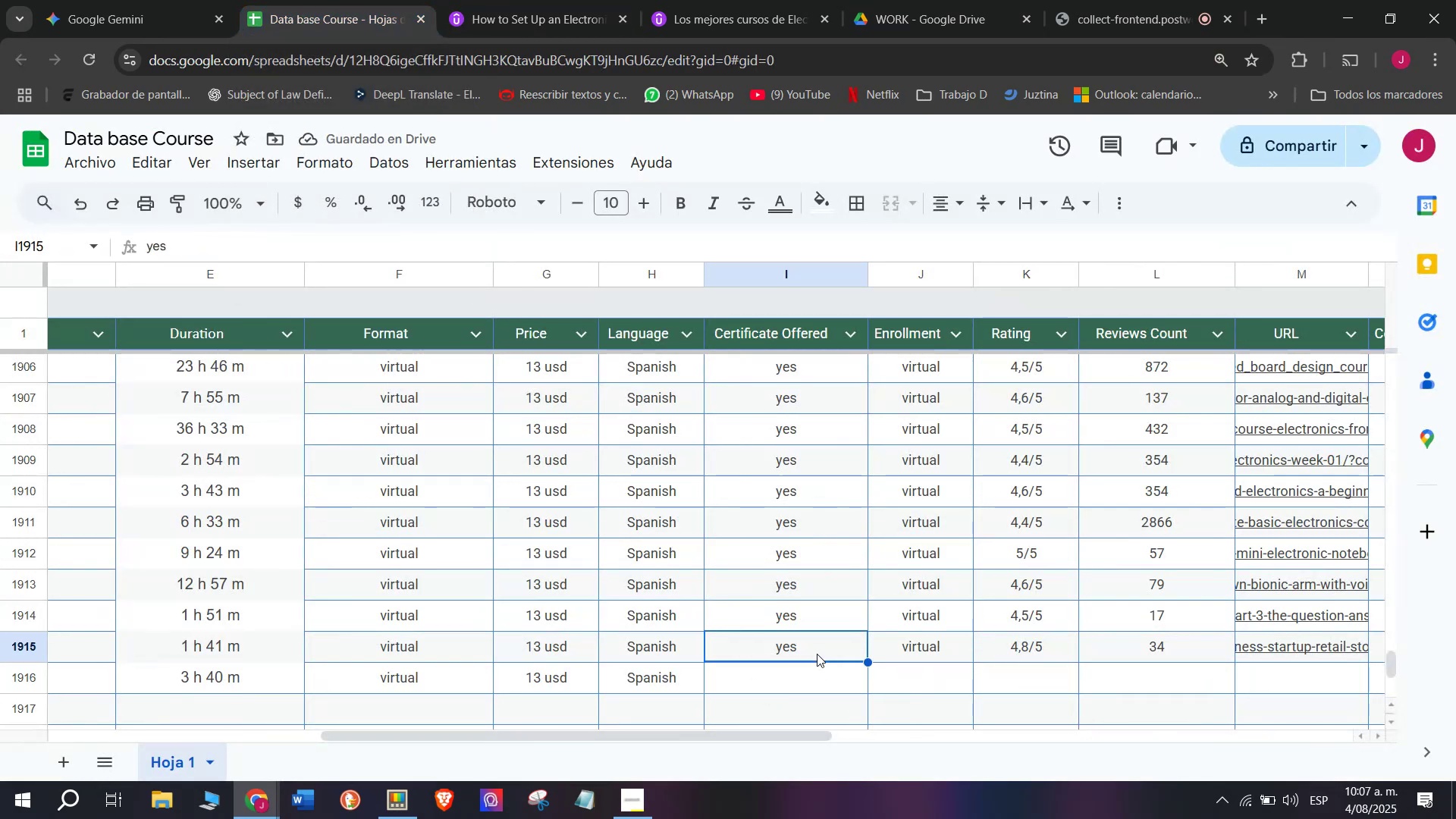 
key(Control+ControlLeft)
 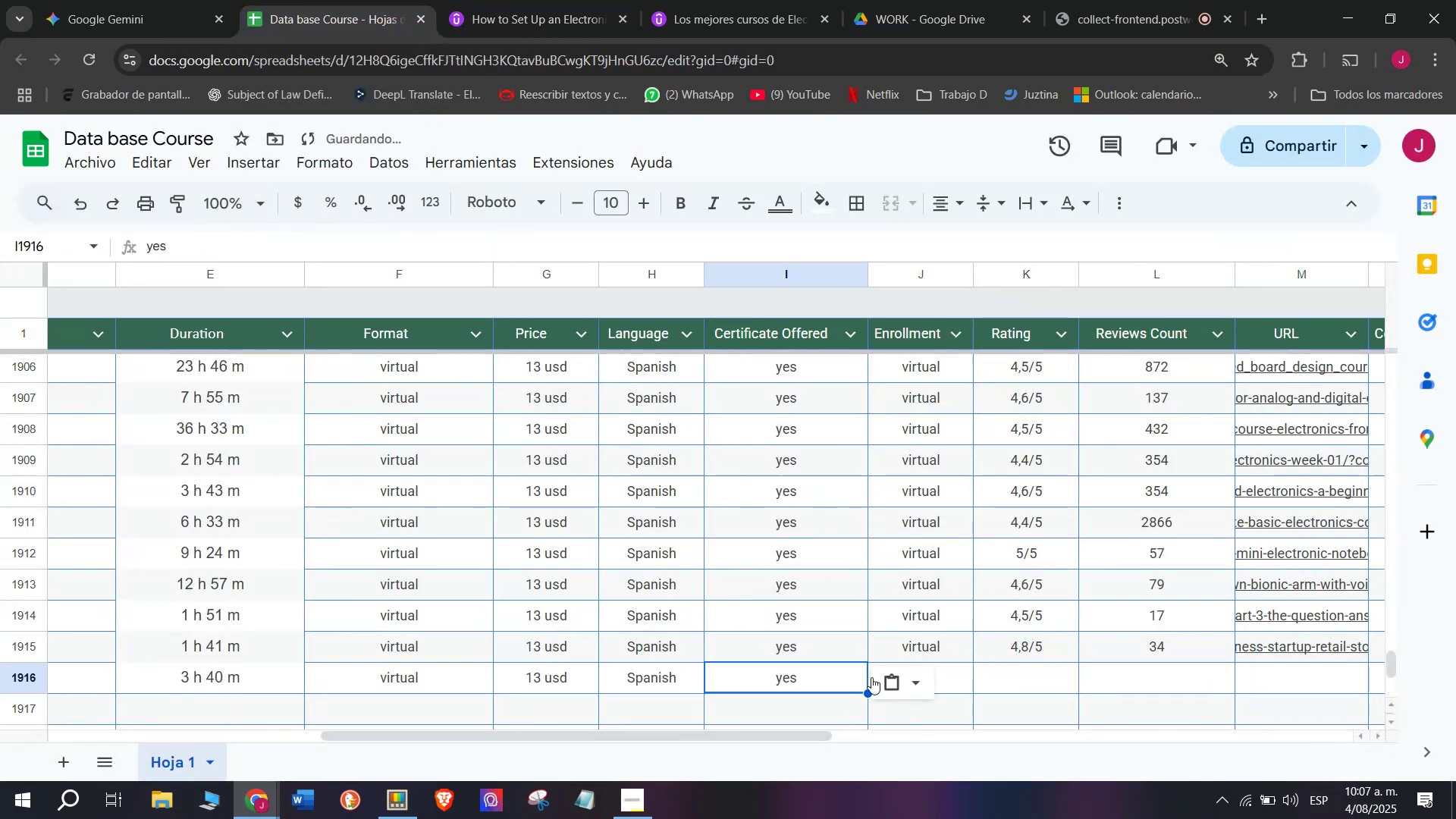 
key(Break)
 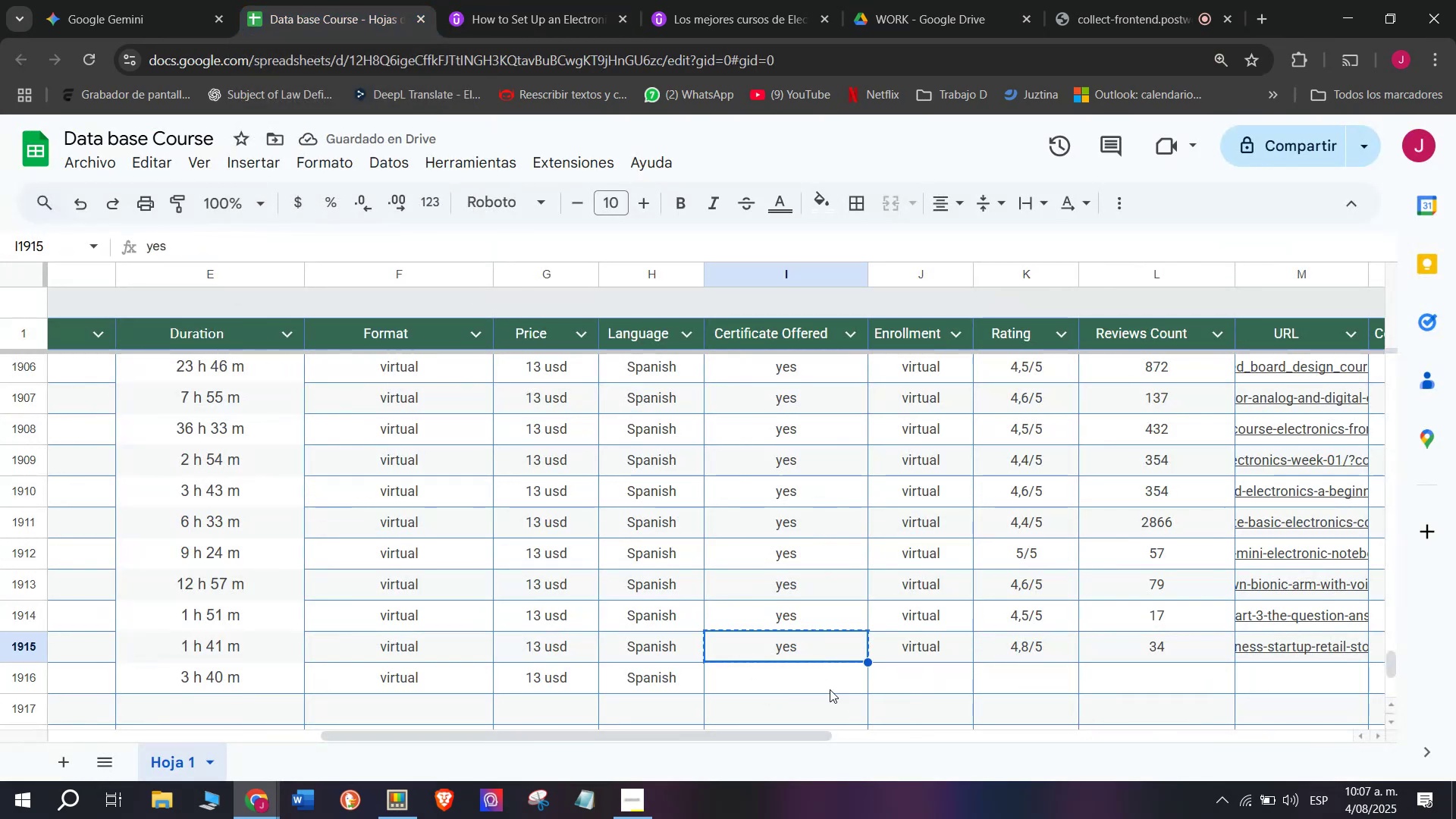 
key(Control+C)
 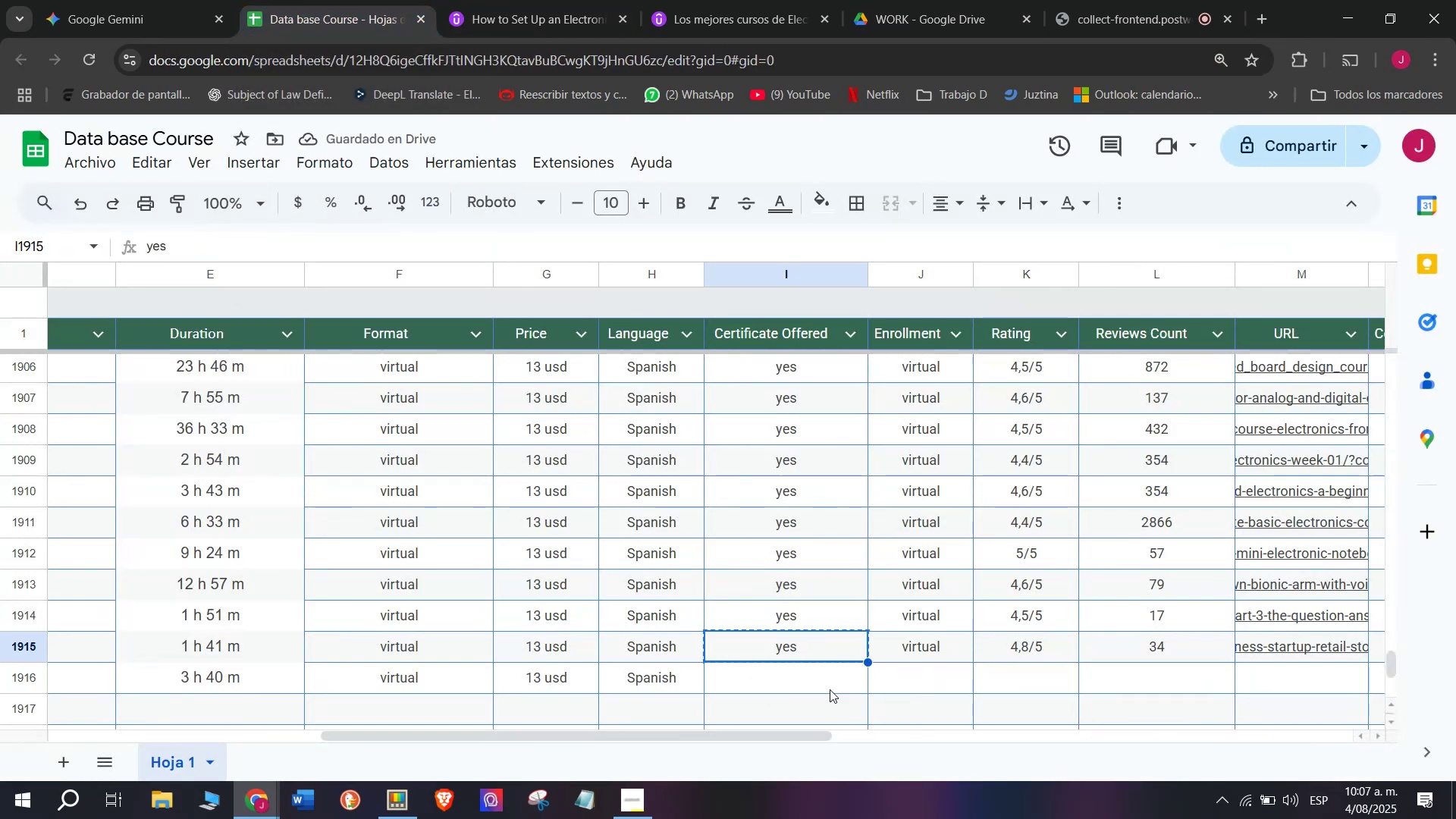 
key(Control+ControlLeft)
 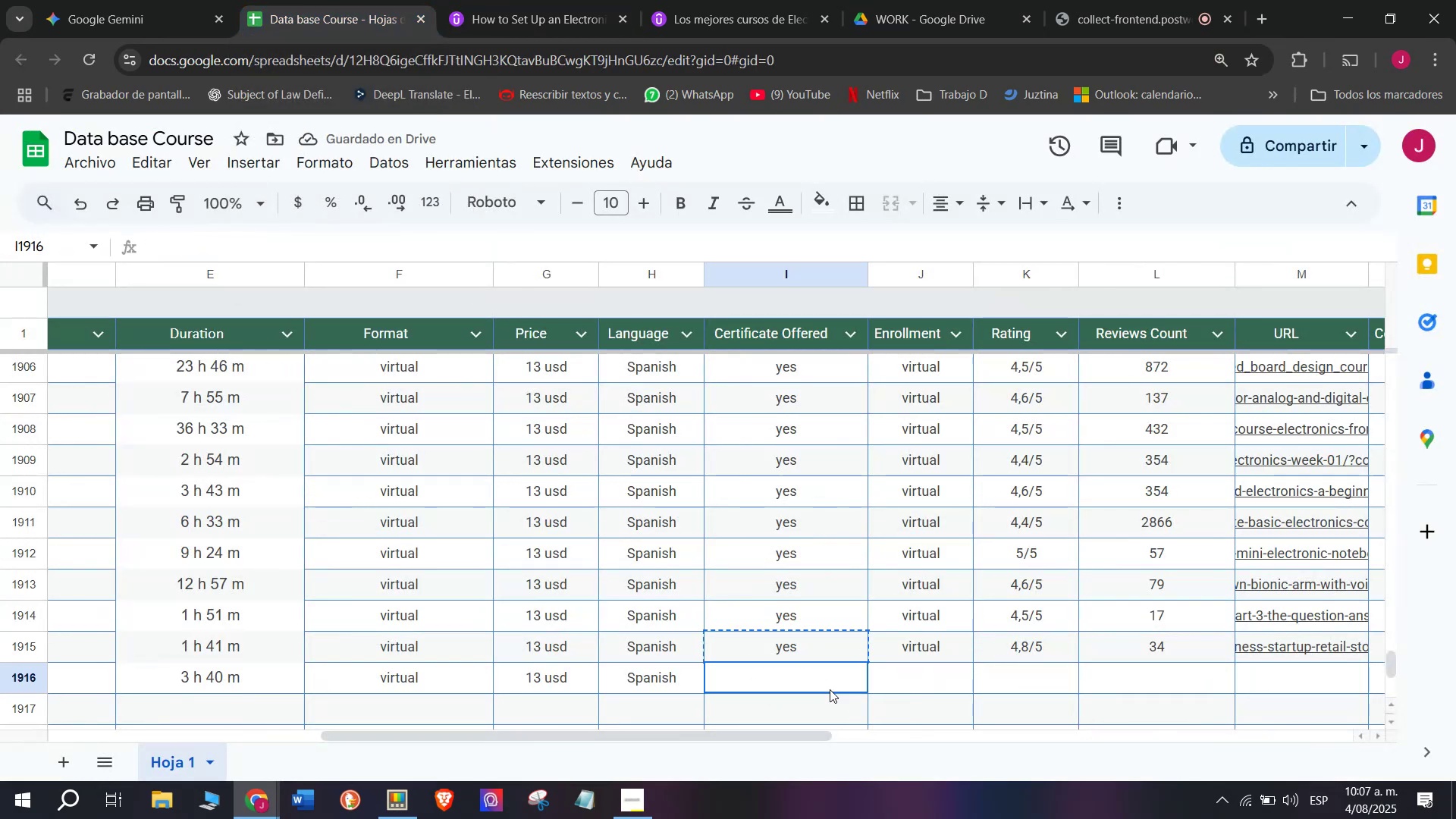 
key(Z)
 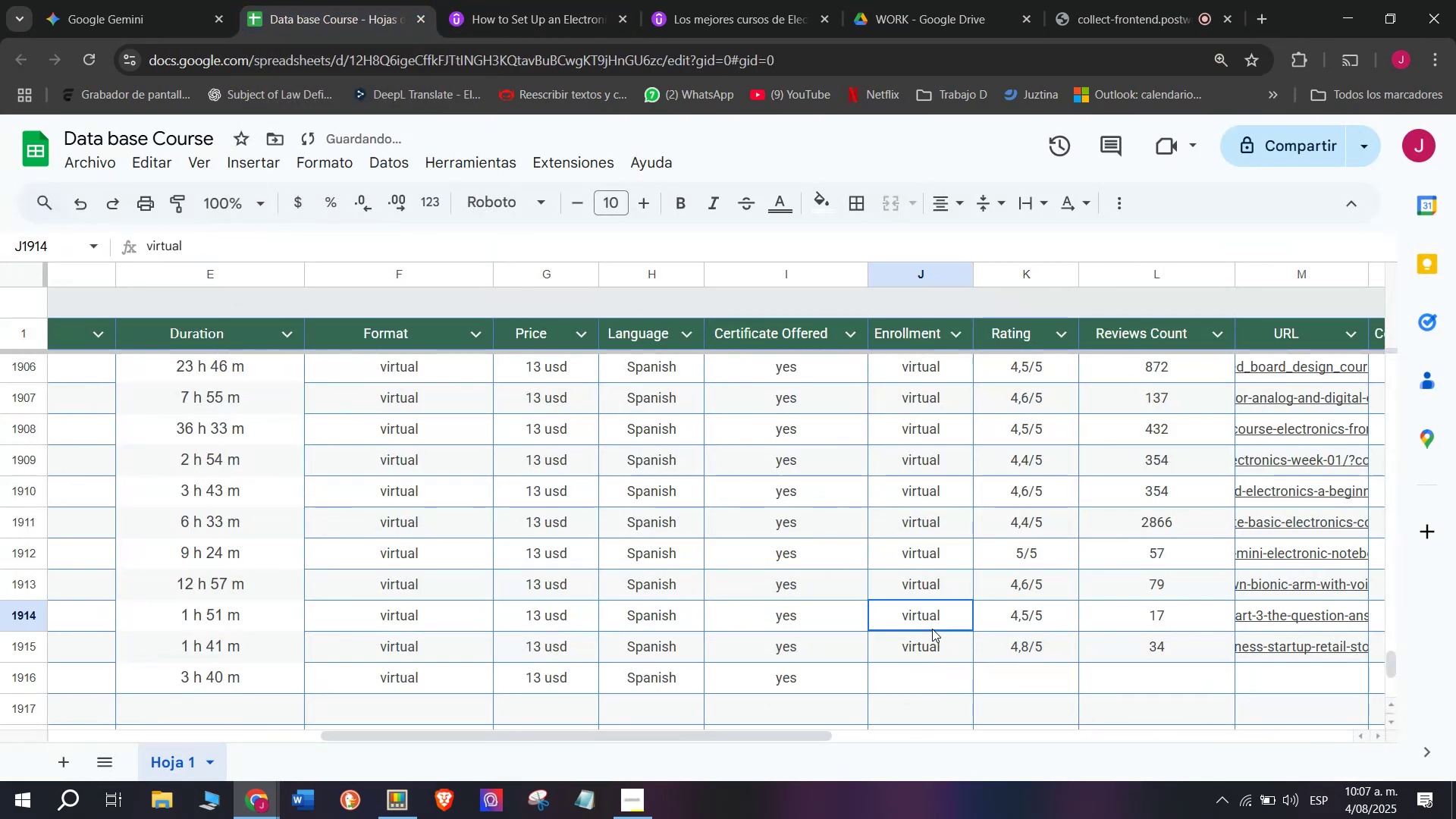 
key(Control+V)
 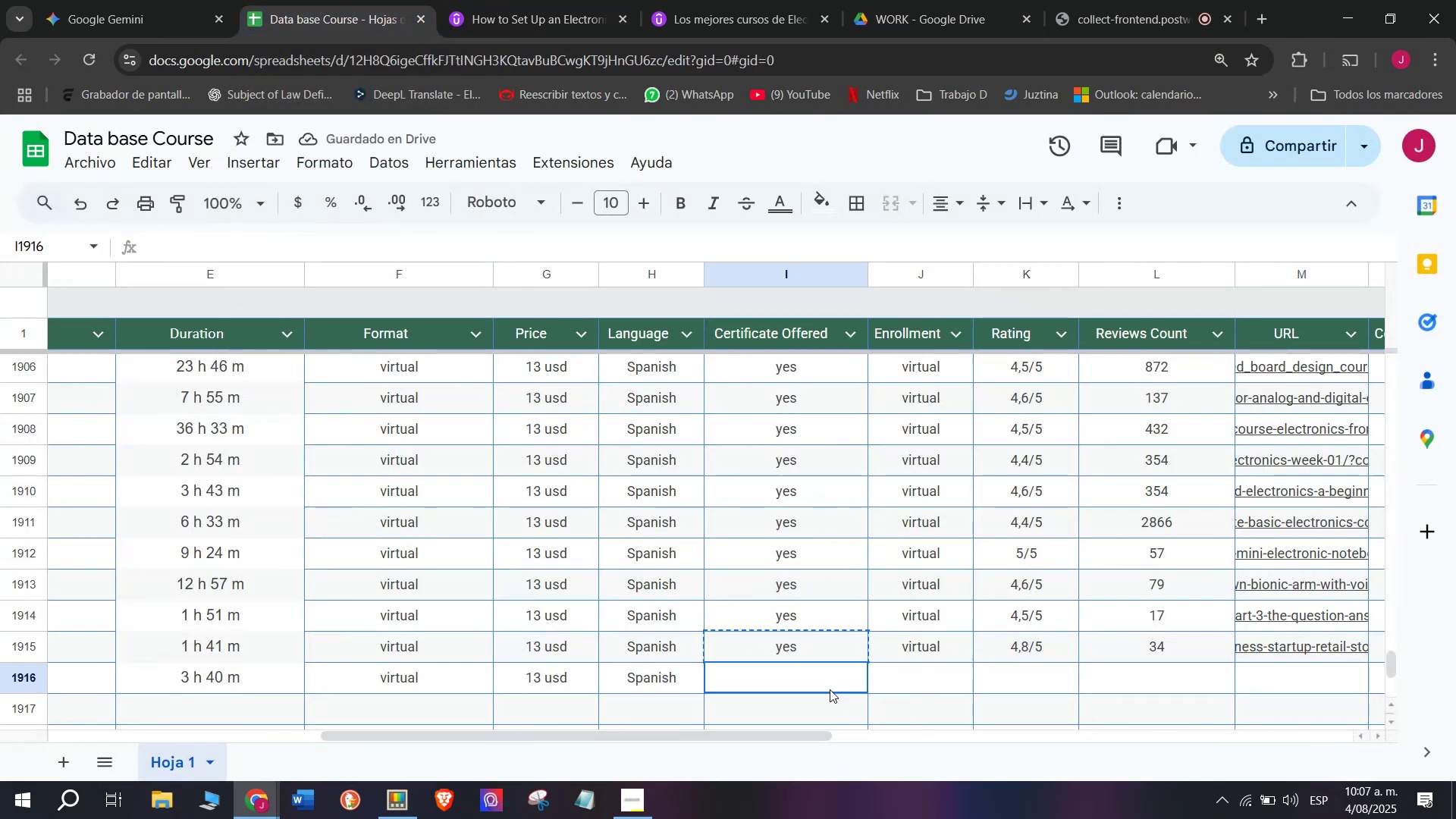 
double_click([830, 689])
 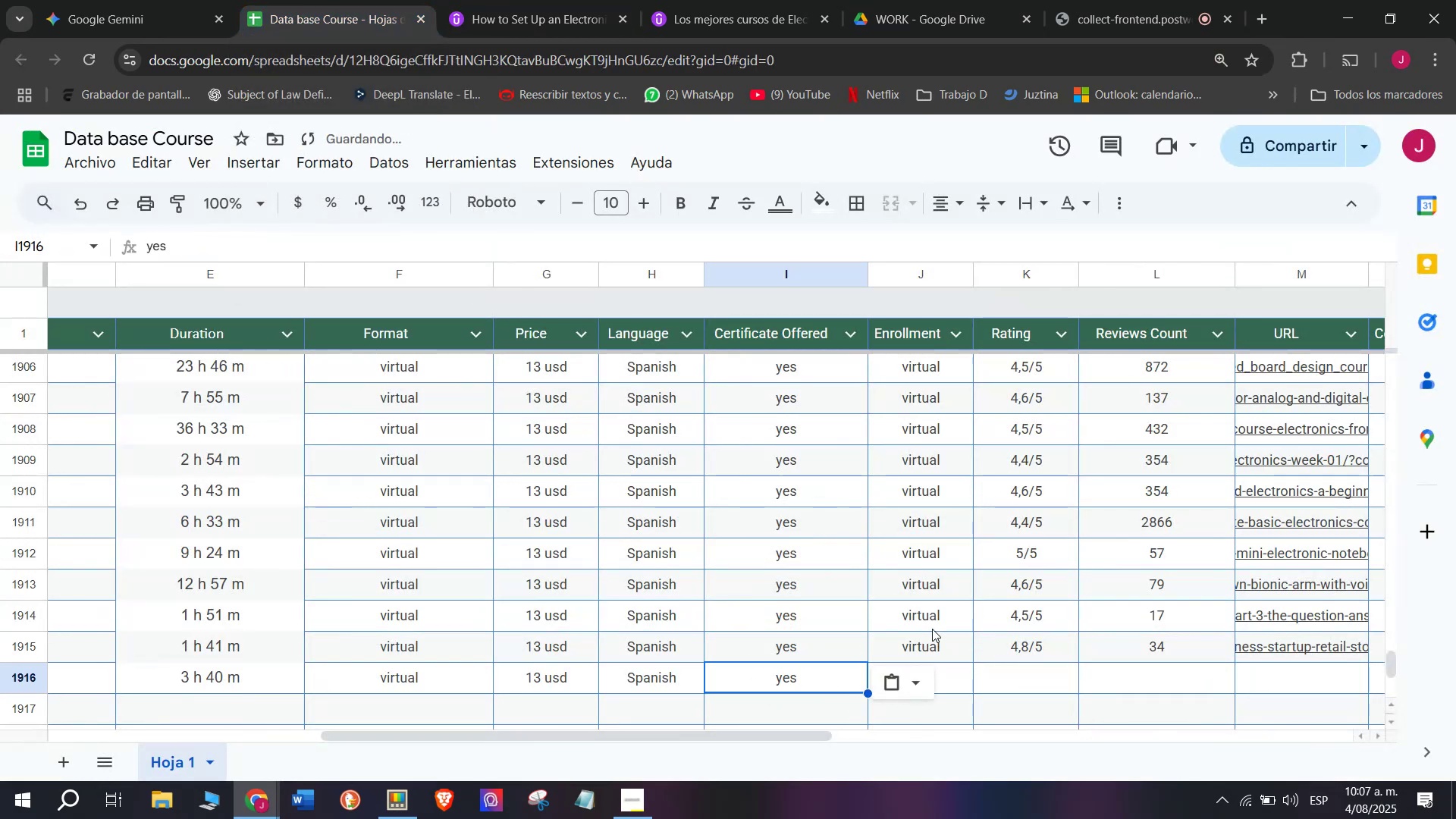 
triple_click([932, 629])
 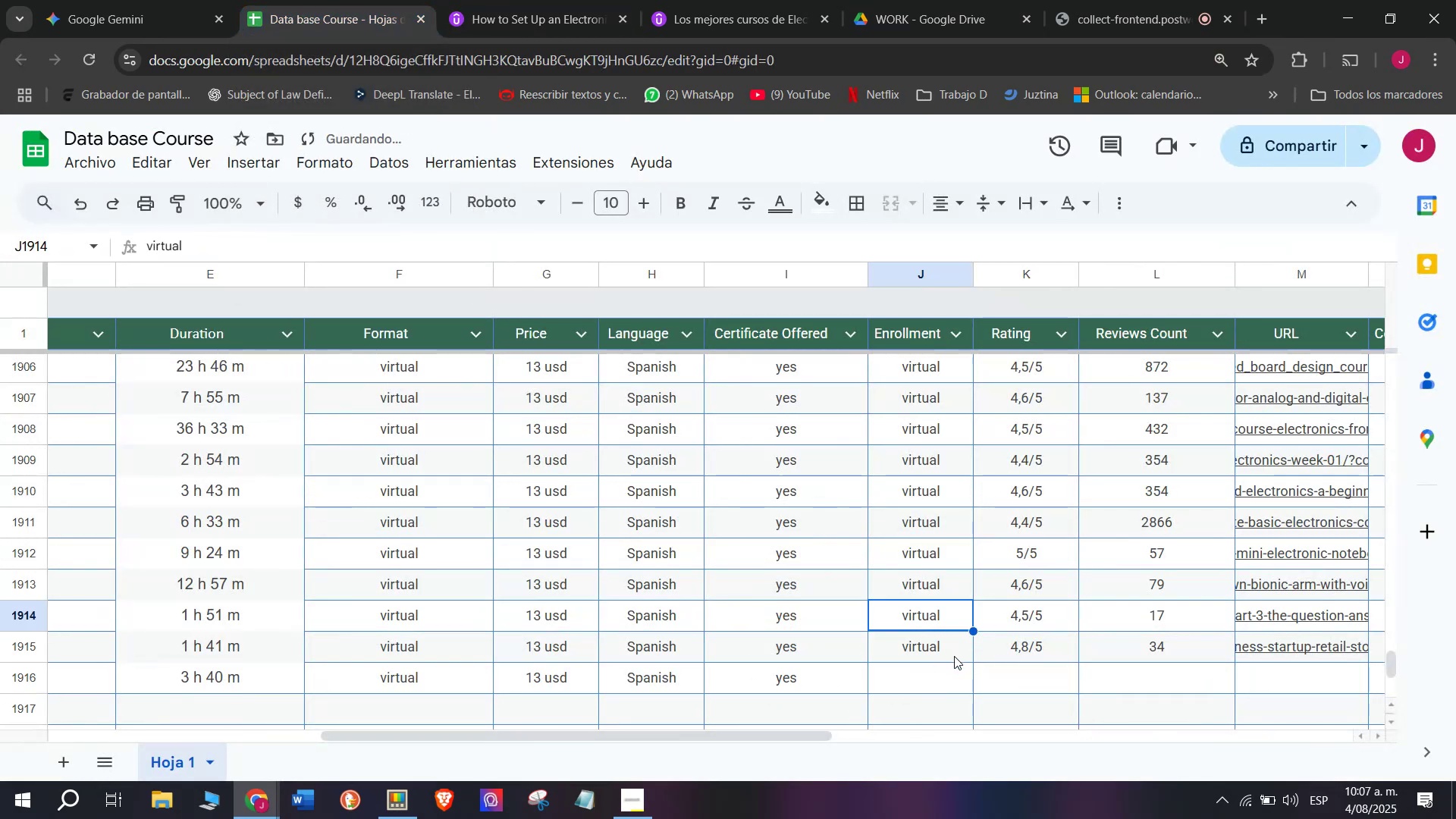 
key(Break)
 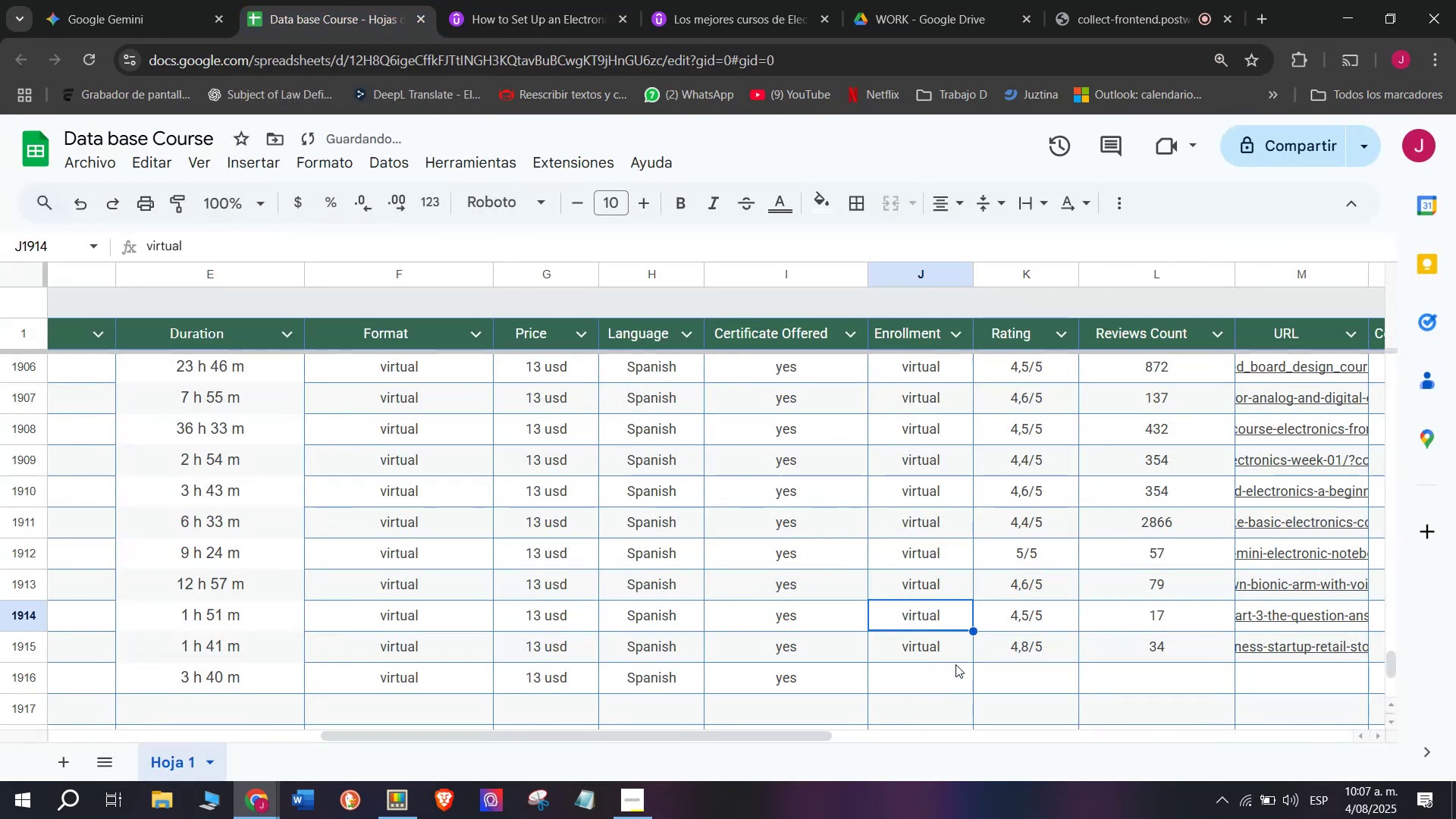 
key(Control+ControlLeft)
 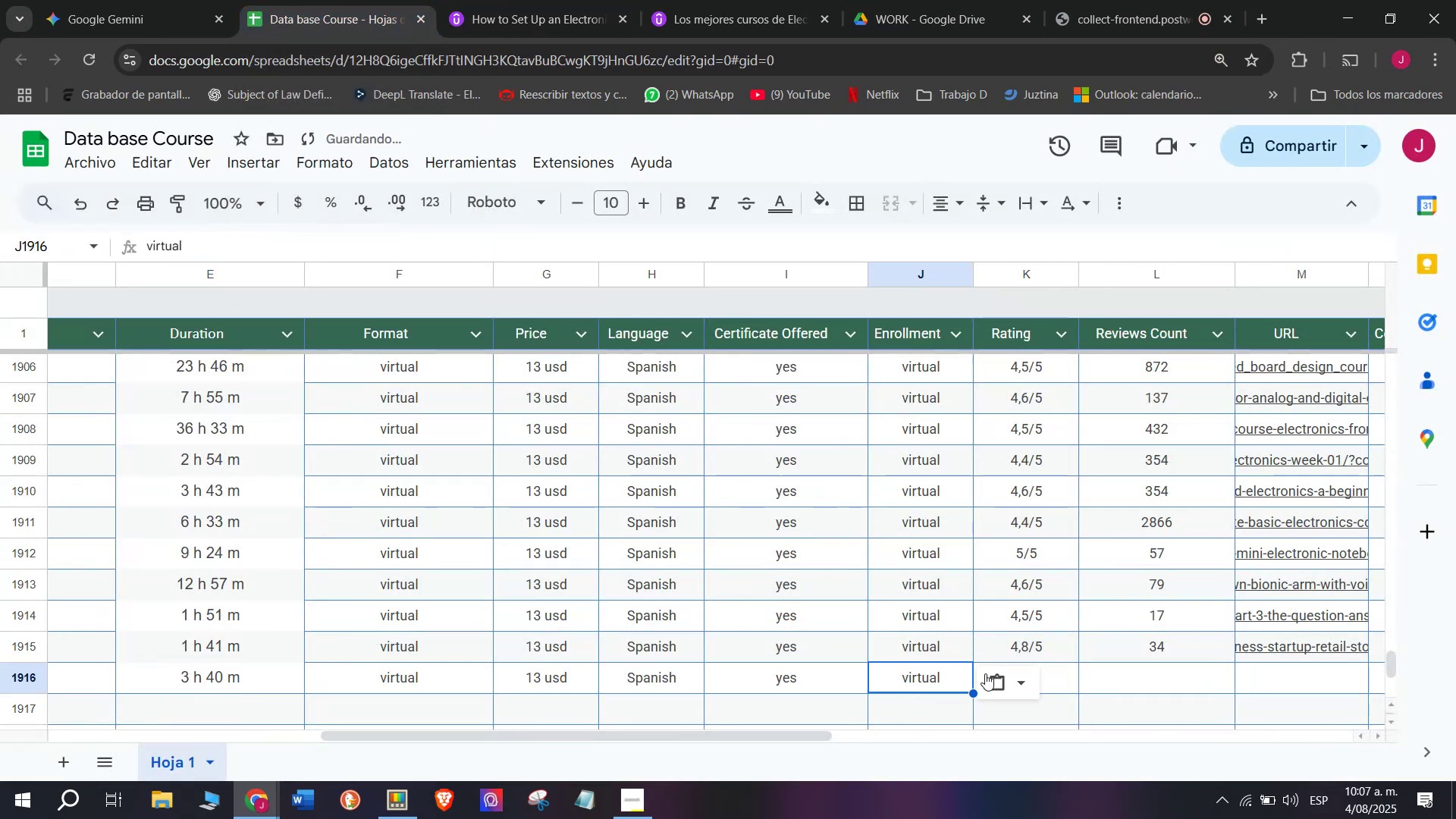 
key(Control+C)
 